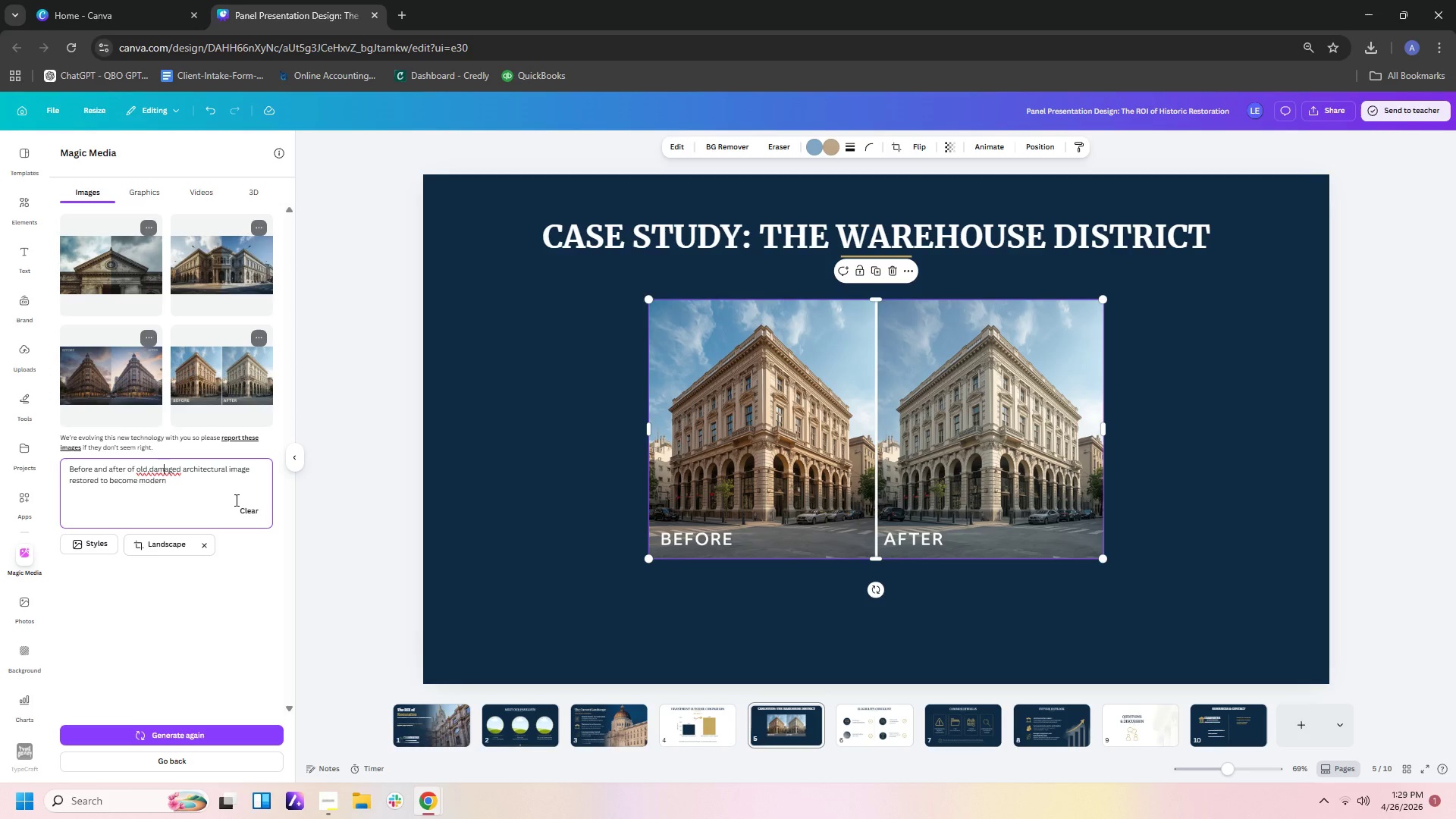 
key(ArrowLeft)
 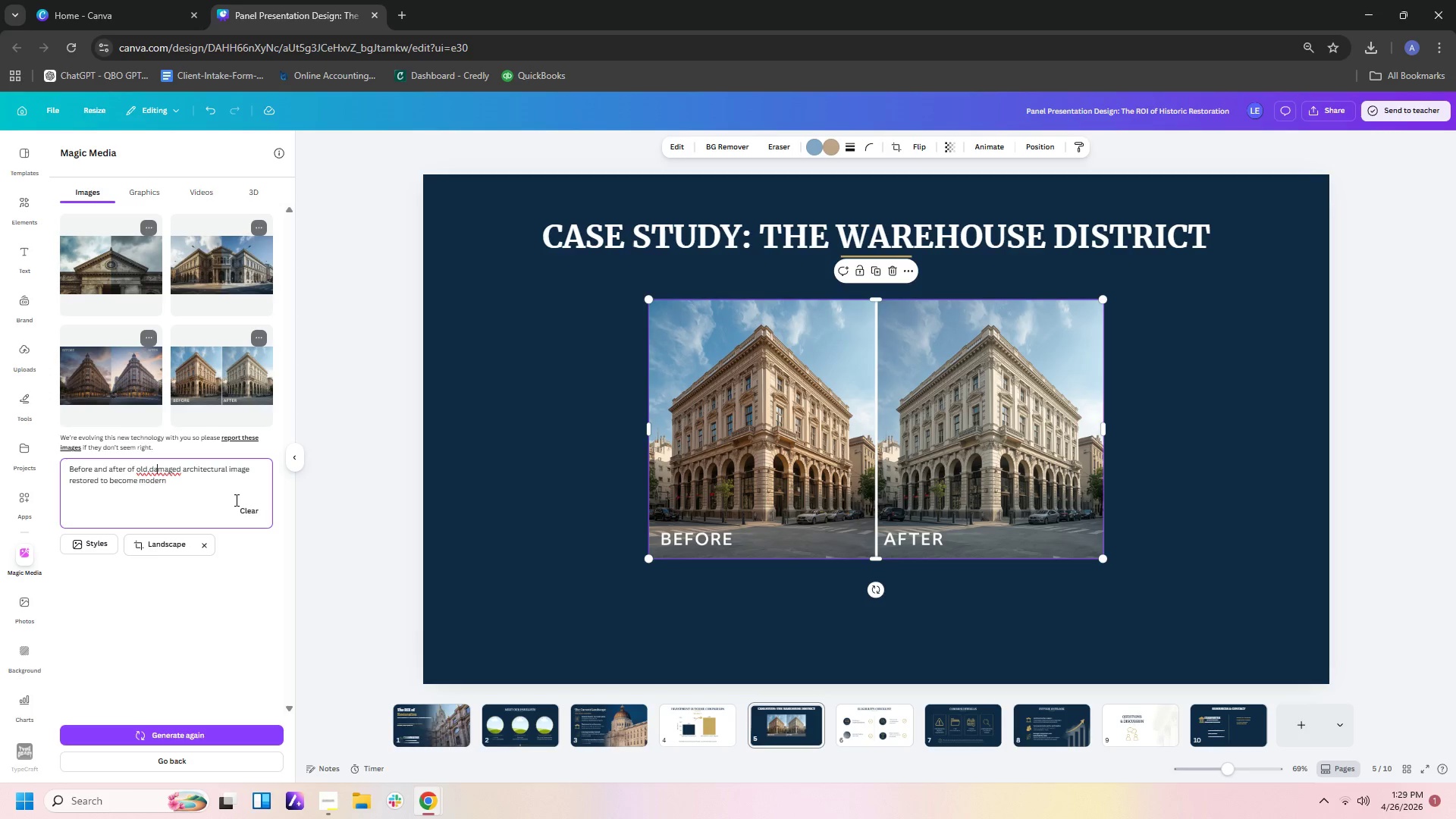 
key(ArrowLeft)
 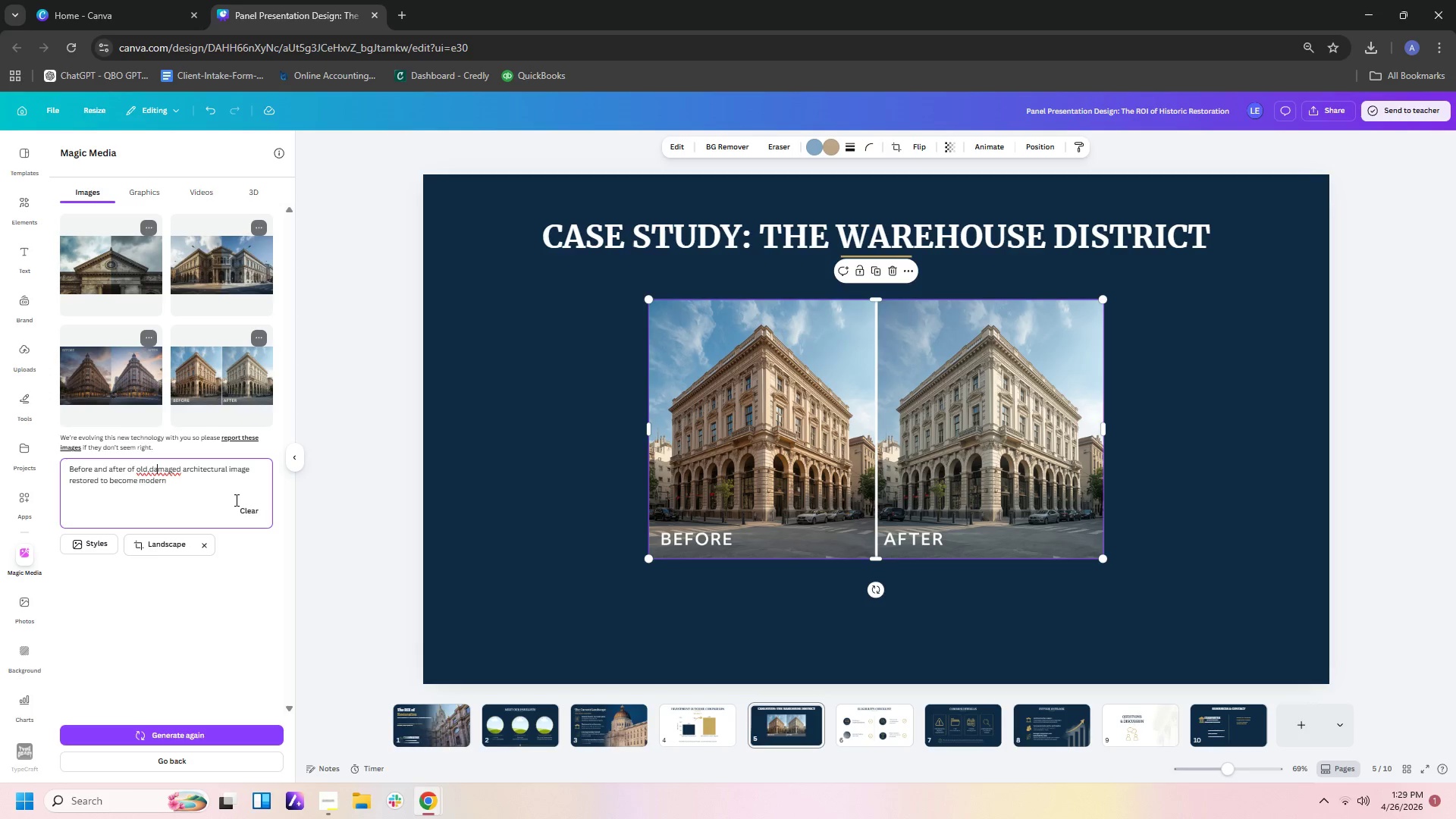 
key(ArrowLeft)
 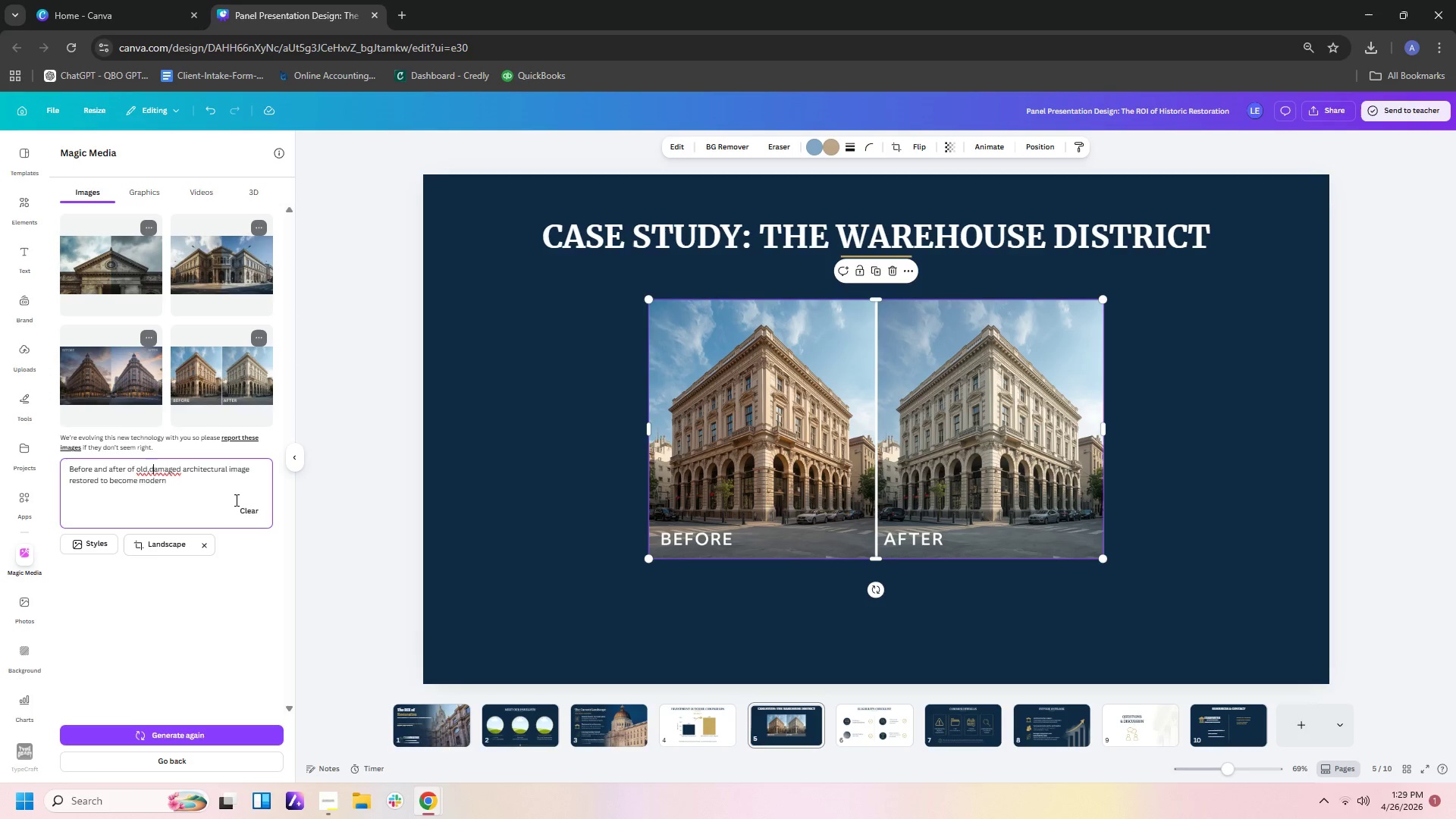 
key(ArrowLeft)
 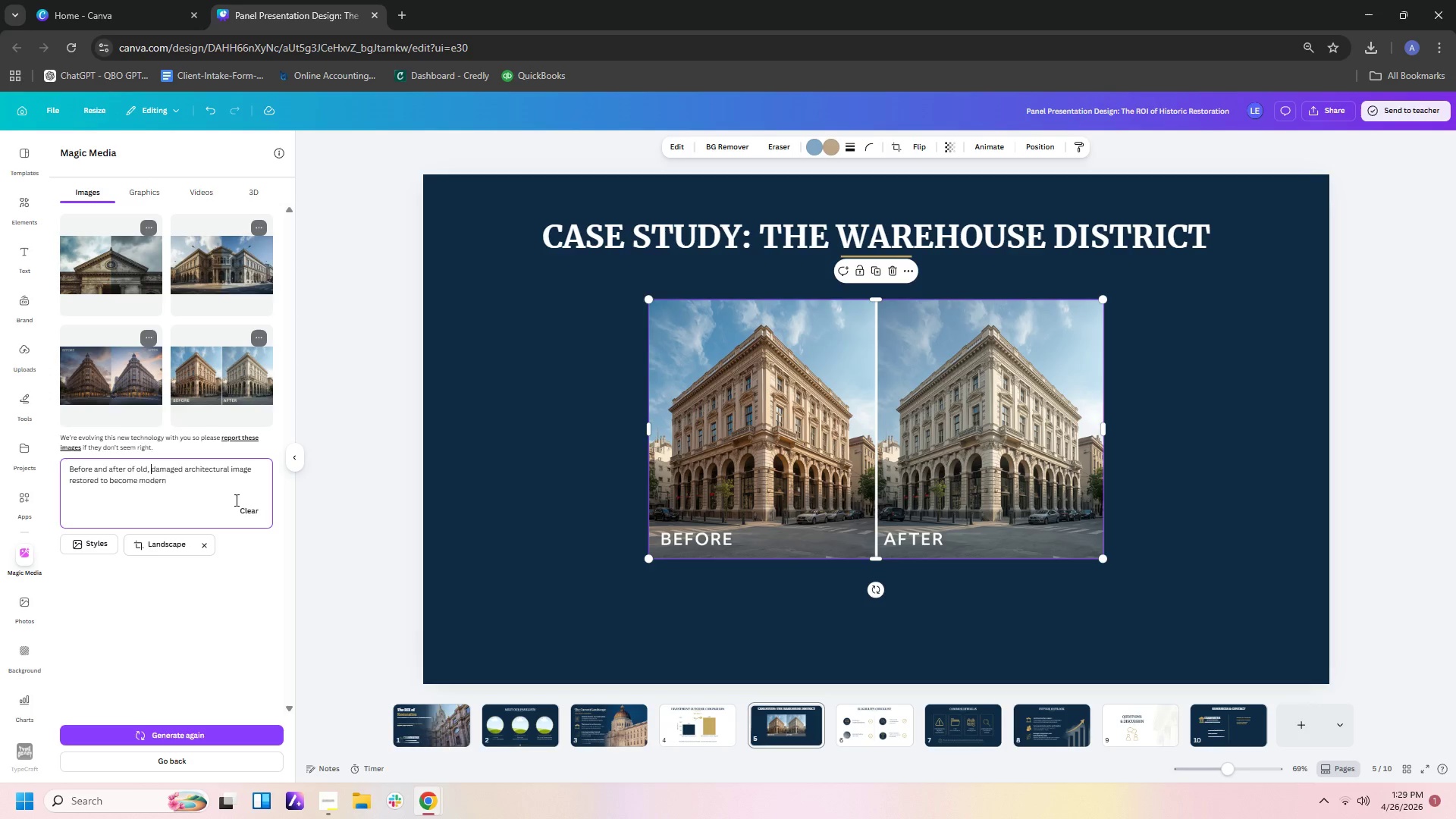 
key(Space)
 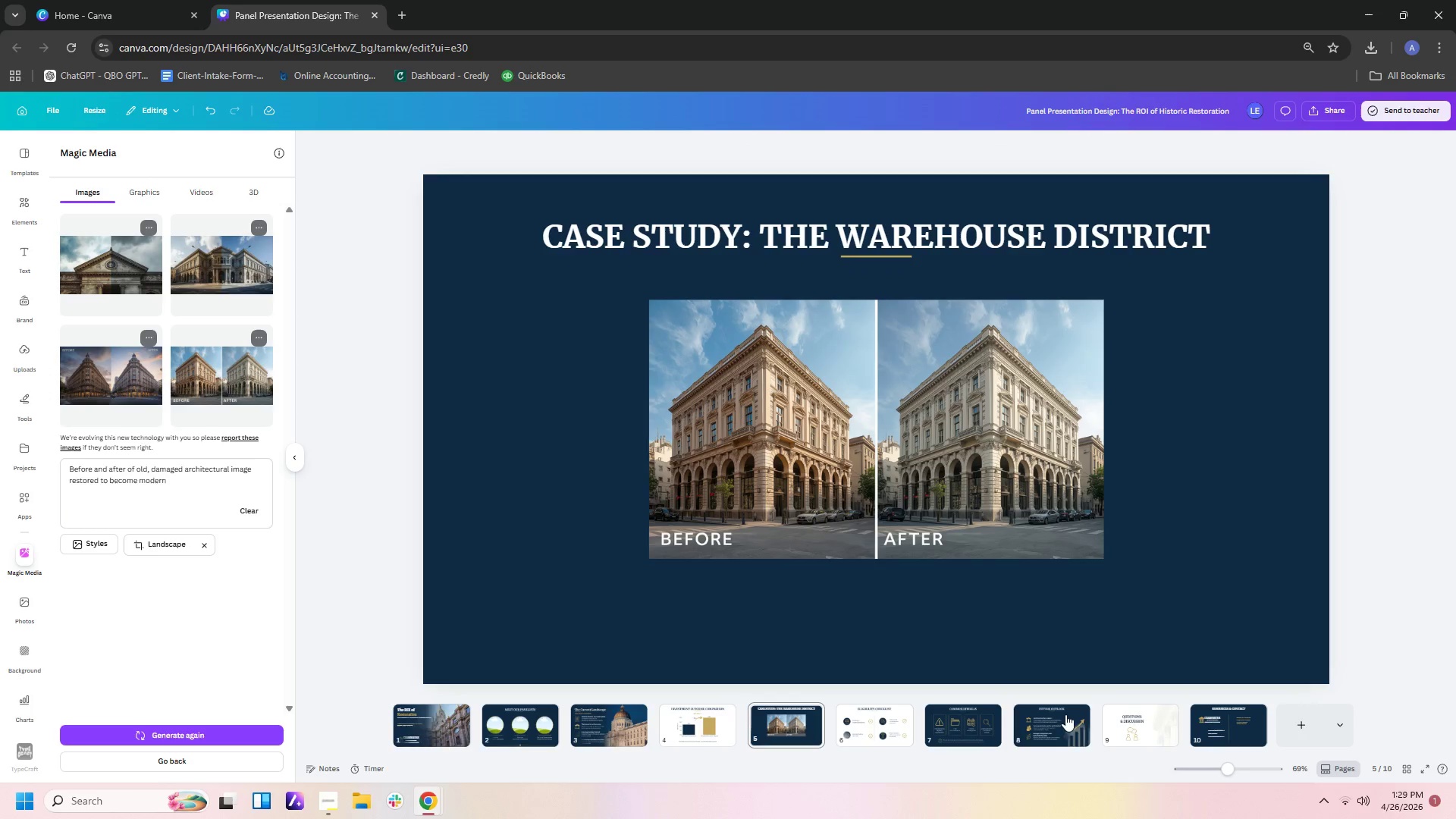 
left_click([1219, 727])
 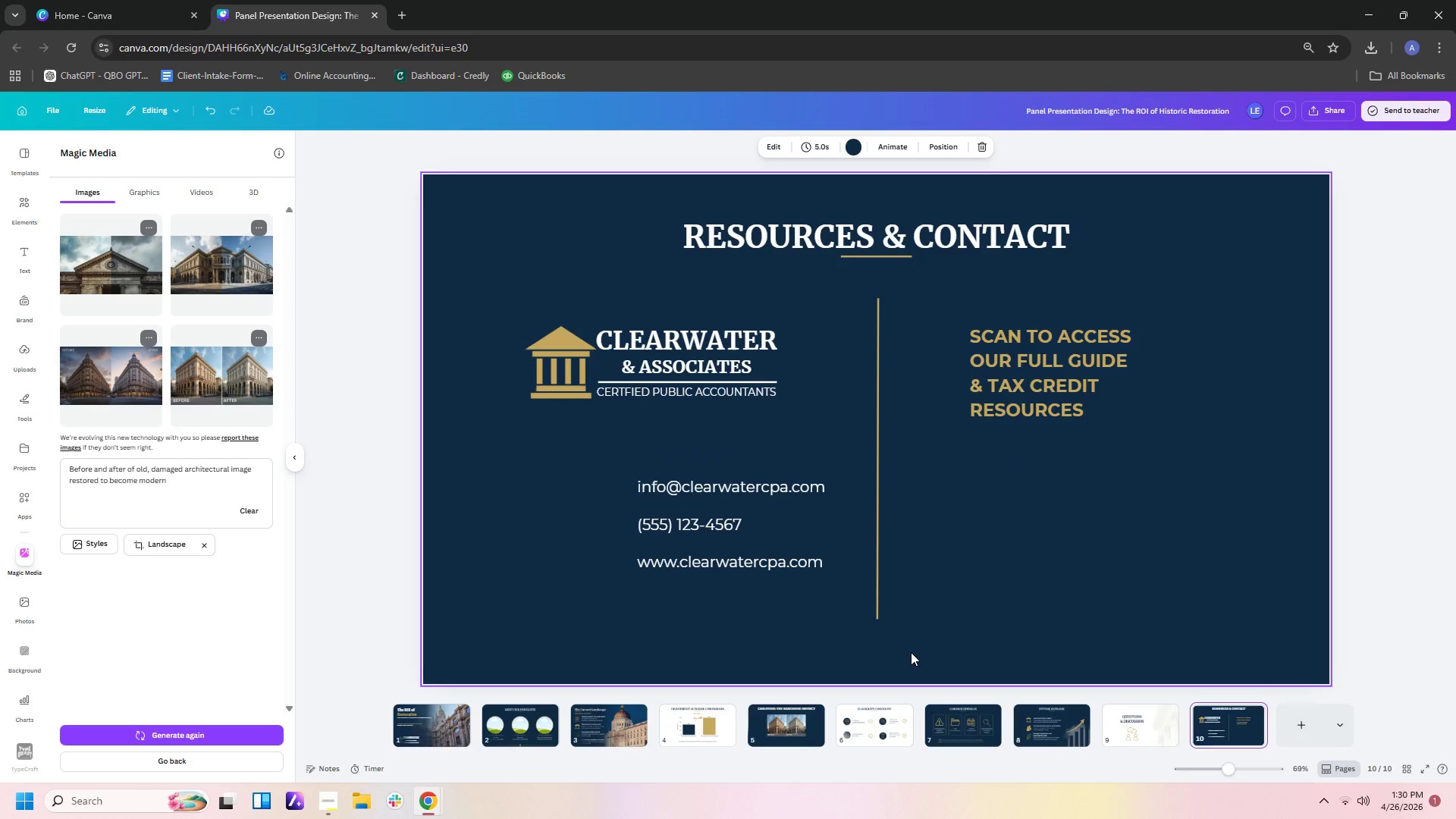 
wait(5.02)
 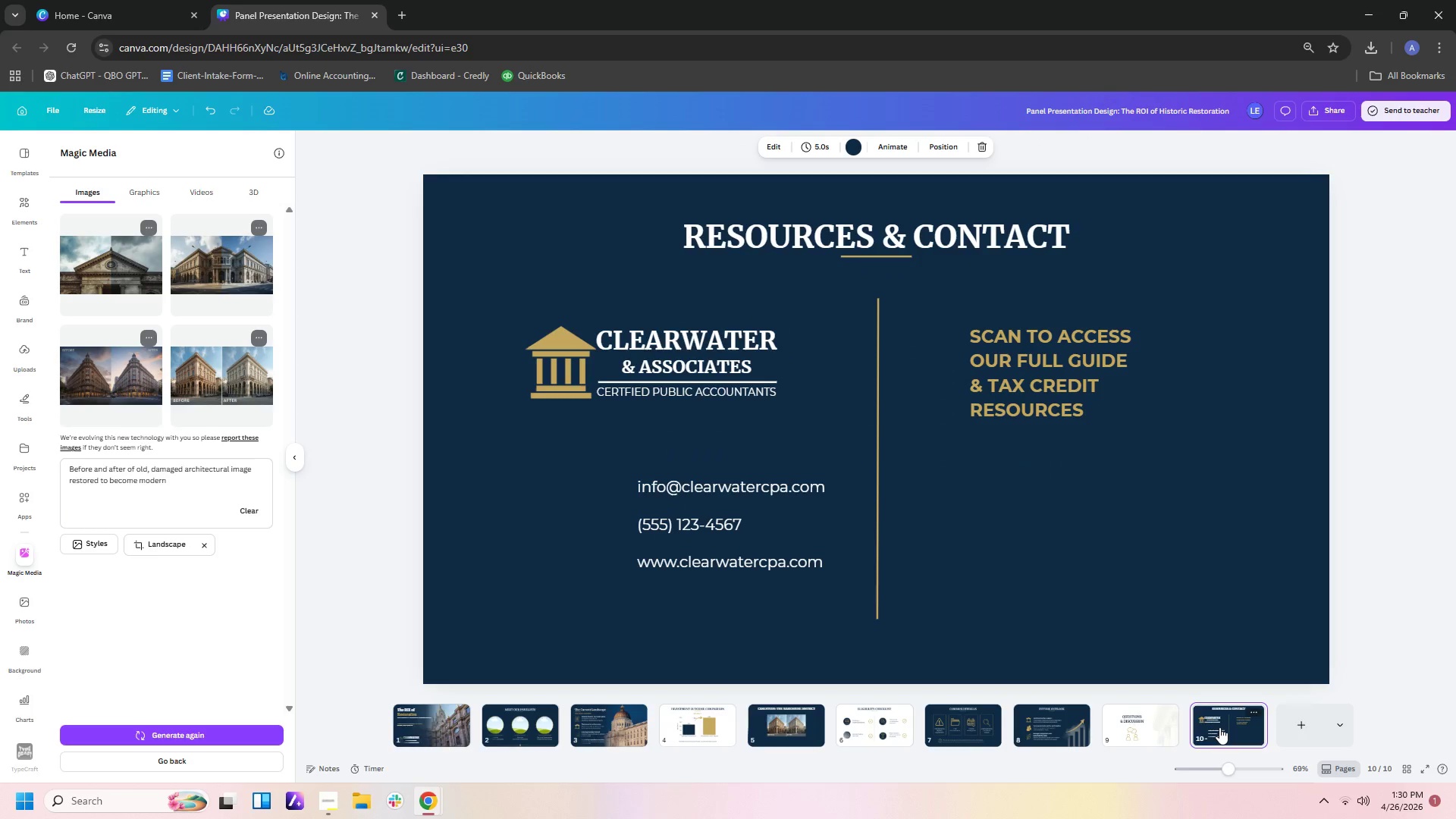 
left_click([878, 595])
 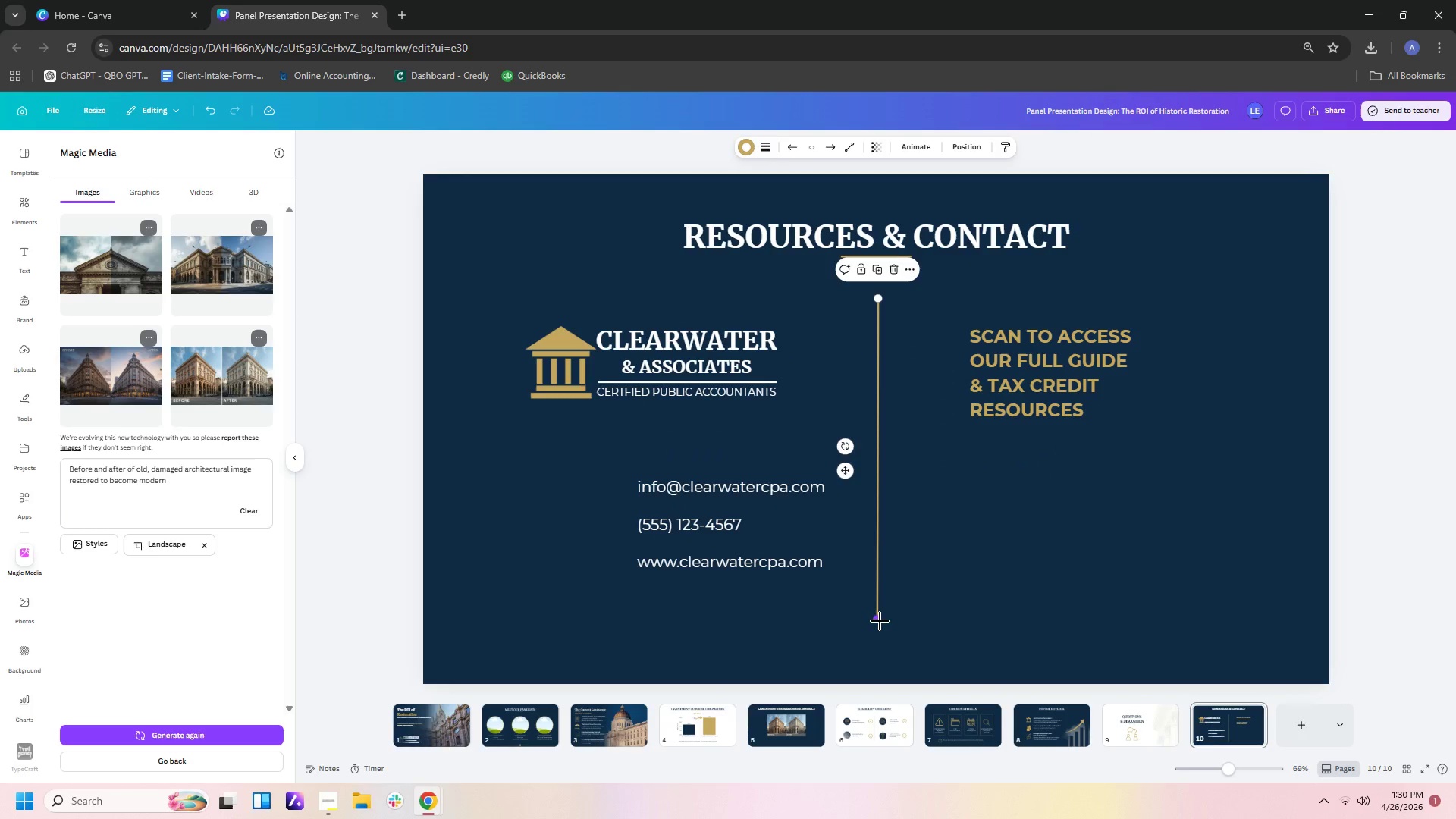 
left_click_drag(start_coordinate=[880, 621], to_coordinate=[881, 585])
 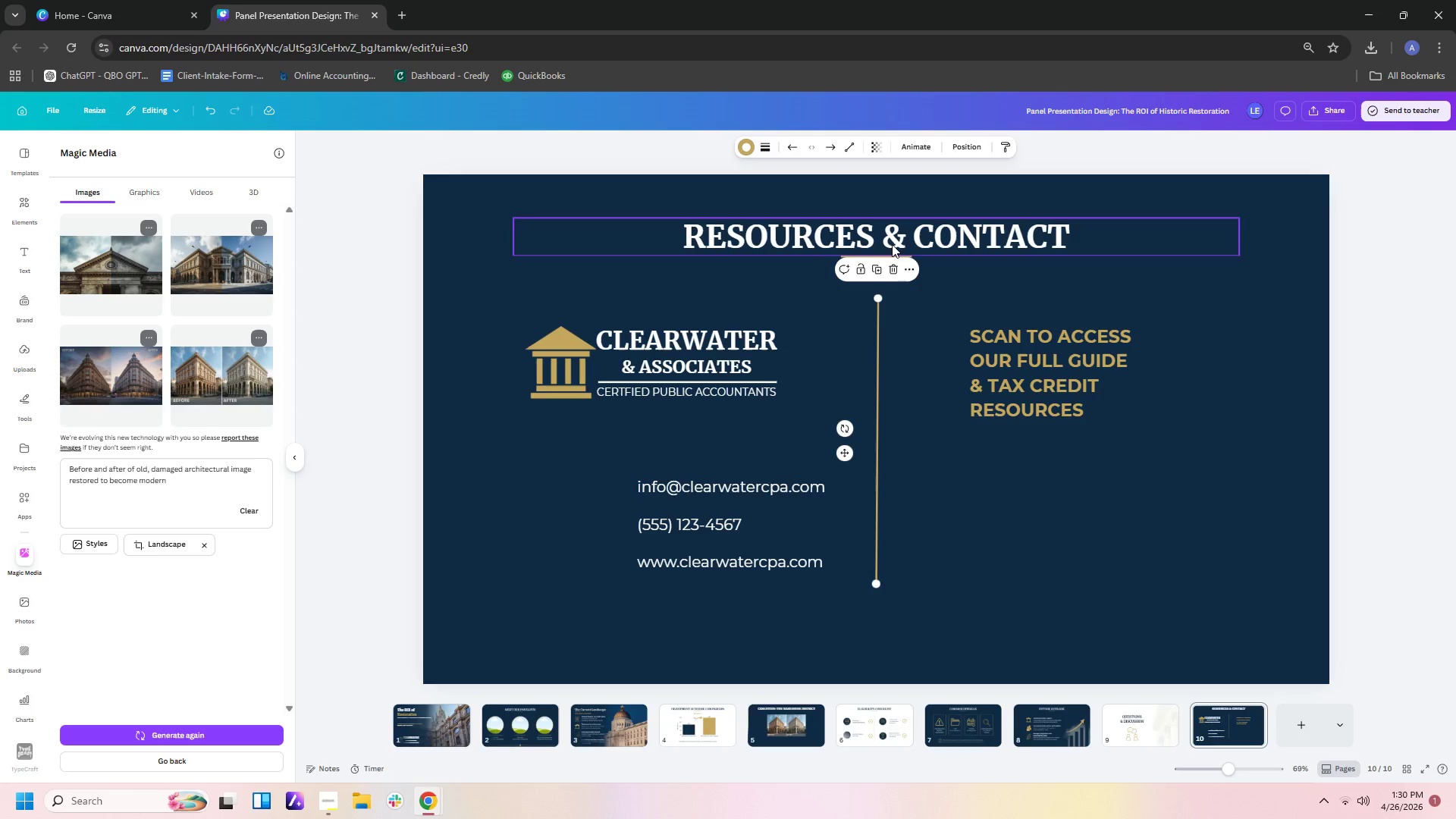 
left_click([952, 268])
 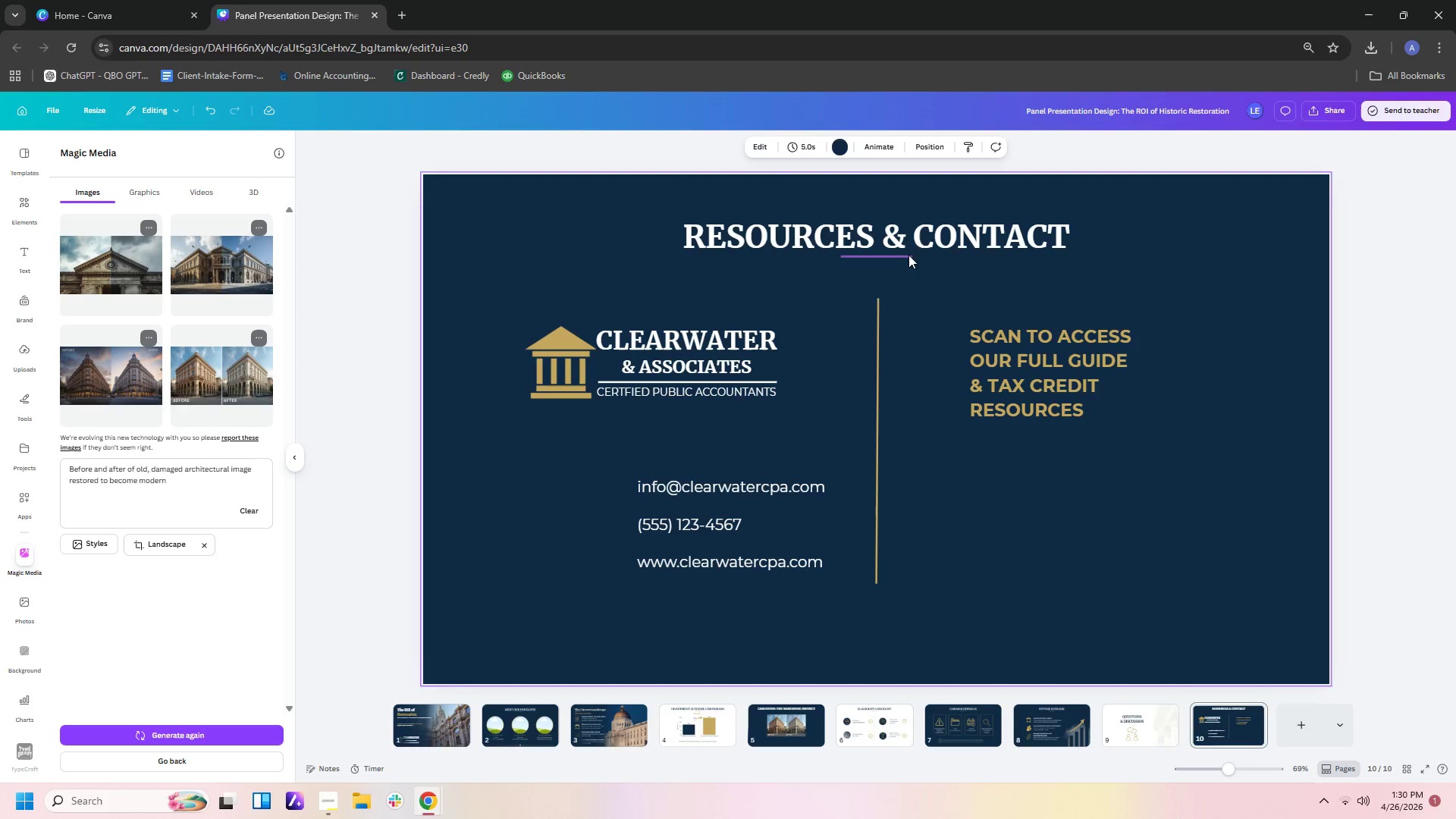 
left_click([905, 254])
 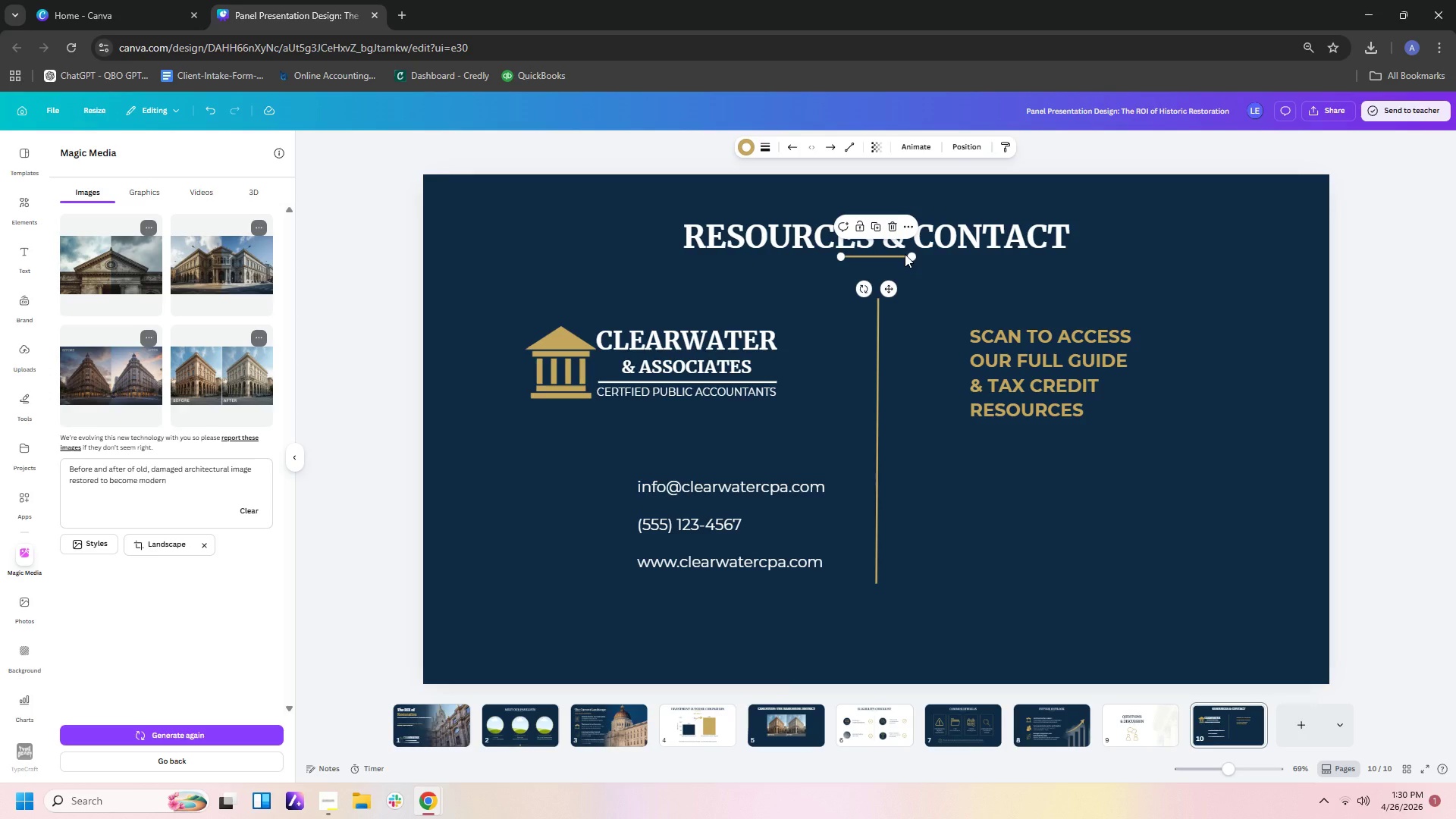 
key(Control+C)
 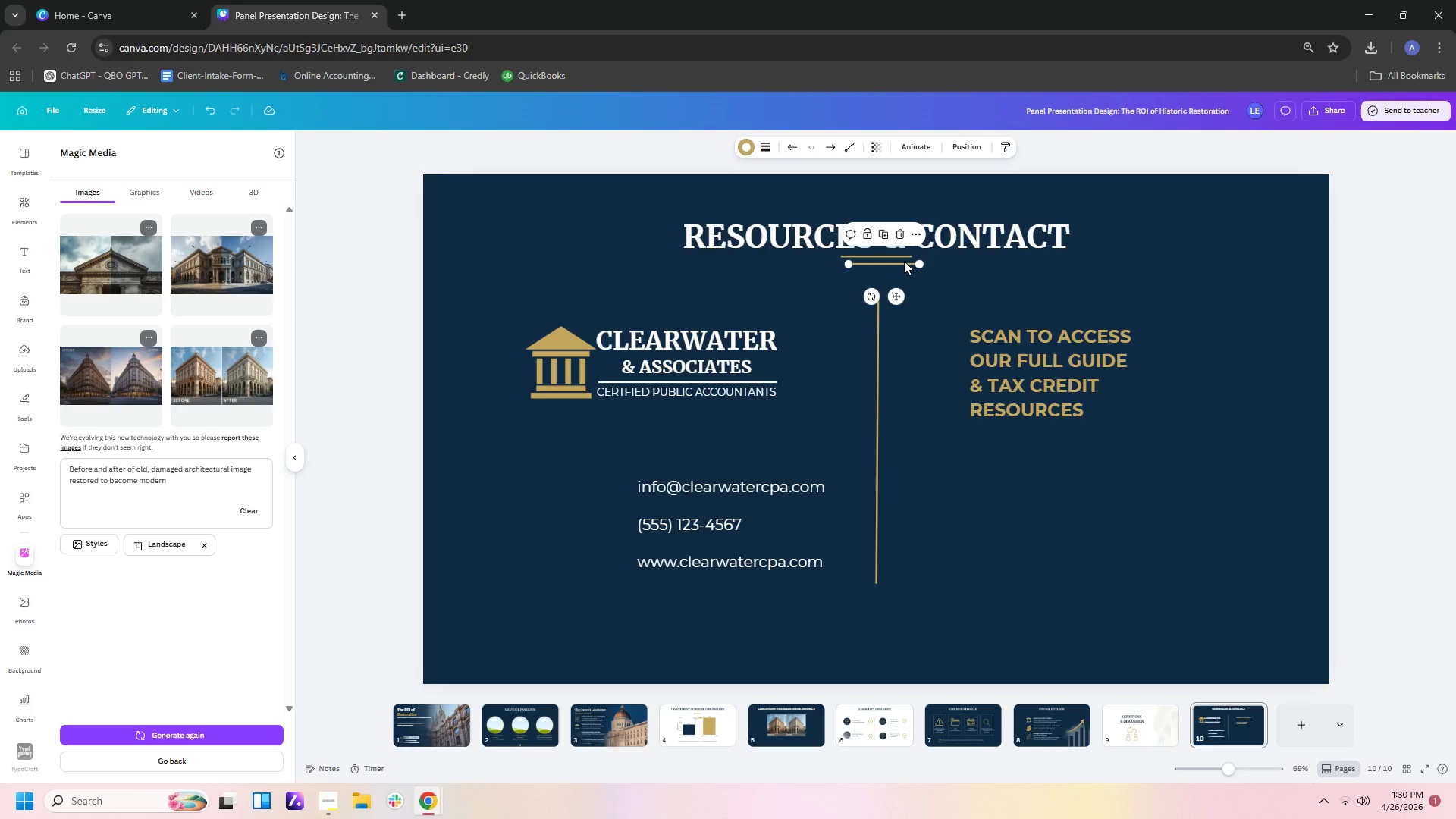 
key(Control+V)
 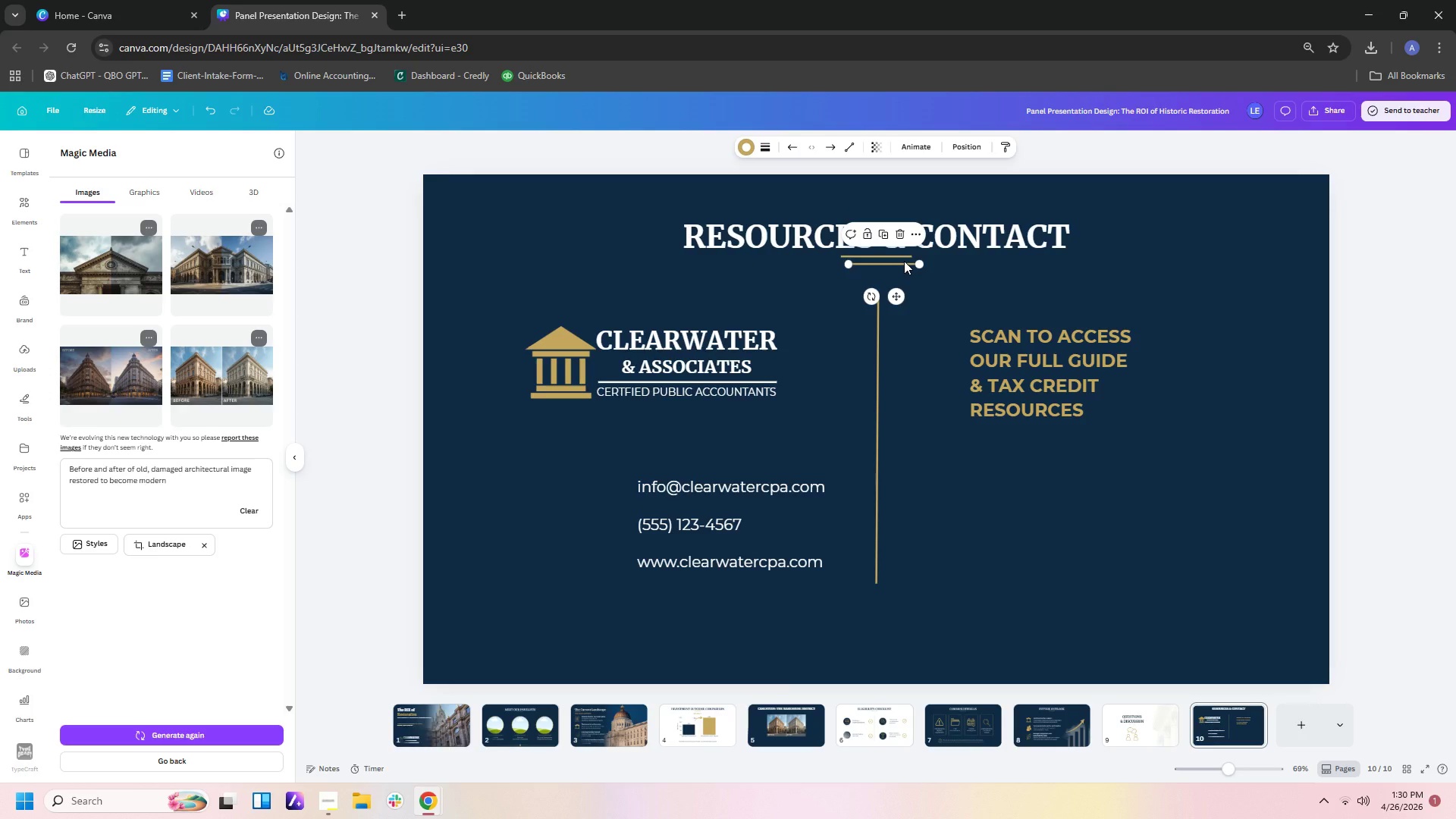 
left_click_drag(start_coordinate=[904, 261], to_coordinate=[475, 634])
 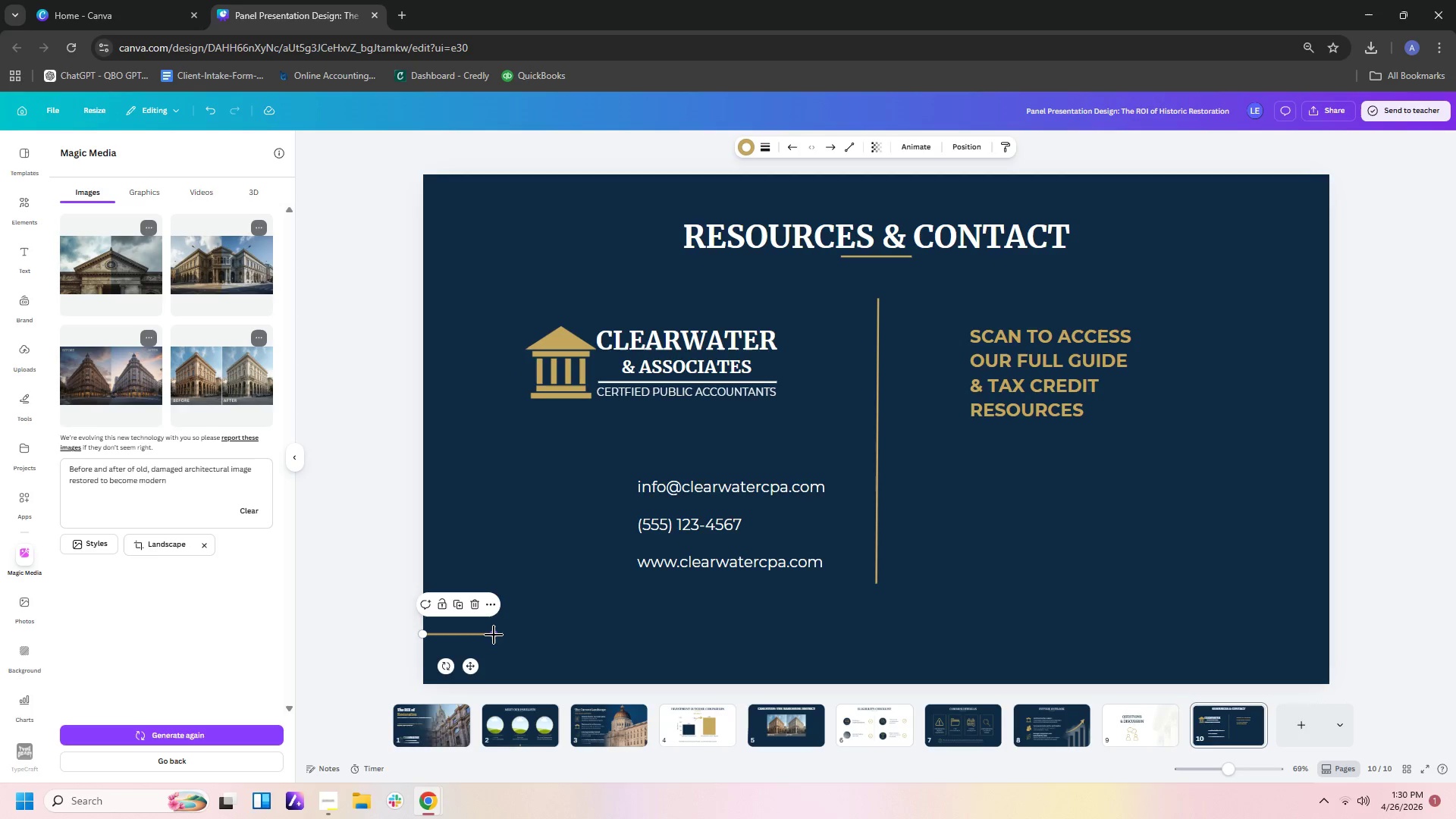 
left_click_drag(start_coordinate=[494, 635], to_coordinate=[1329, 640])
 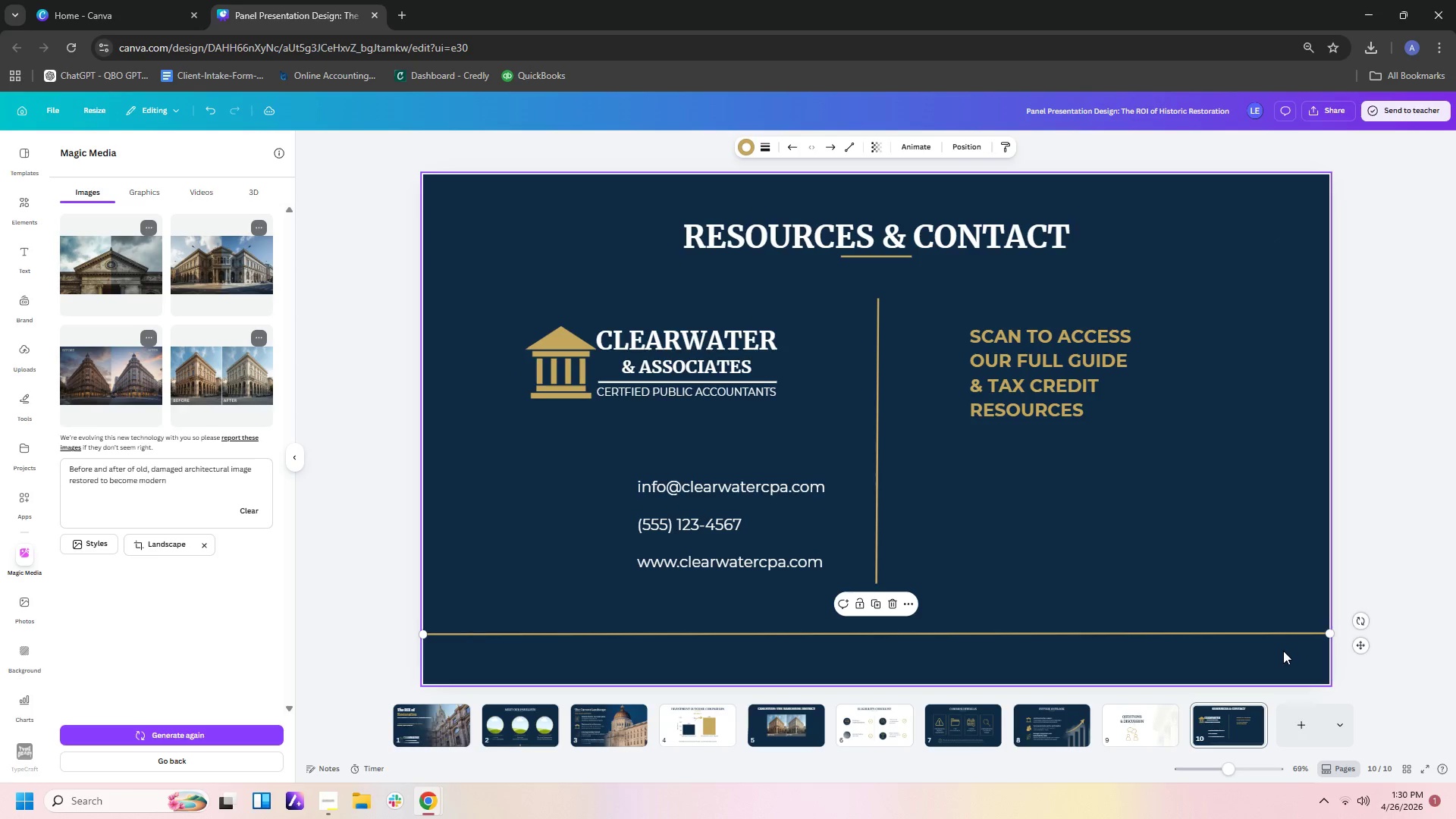 
left_click([1283, 651])
 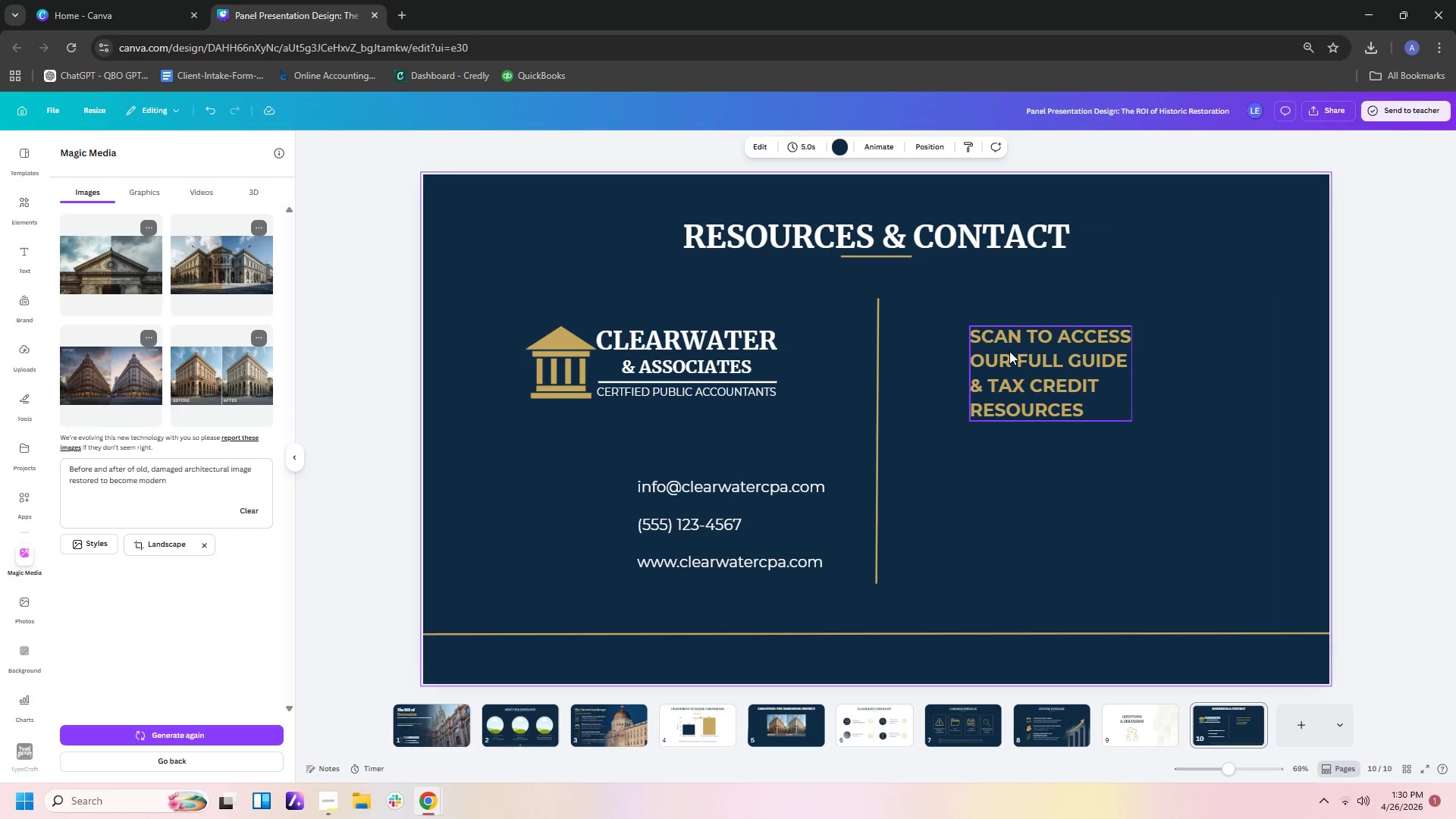 
left_click([1009, 351])
 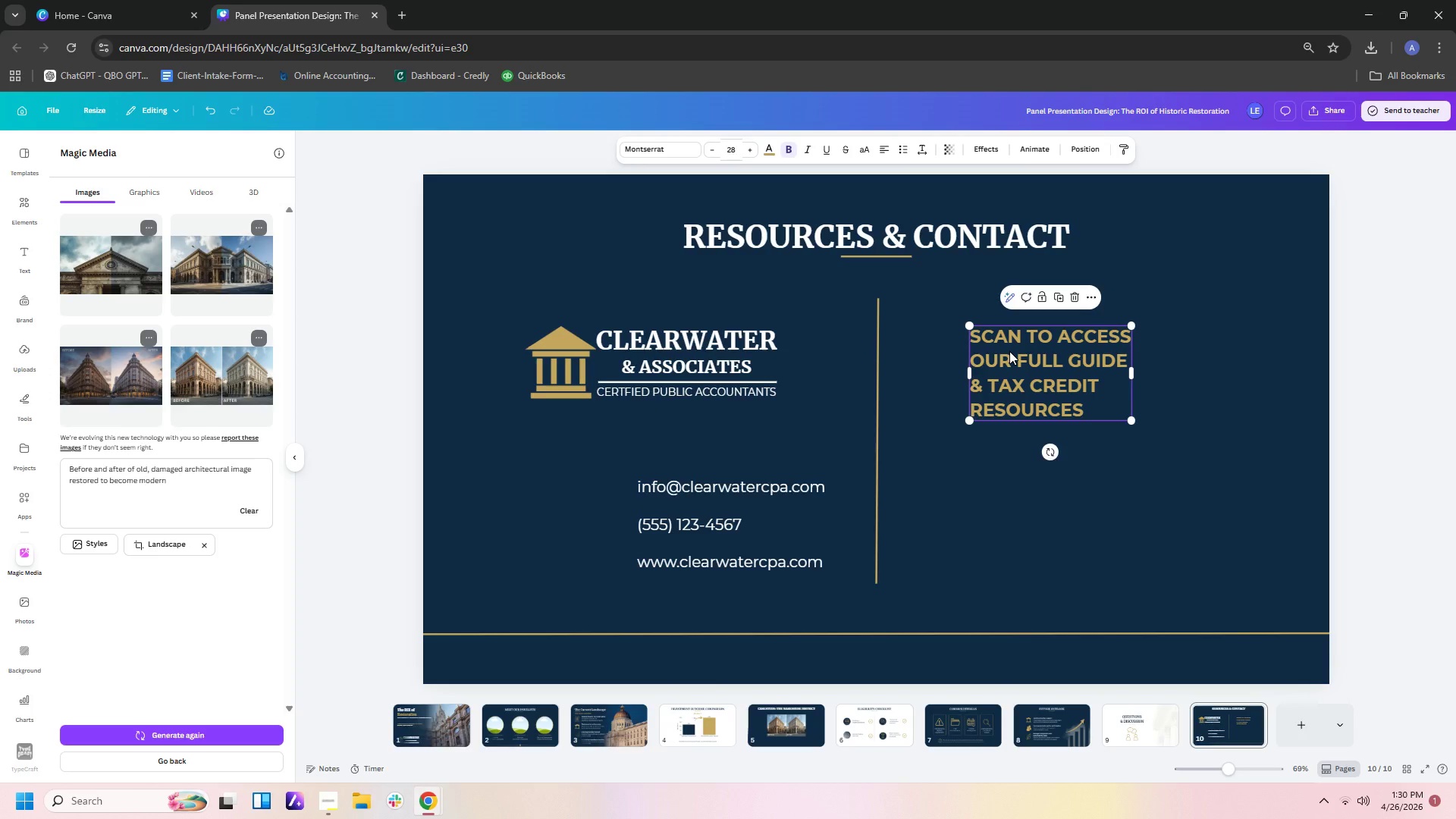 
key(Control+C)
 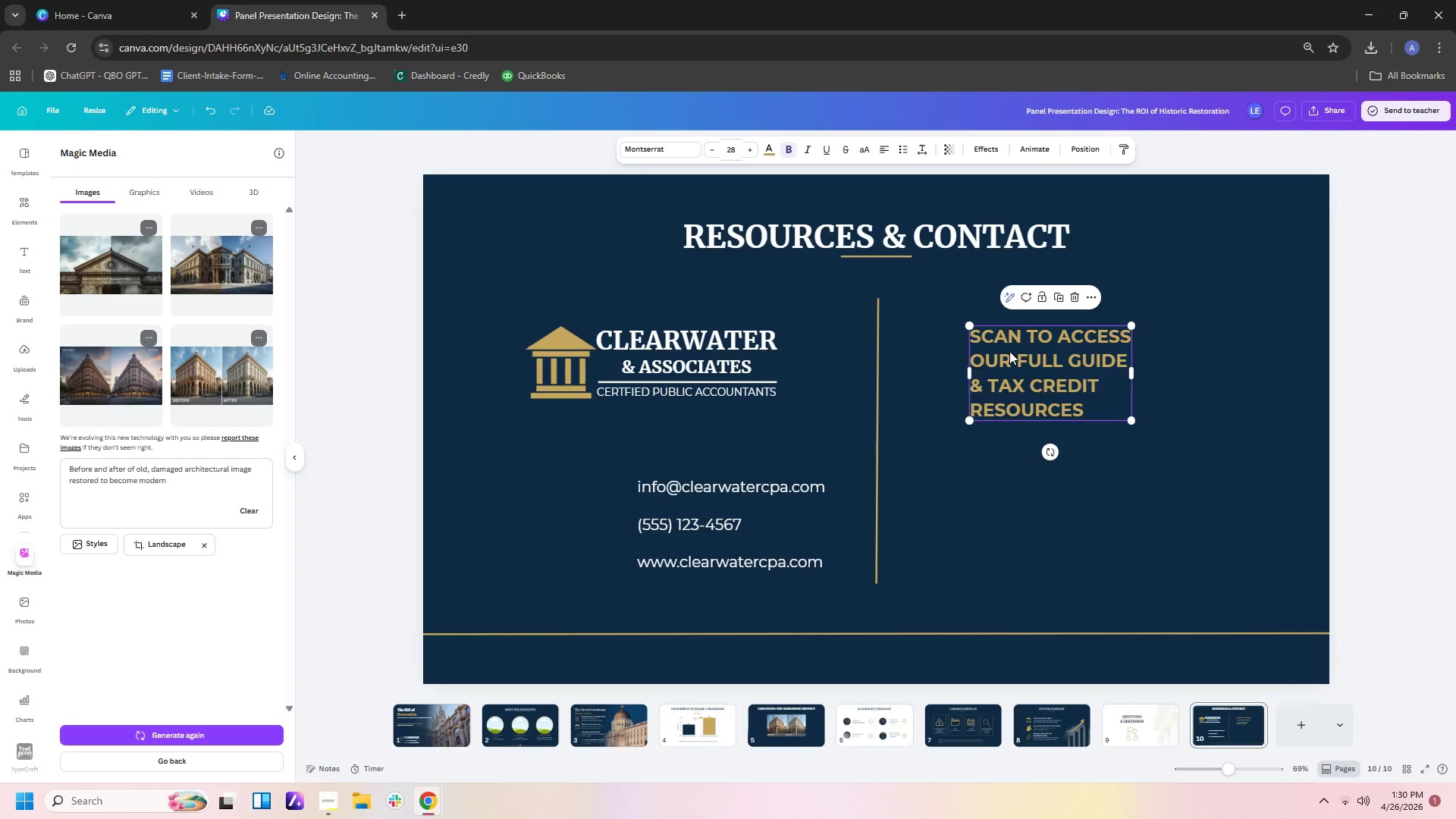 
key(Control+V)
 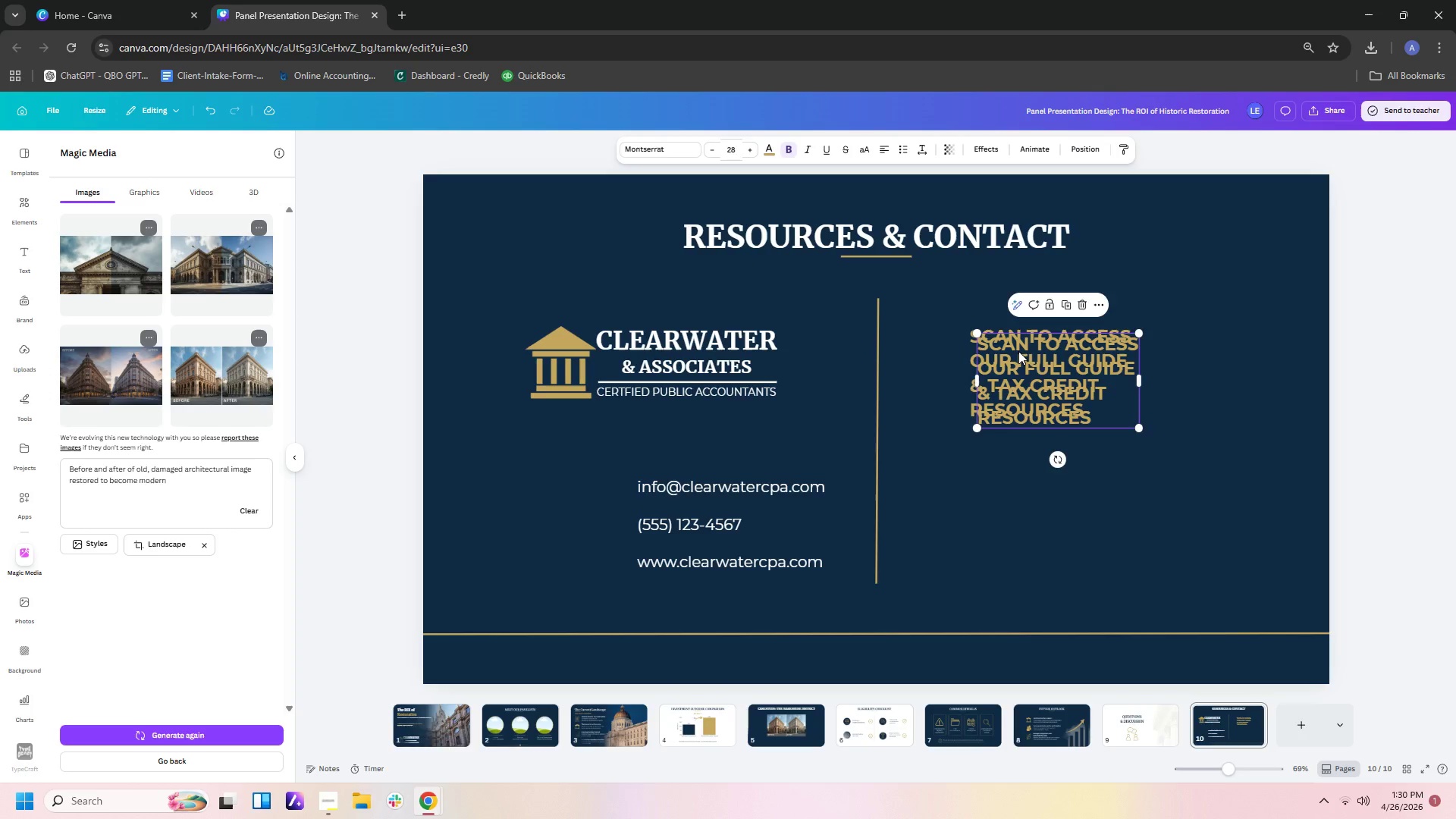 
left_click_drag(start_coordinate=[1018, 351], to_coordinate=[1066, 529])
 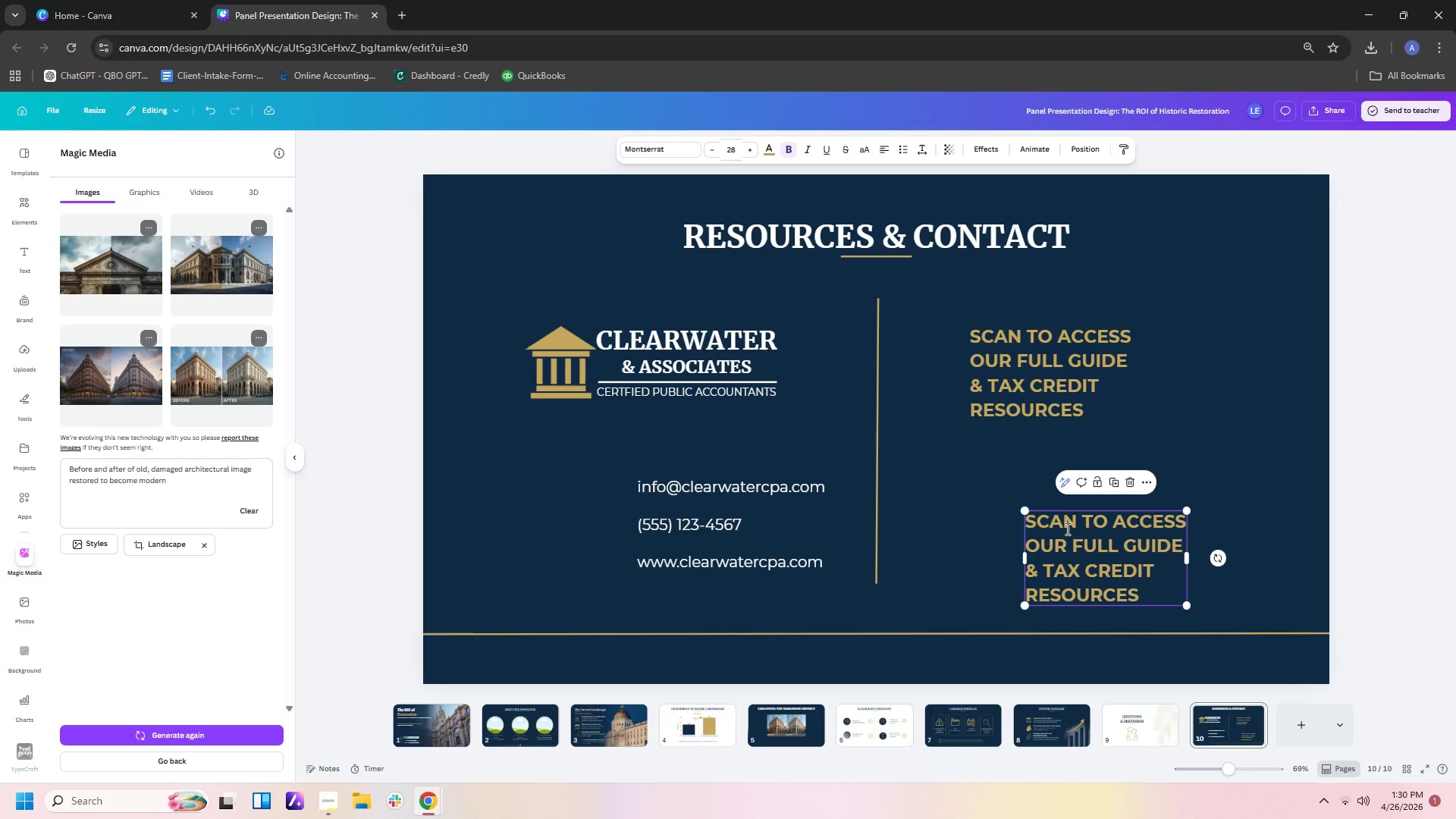 
double_click([1066, 529])
 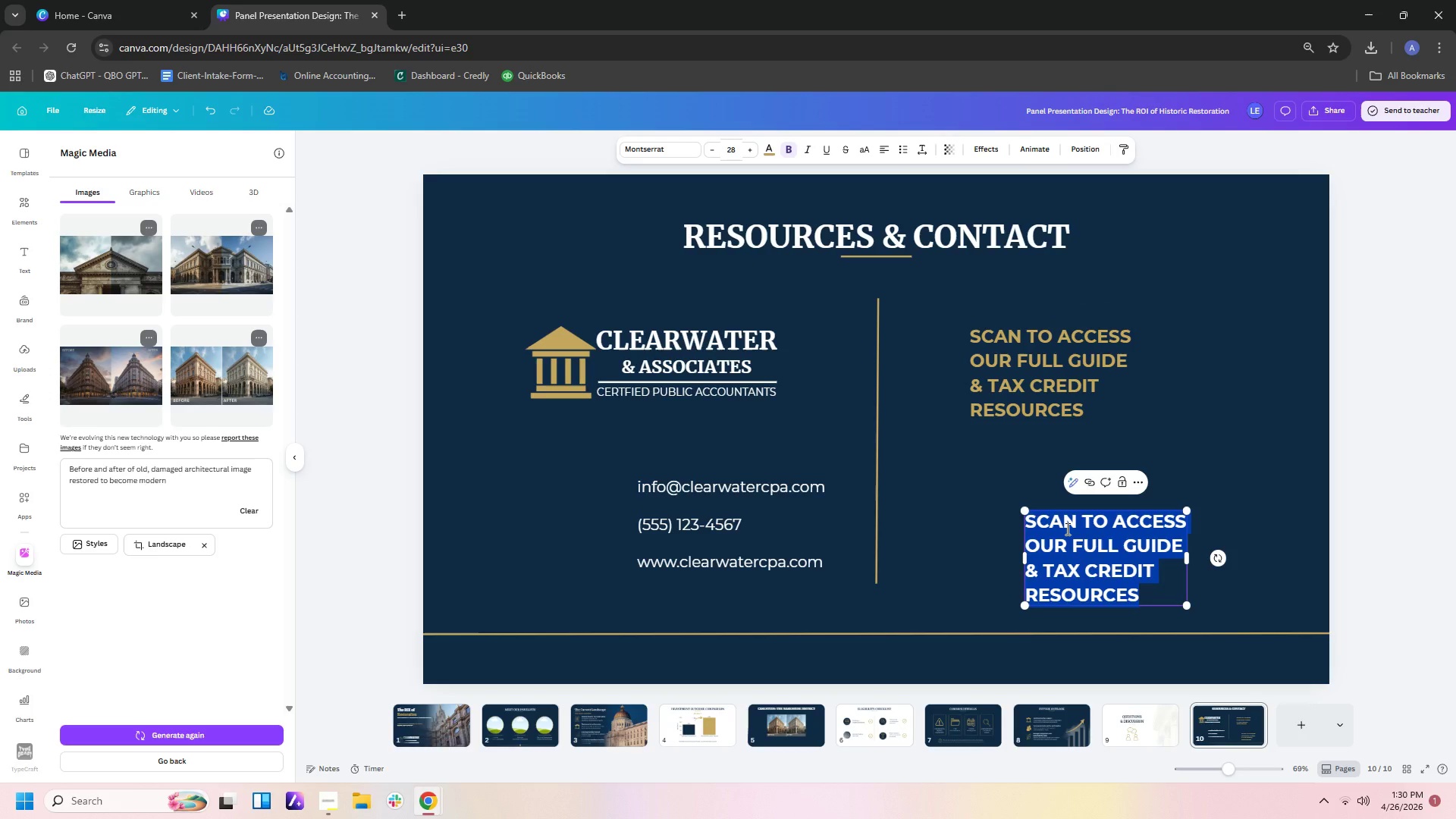 
type(iNSIGHTS)
key(Backspace)
key(Backspace)
key(Backspace)
key(Backspace)
key(Backspace)
key(Backspace)
key(Backspace)
key(Backspace)
type(Insights. Strategy. Results.)
 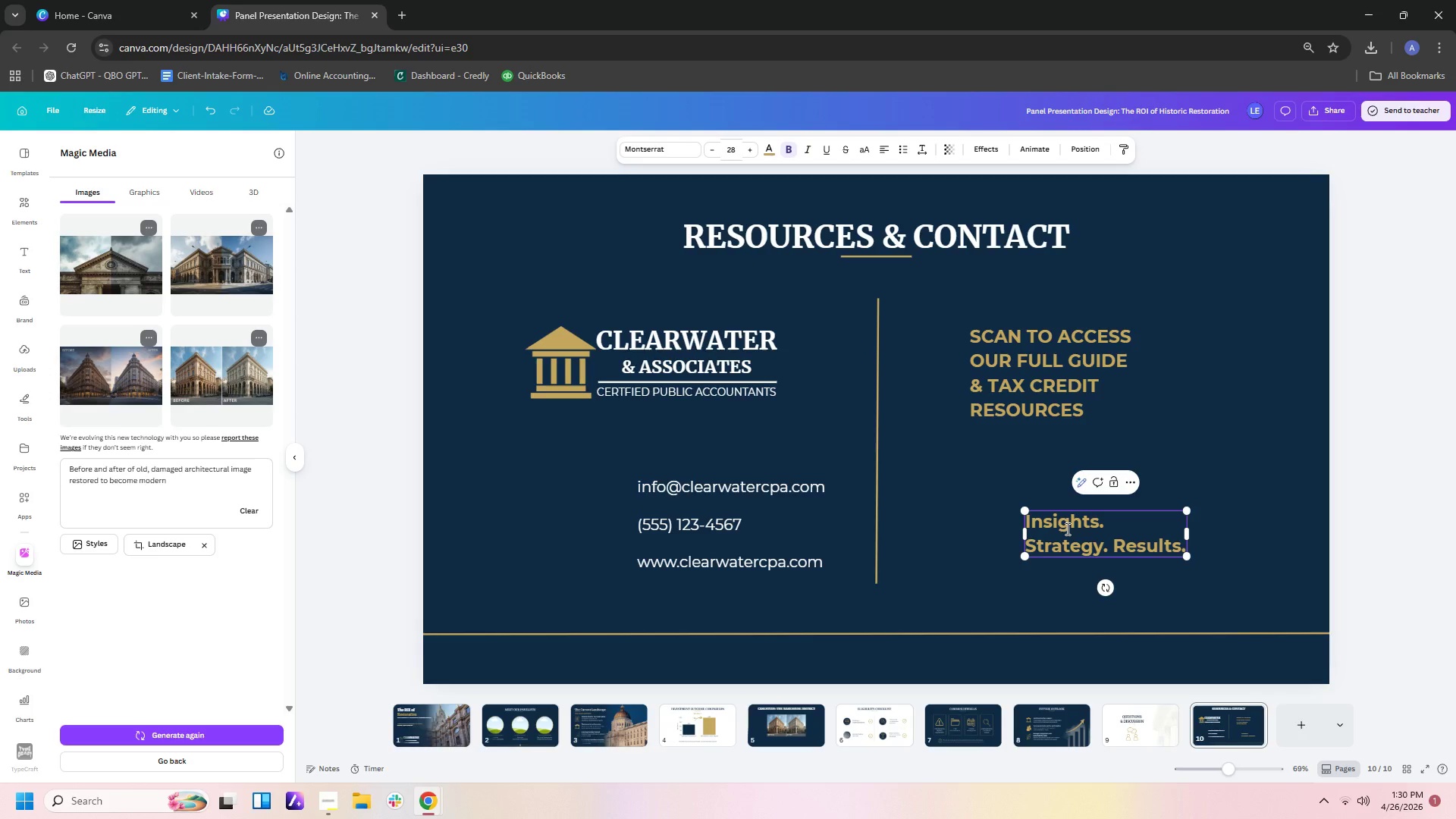 
left_click([793, 148])
 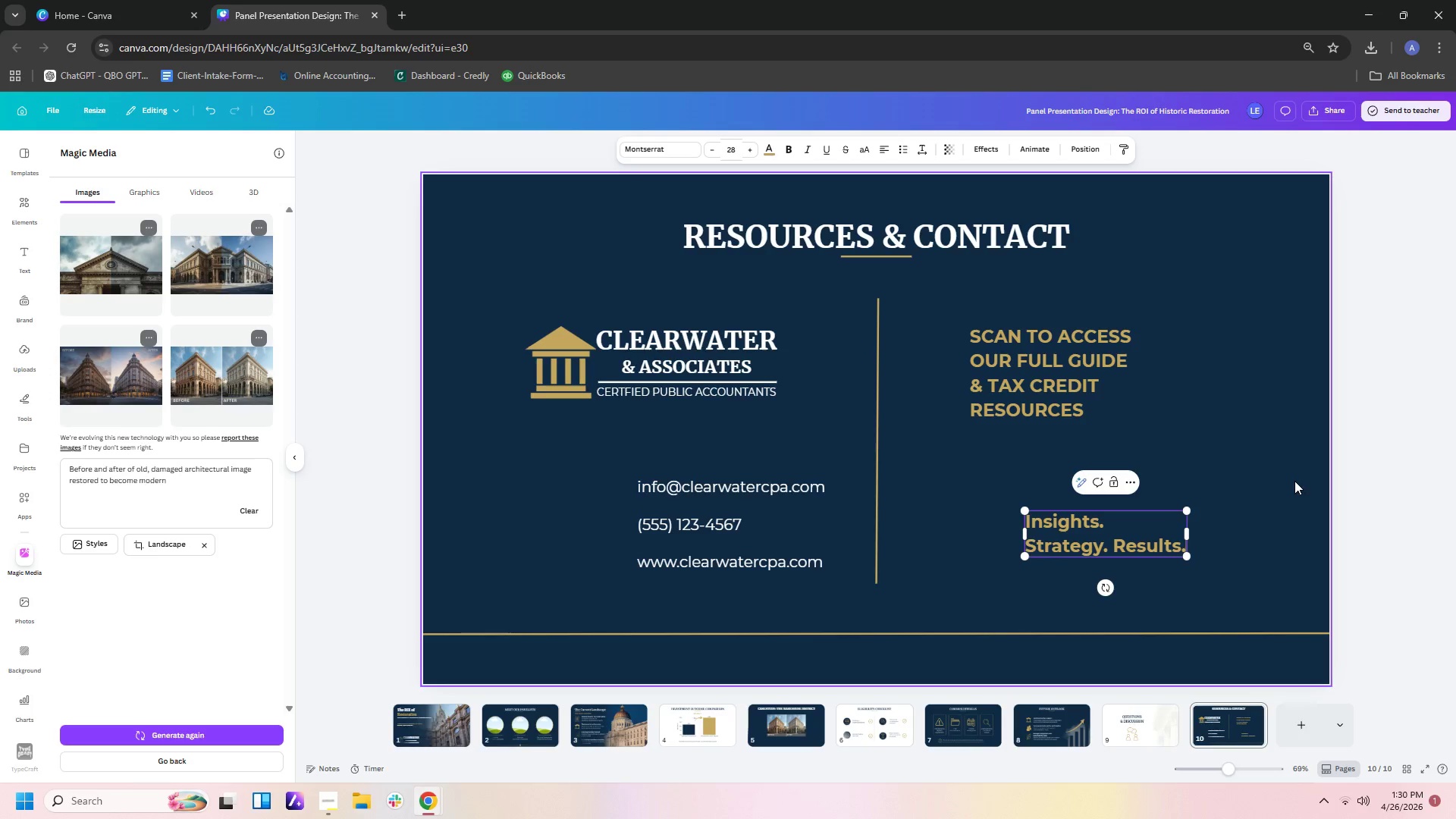 
double_click([1139, 529])
 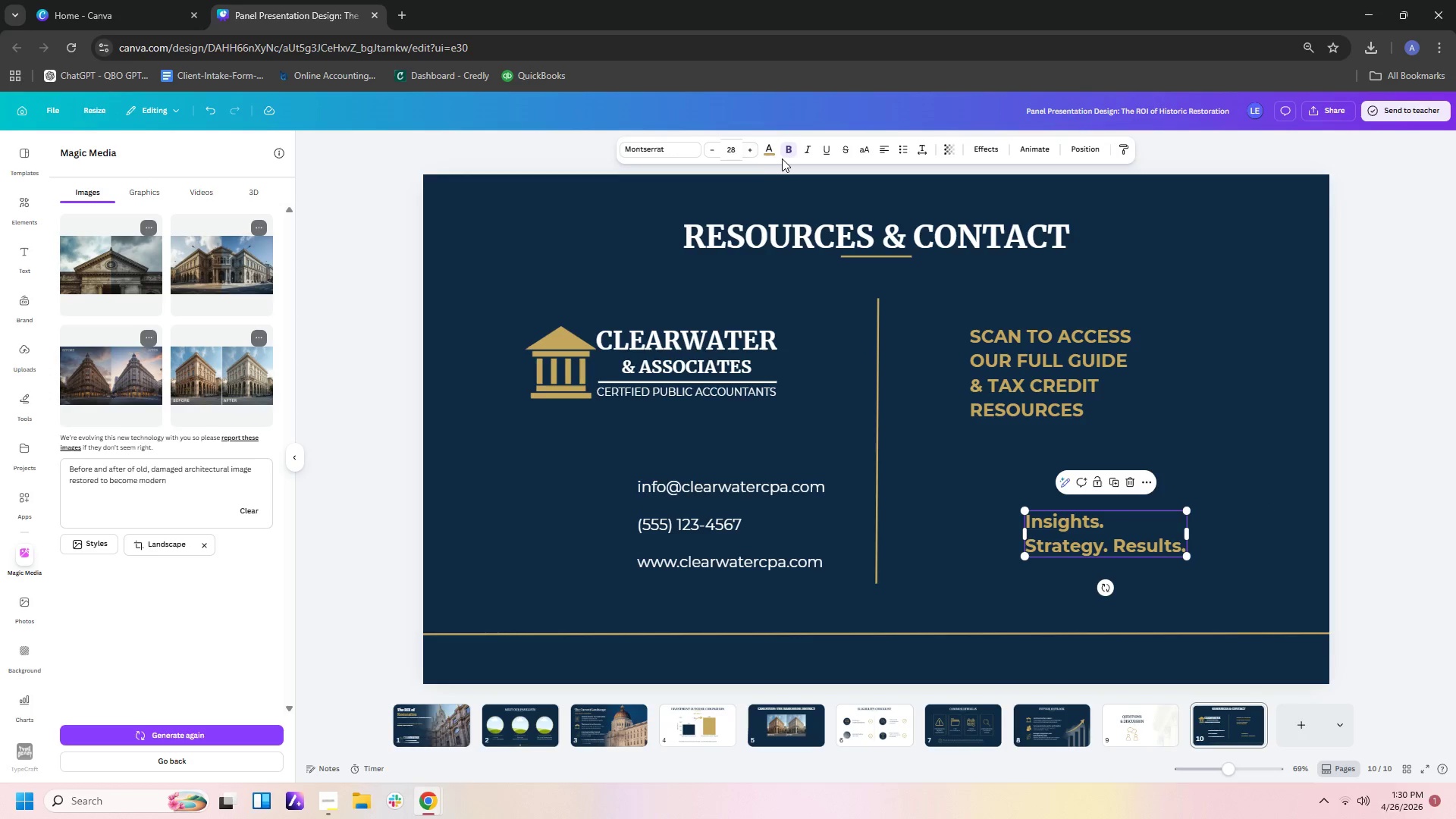 
left_click([787, 157])
 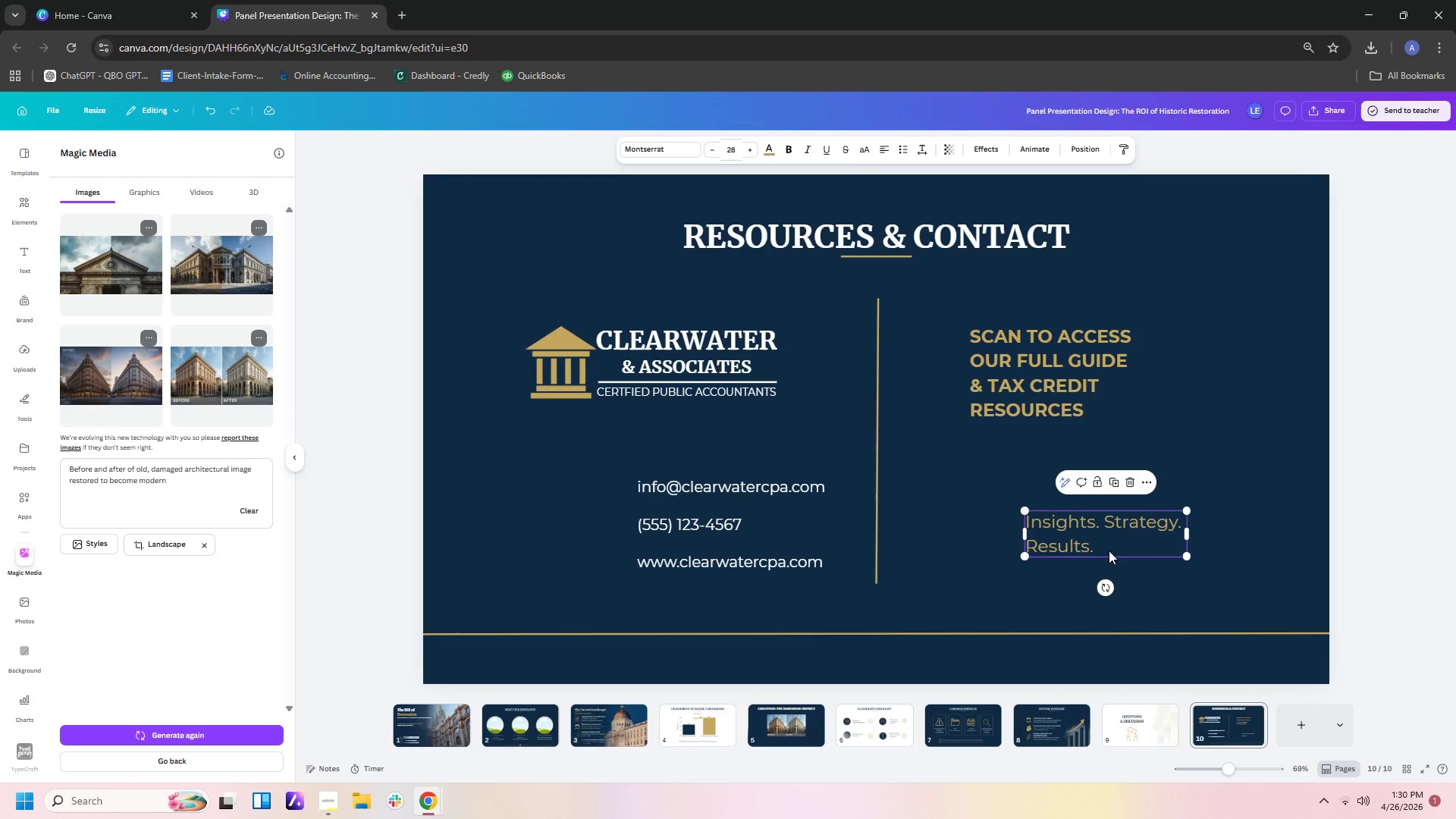 
left_click([1109, 542])
 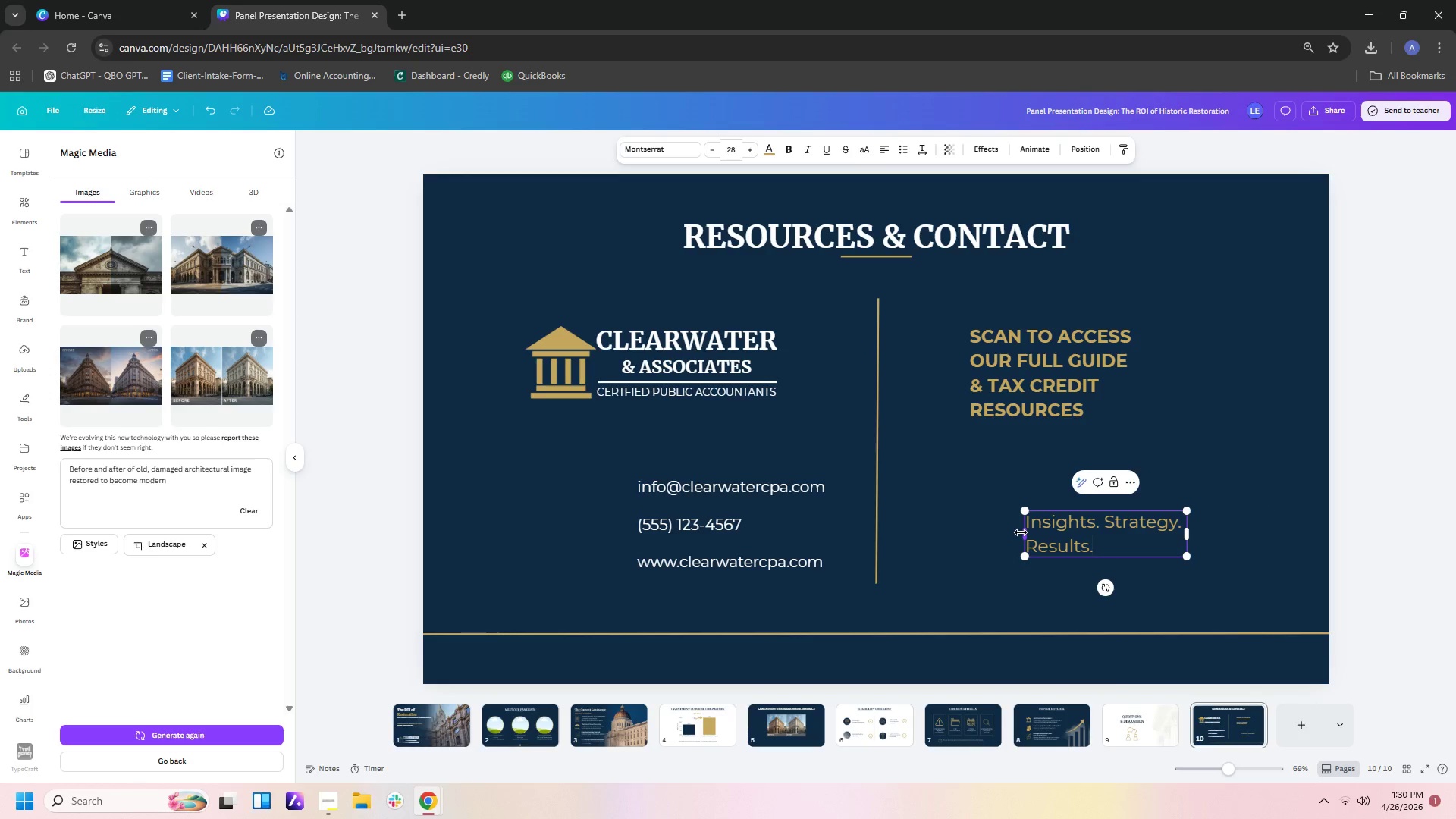 
left_click_drag(start_coordinate=[1021, 532], to_coordinate=[965, 529])
 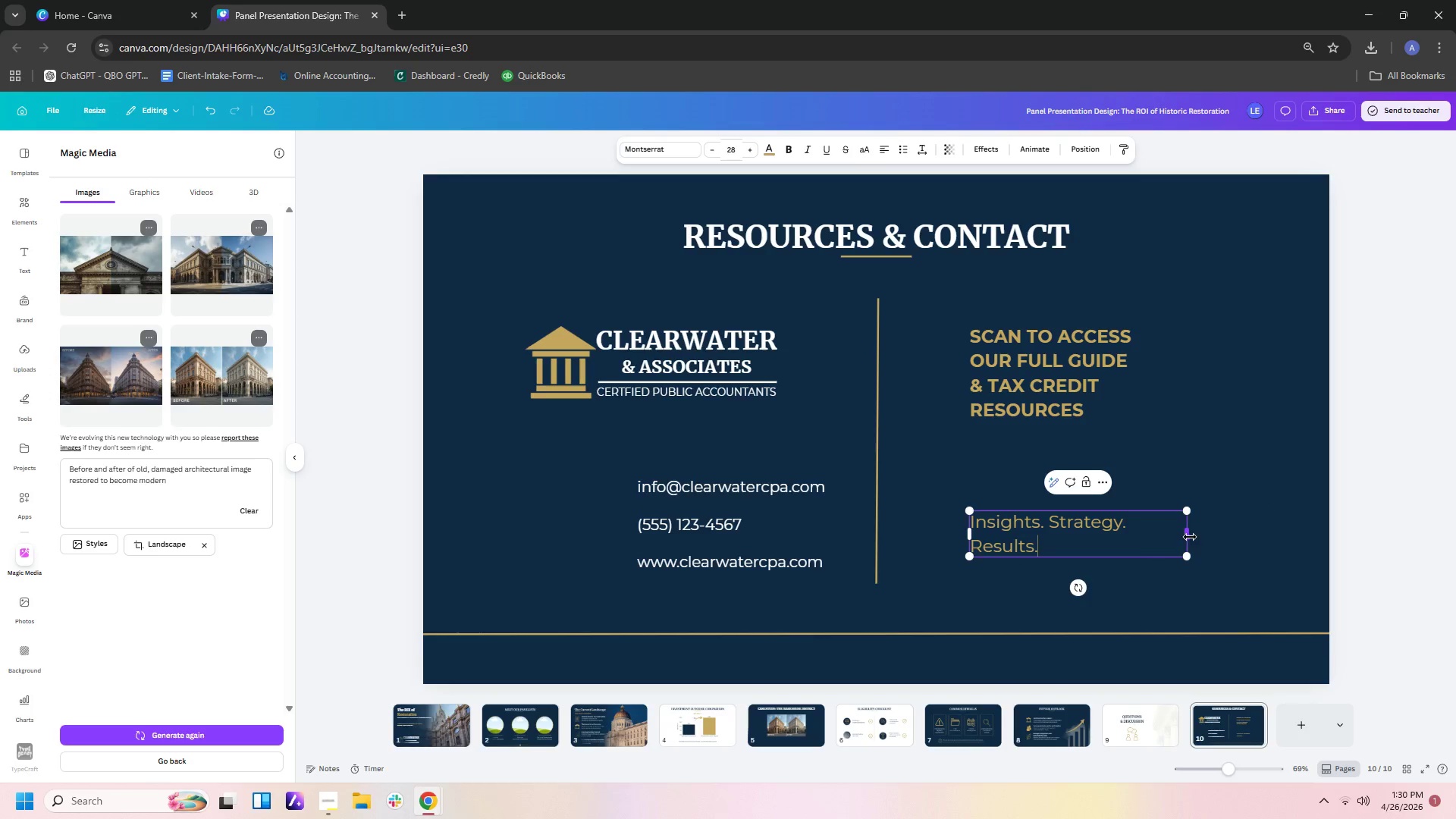 
left_click_drag(start_coordinate=[1190, 537], to_coordinate=[1269, 535])
 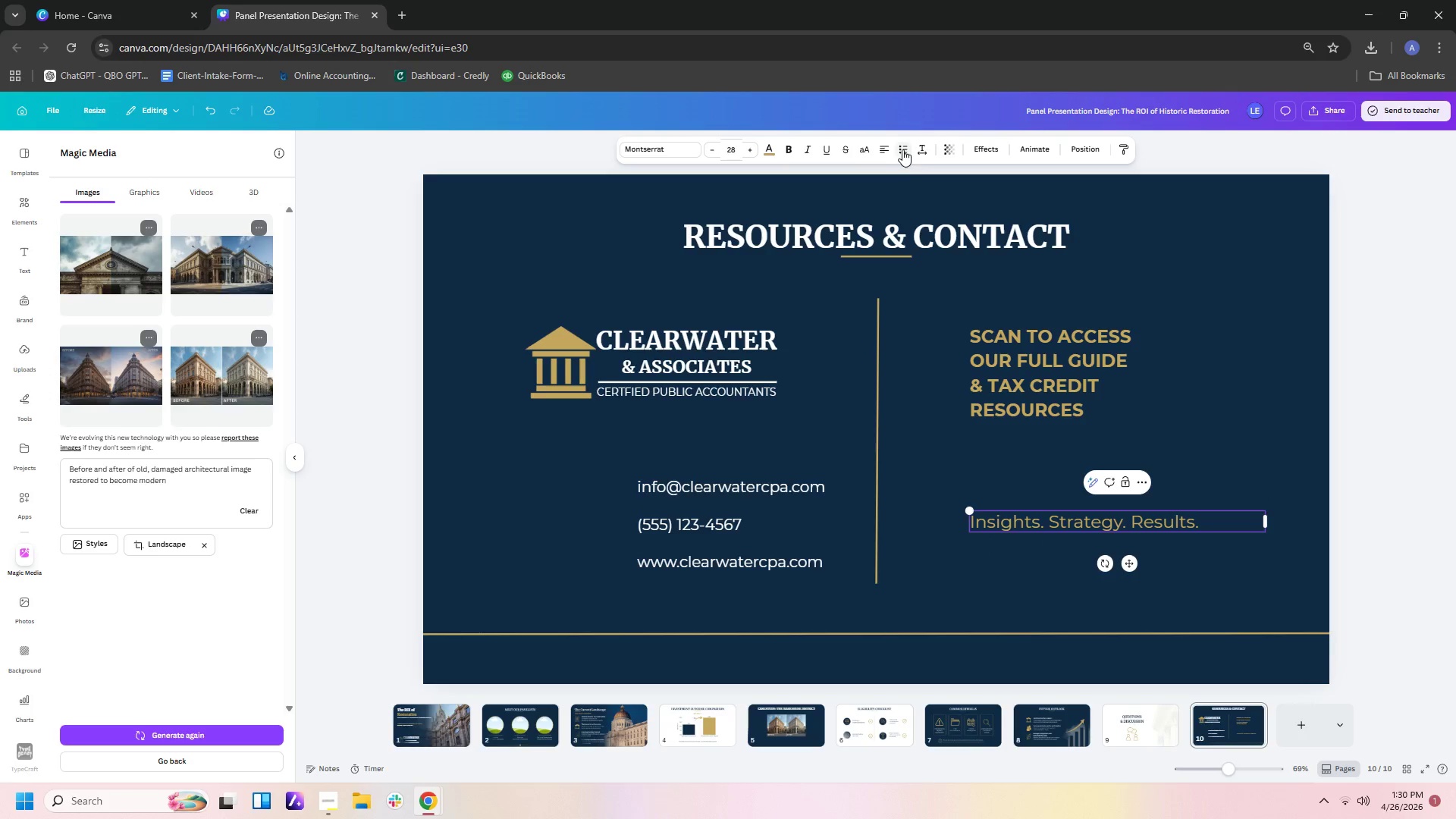 
left_click([890, 150])
 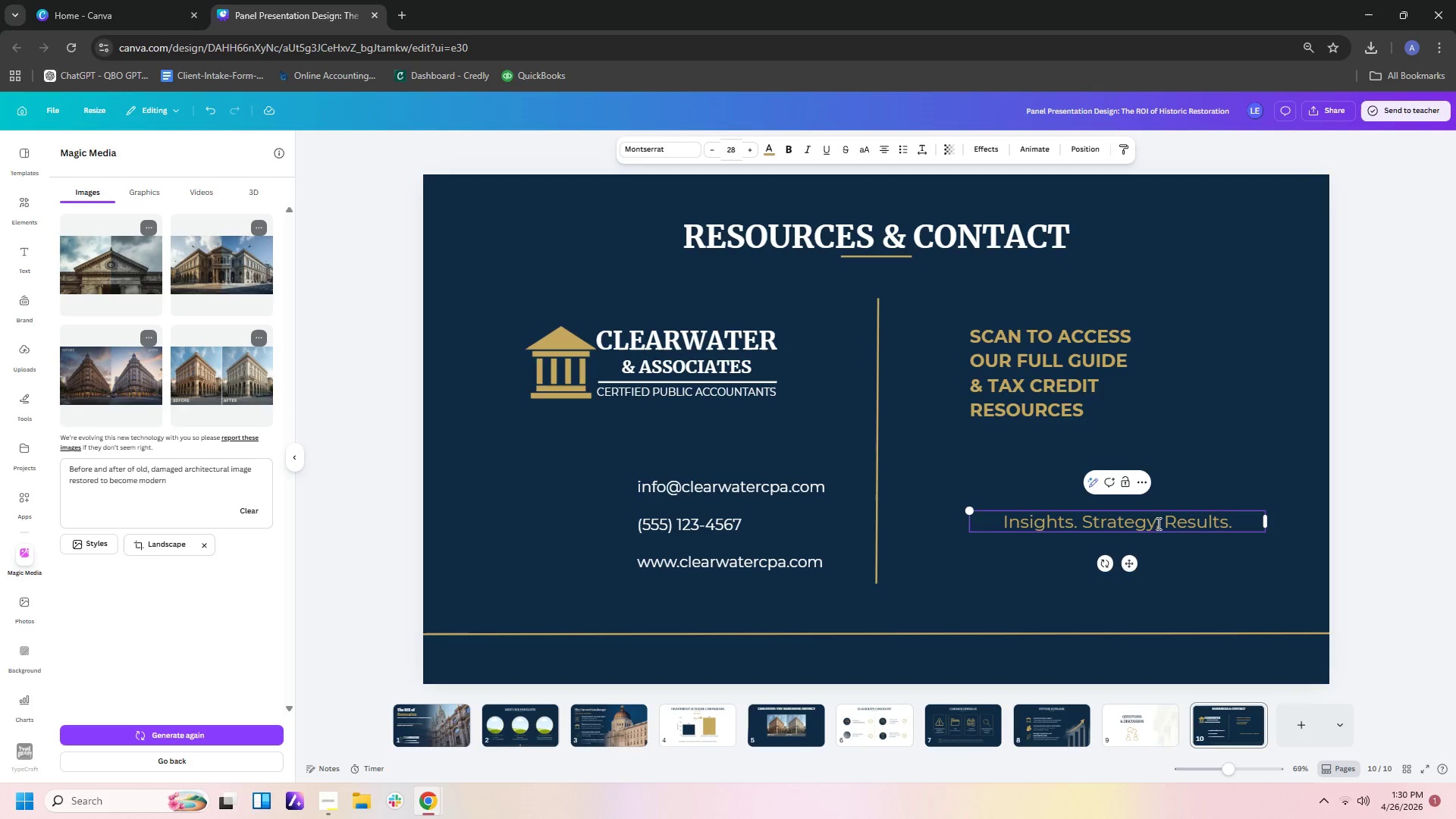 
left_click([1225, 489])
 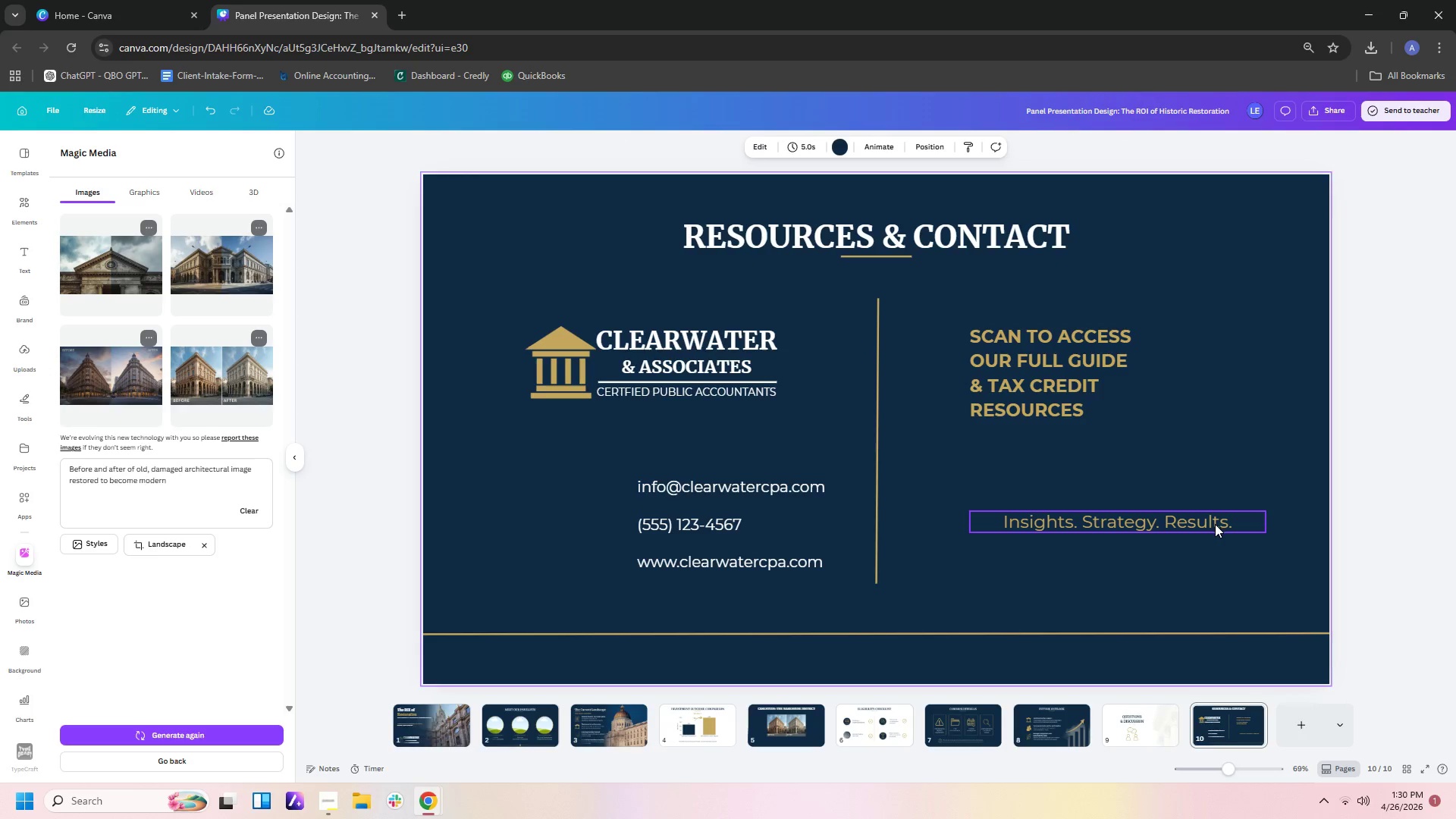 
left_click_drag(start_coordinate=[1215, 523], to_coordinate=[965, 656])
 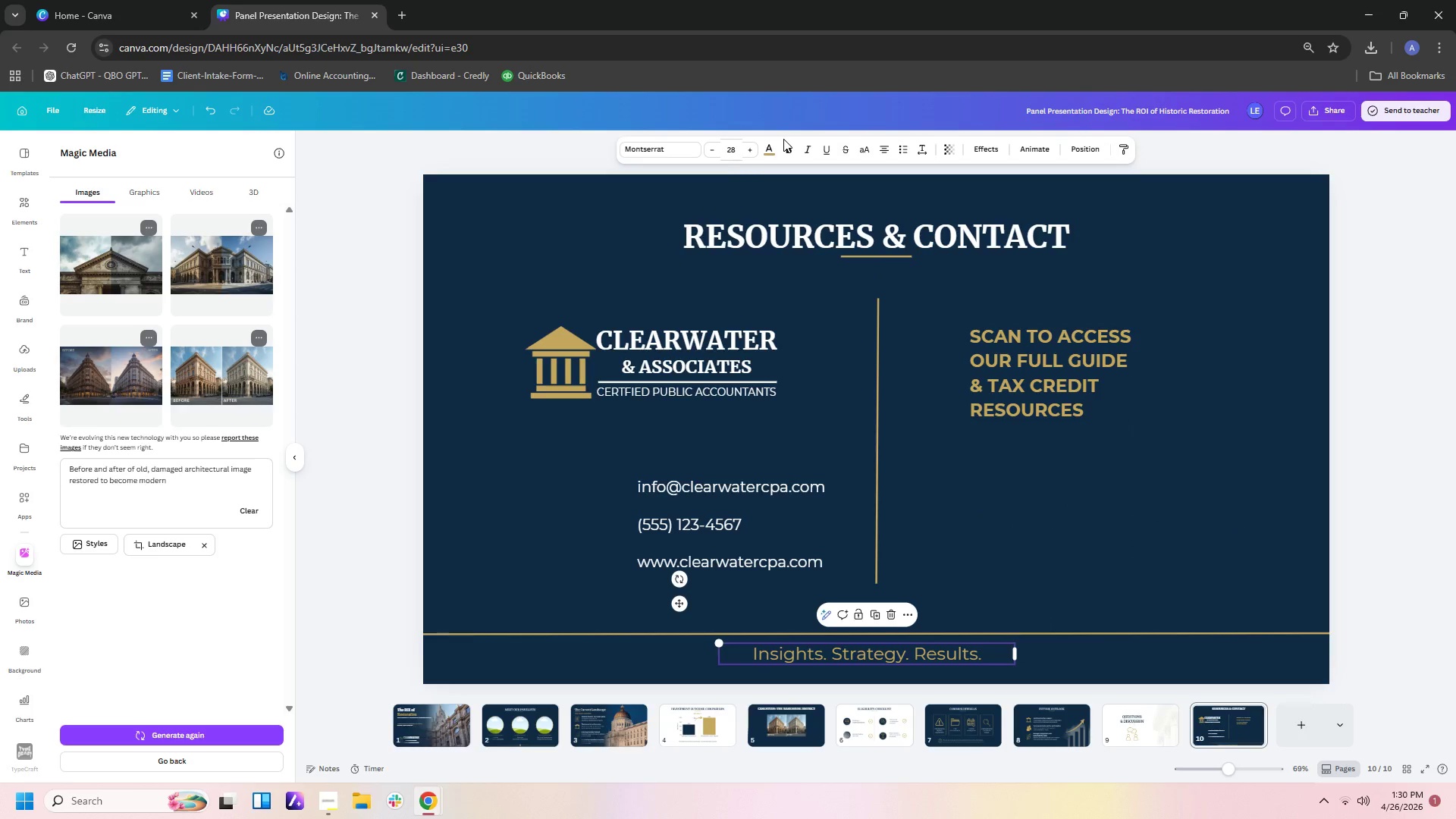 
left_click([786, 149])
 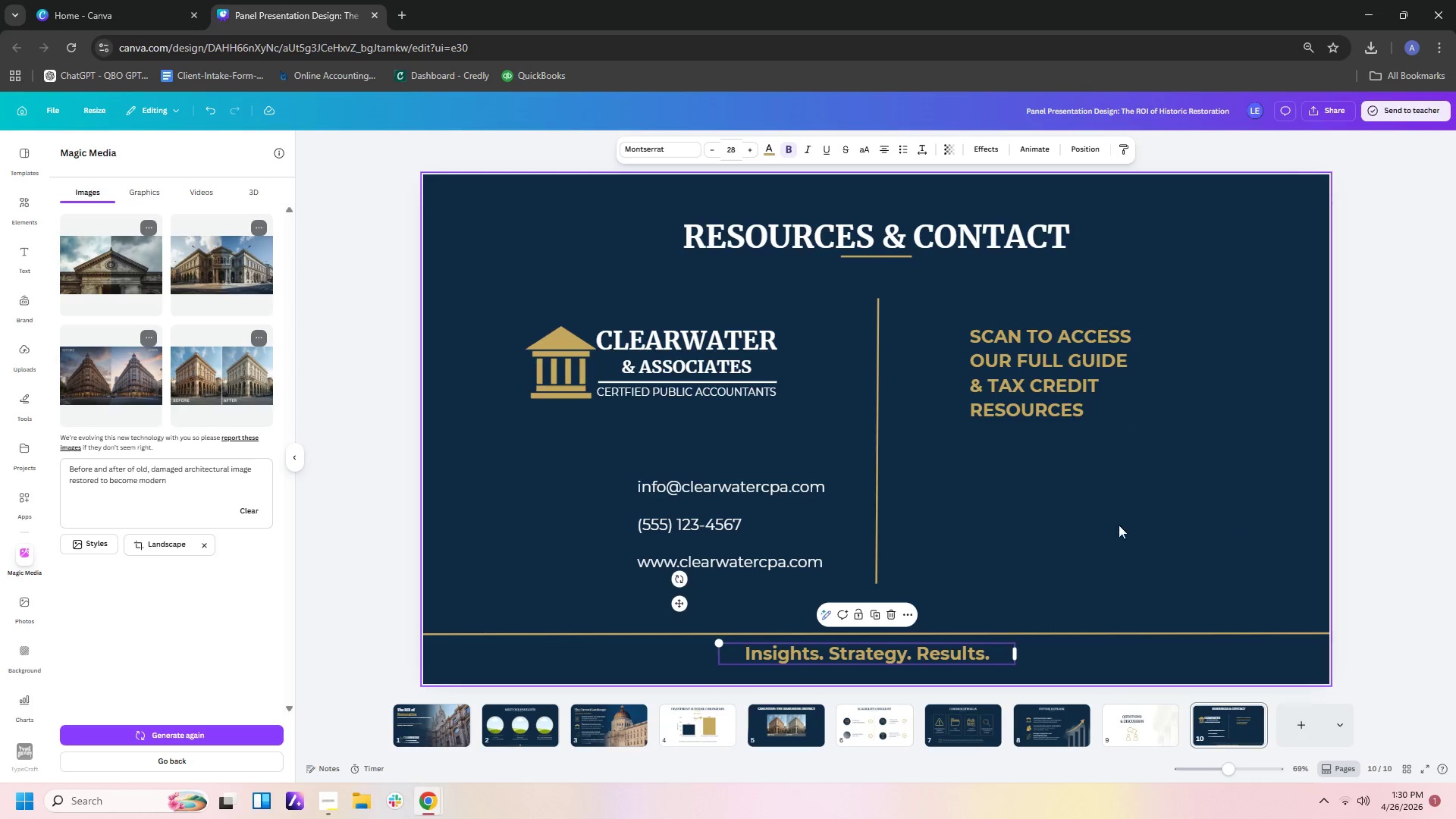 
left_click([1114, 554])
 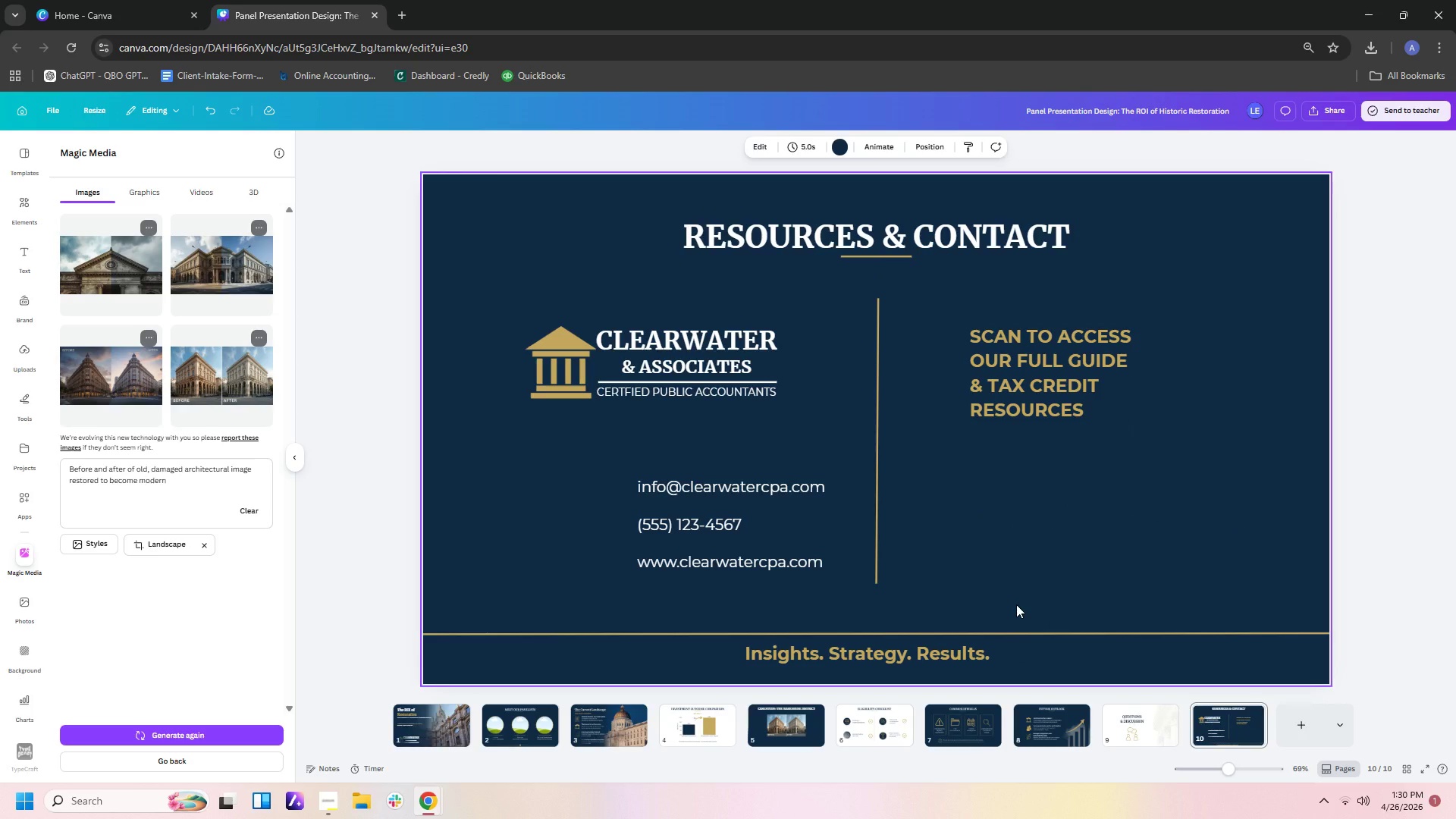 
left_click([1028, 595])
 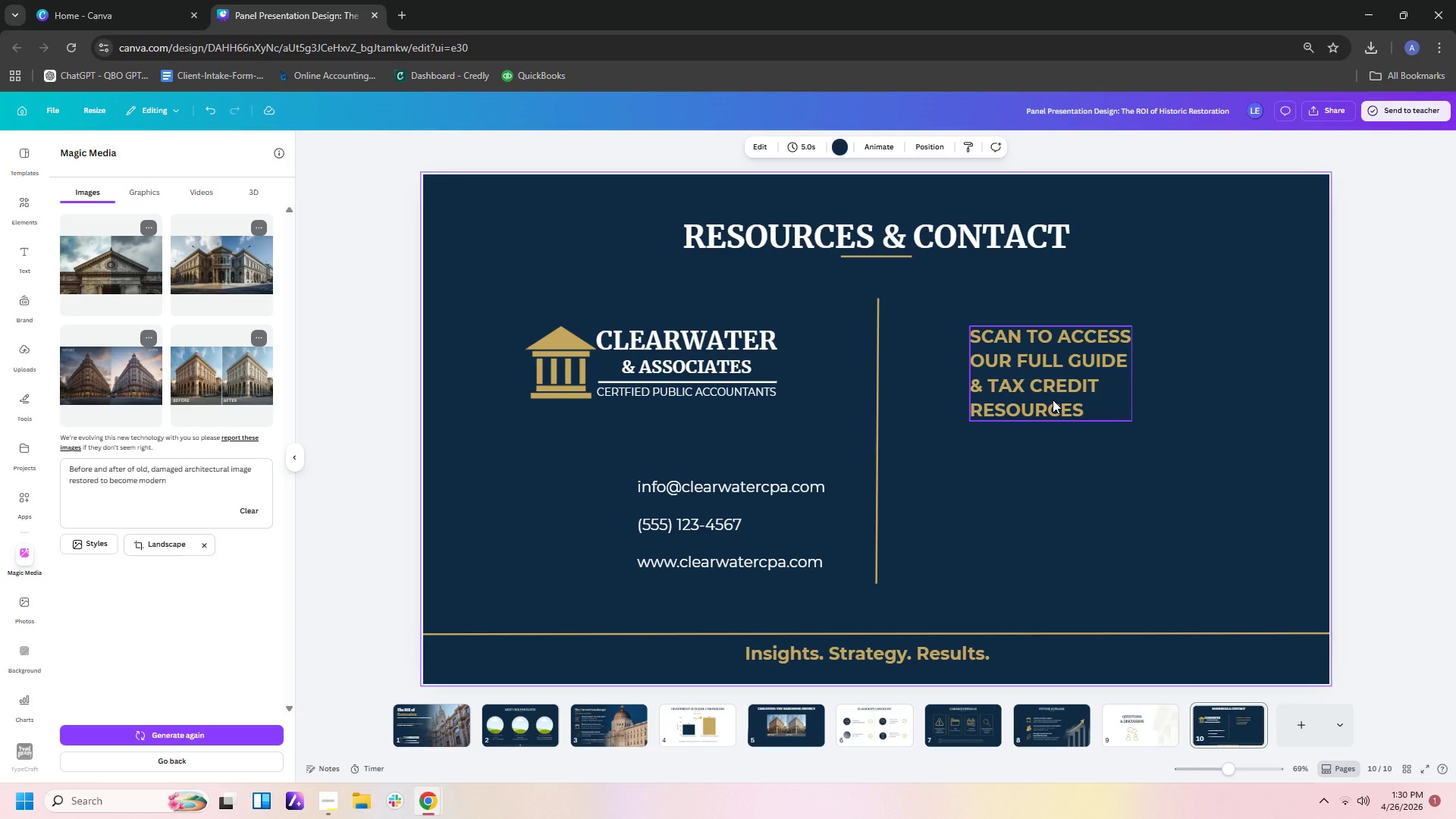 
left_click([1053, 472])
 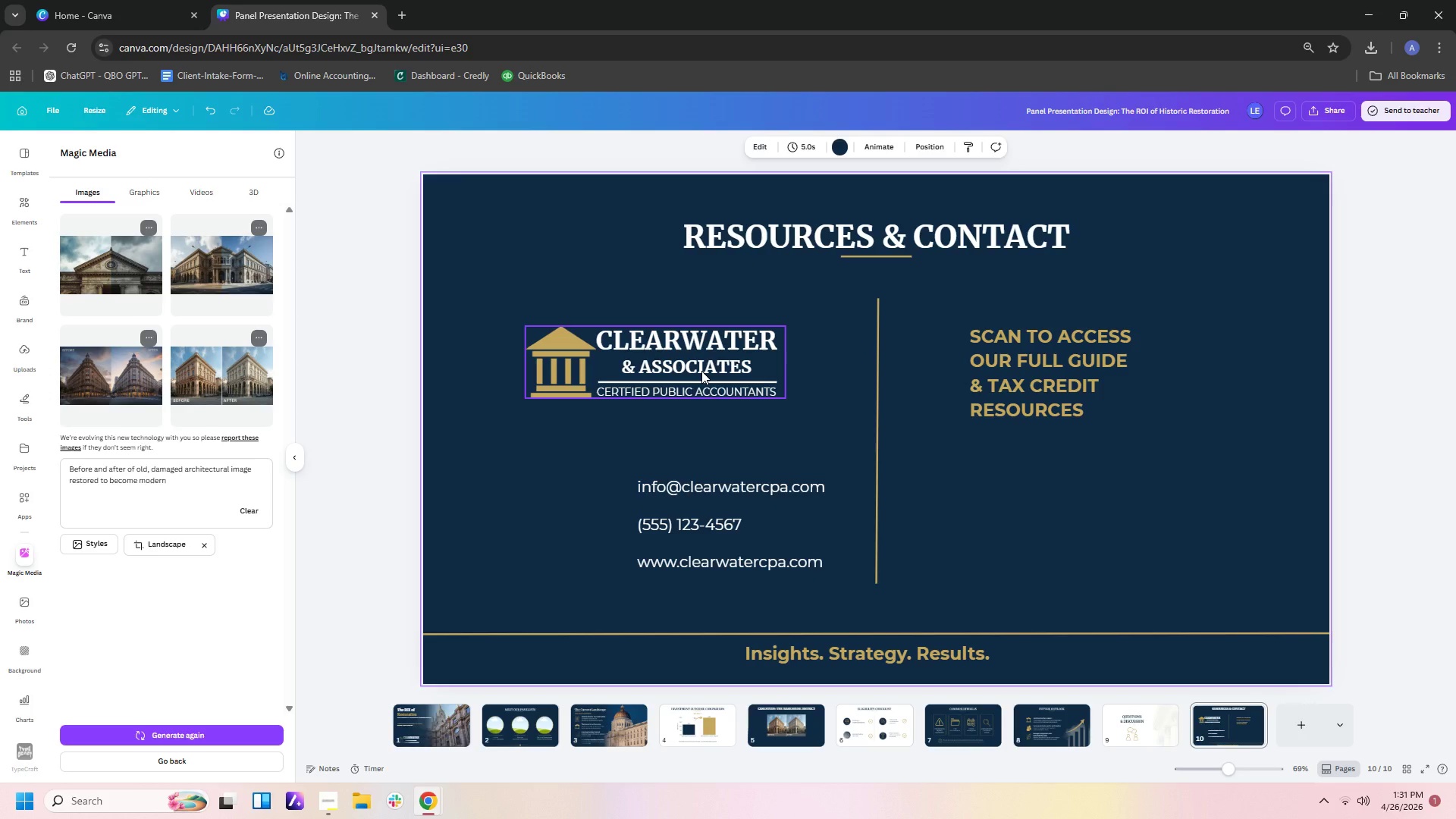 
left_click_drag(start_coordinate=[701, 371], to_coordinate=[710, 375])
 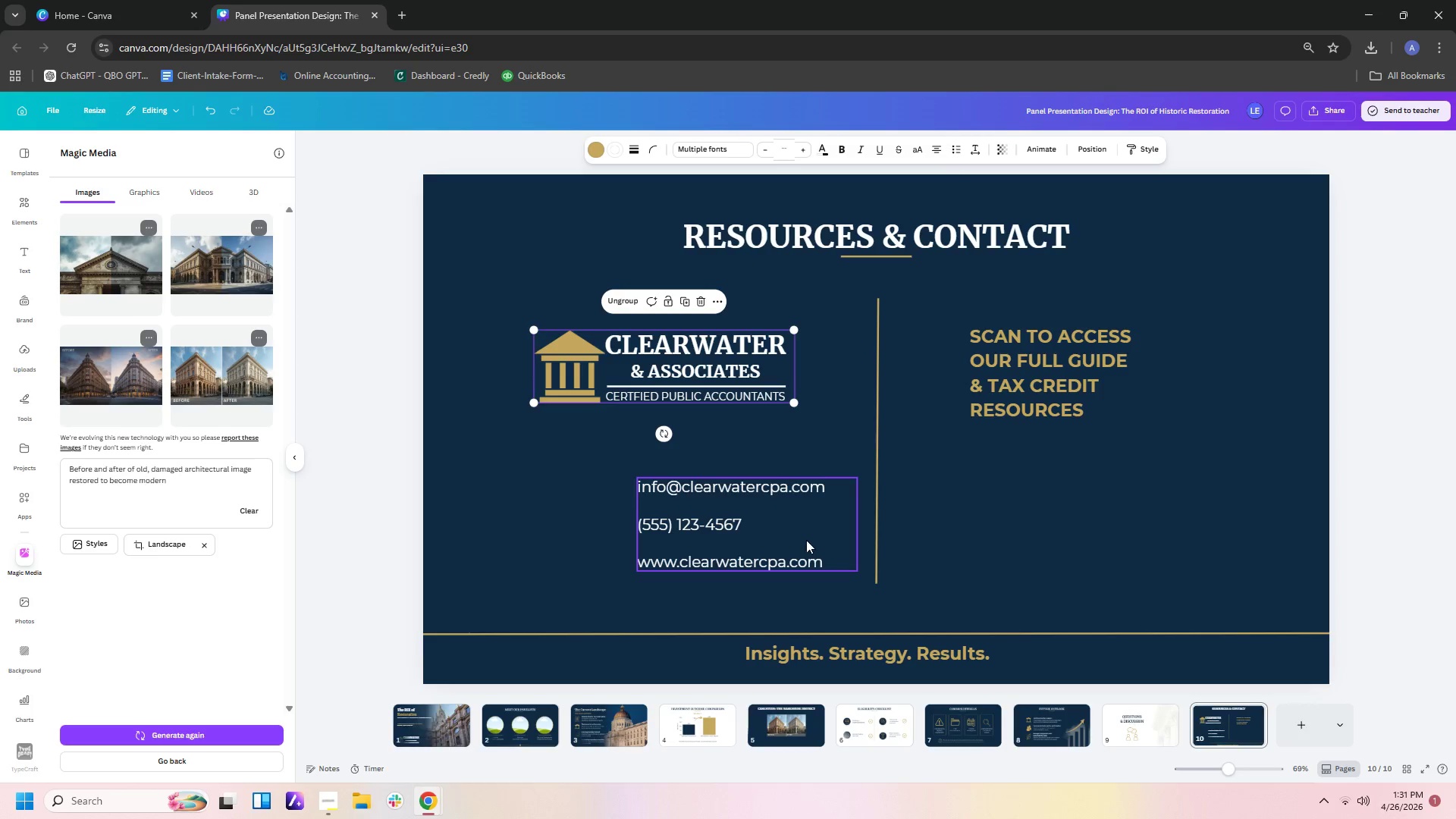 
left_click_drag(start_coordinate=[805, 540], to_coordinate=[799, 515])
 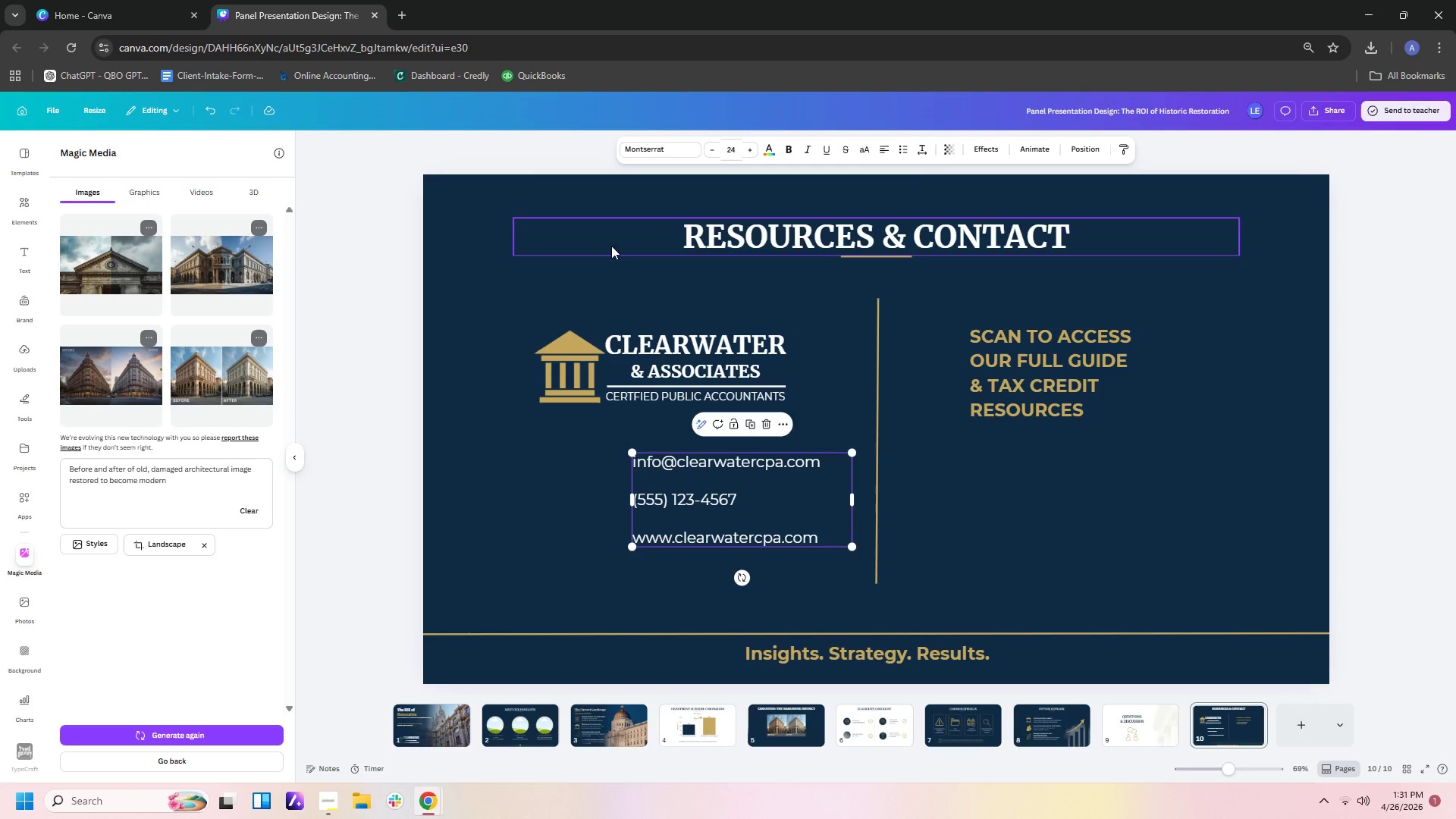 
left_click([605, 246])
 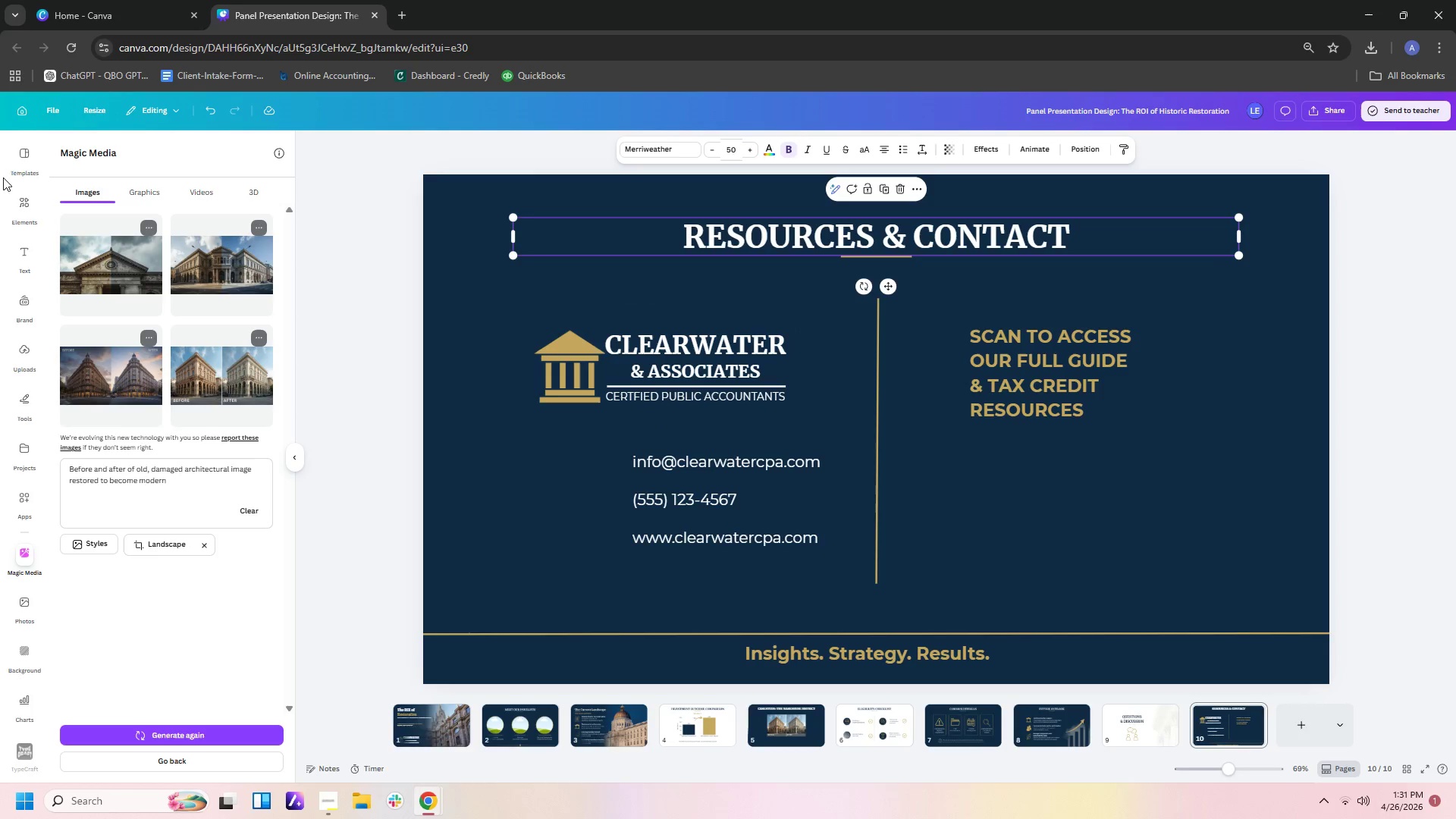 
left_click([14, 209])
 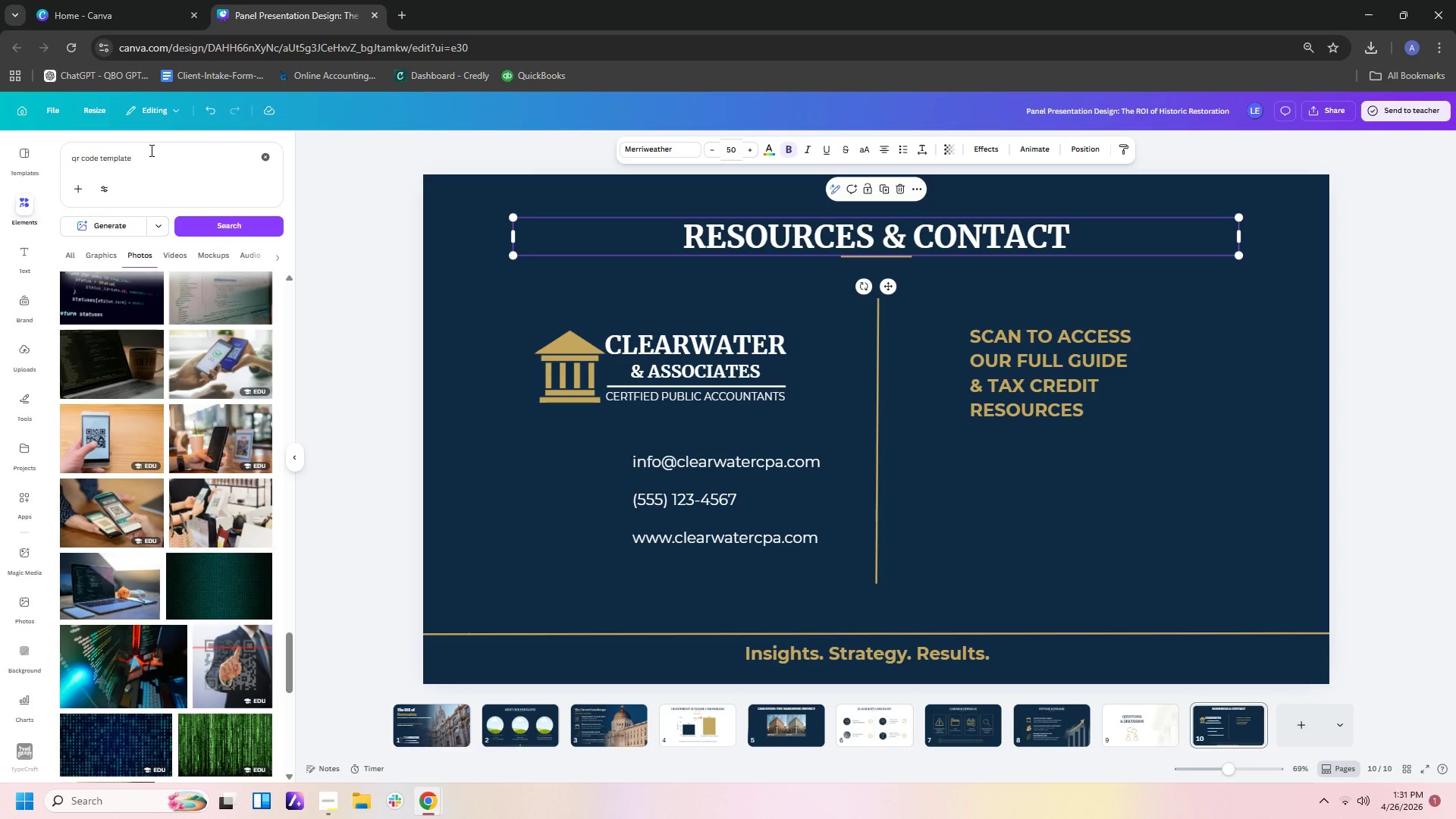 
left_click_drag(start_coordinate=[150, 150], to_coordinate=[0, 151])
 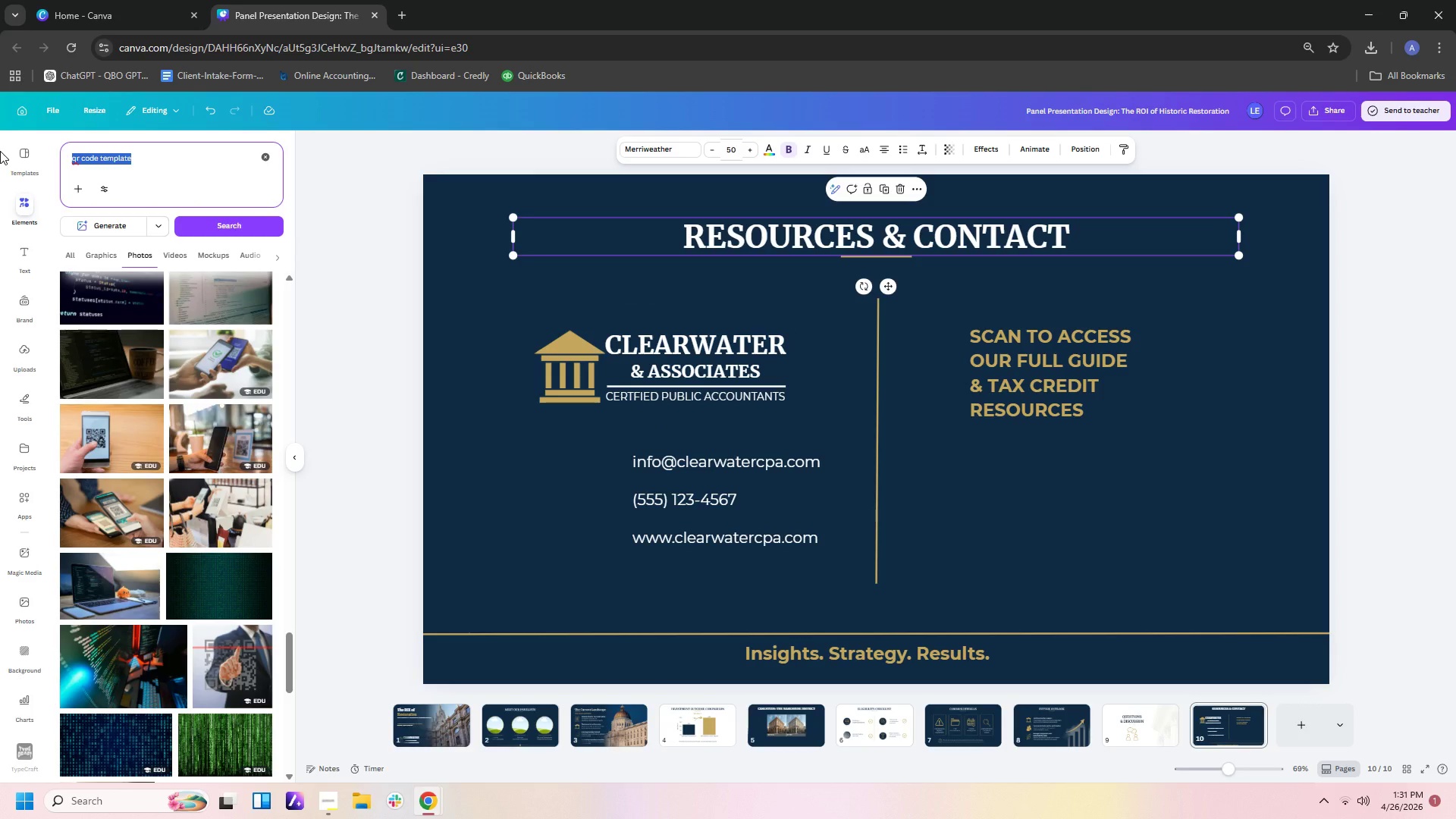 
type(mail)
 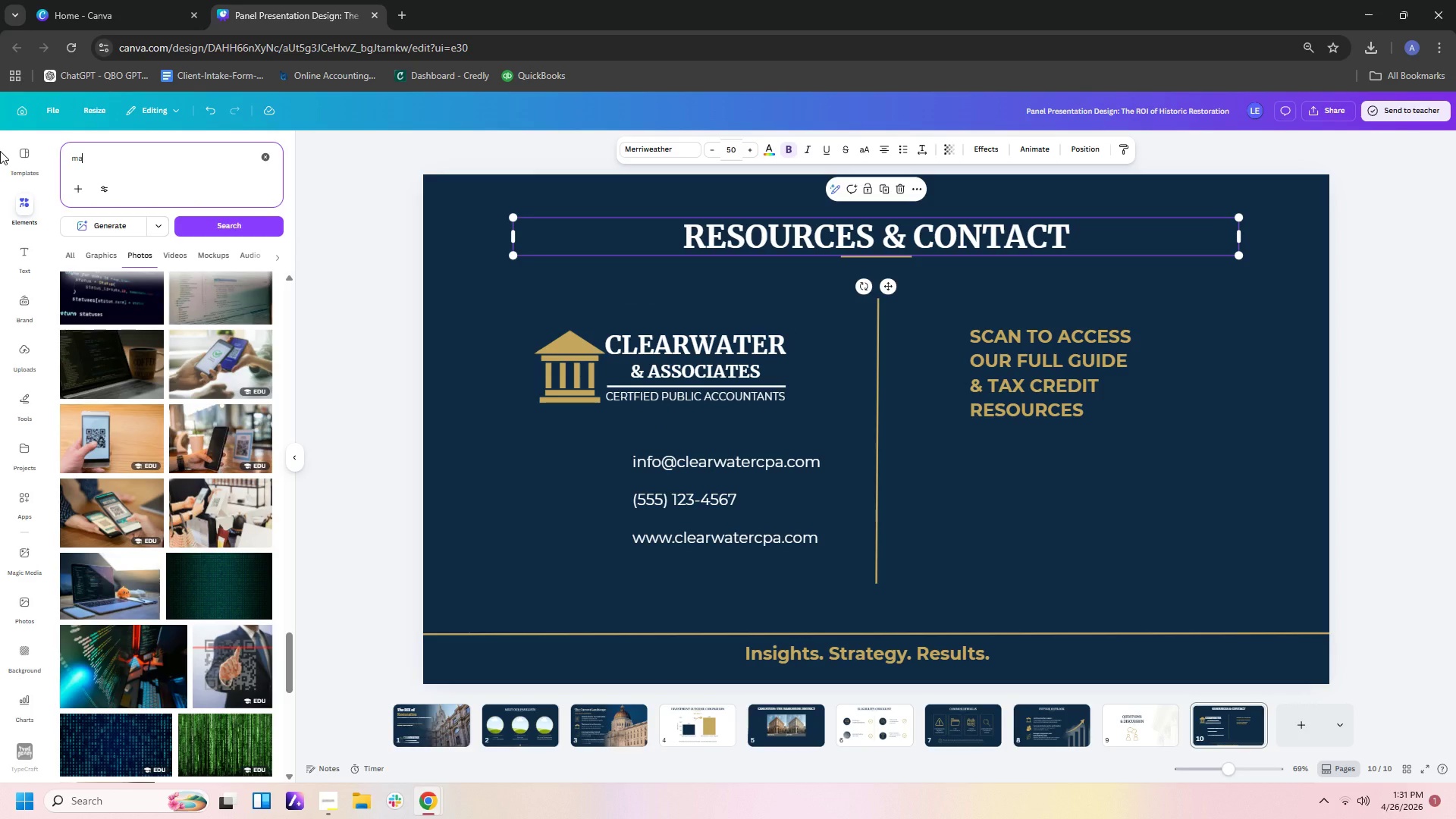 
key(Enter)
 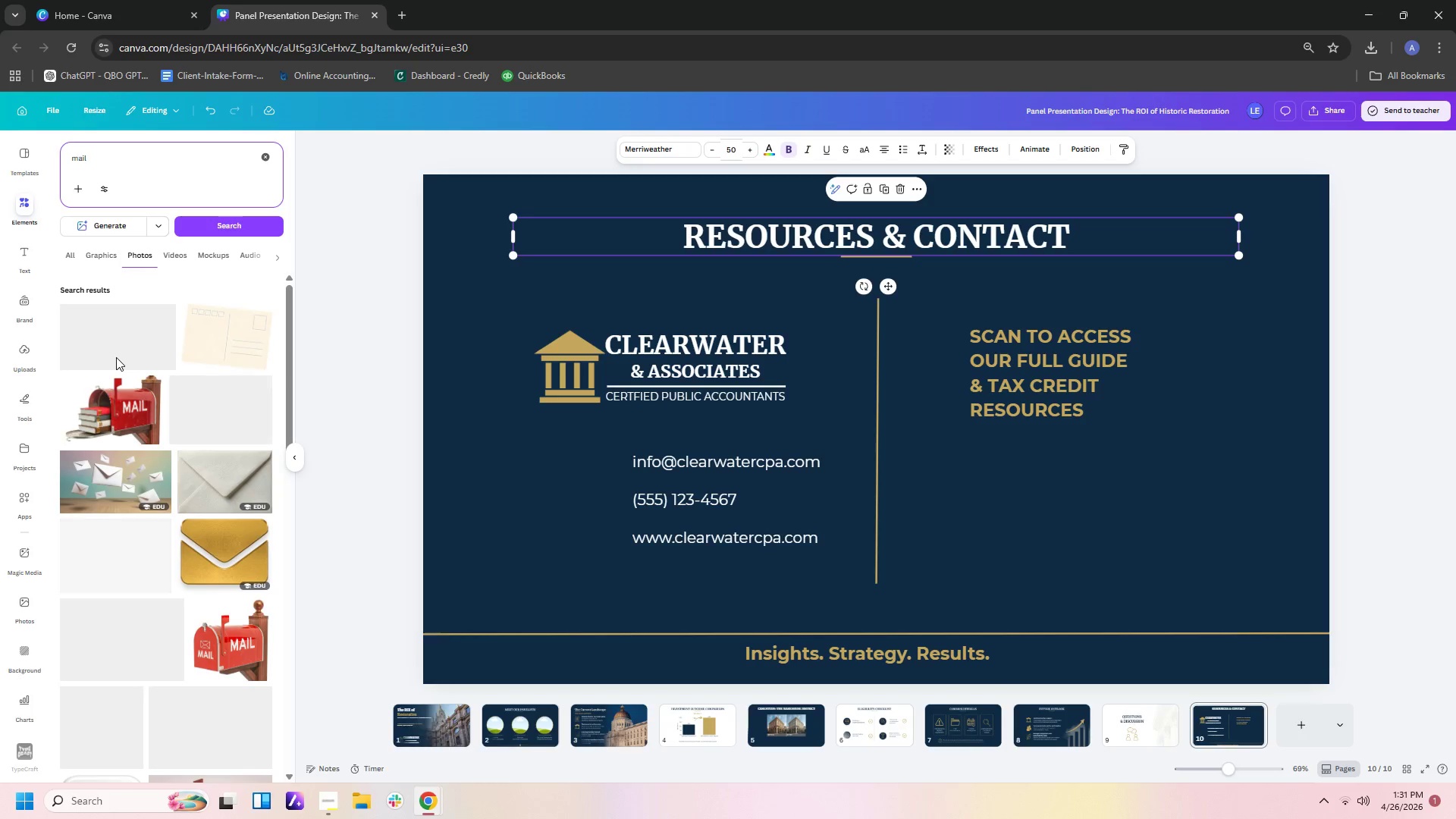 
left_click([100, 251])
 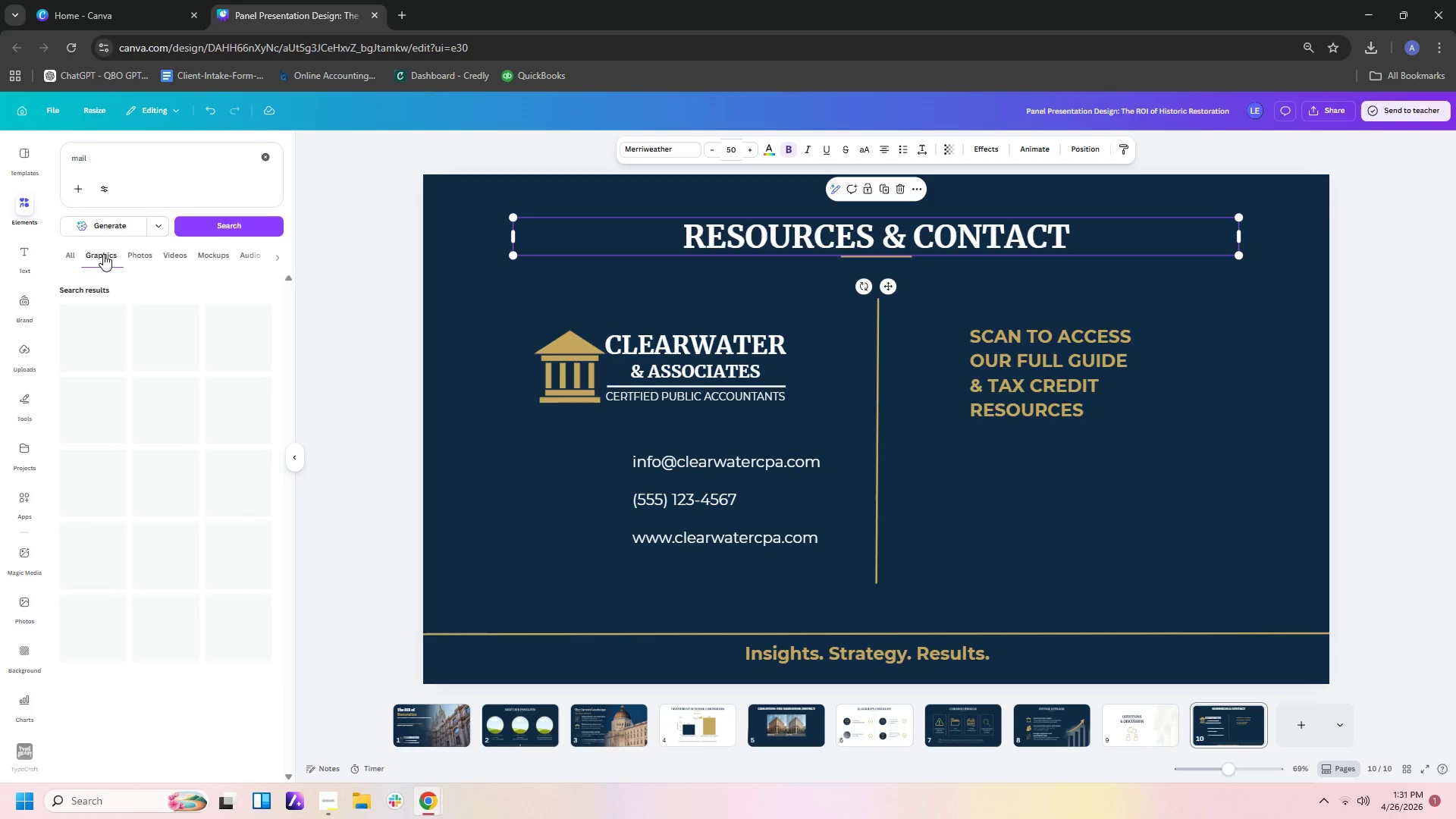 
mouse_move([159, 293])
 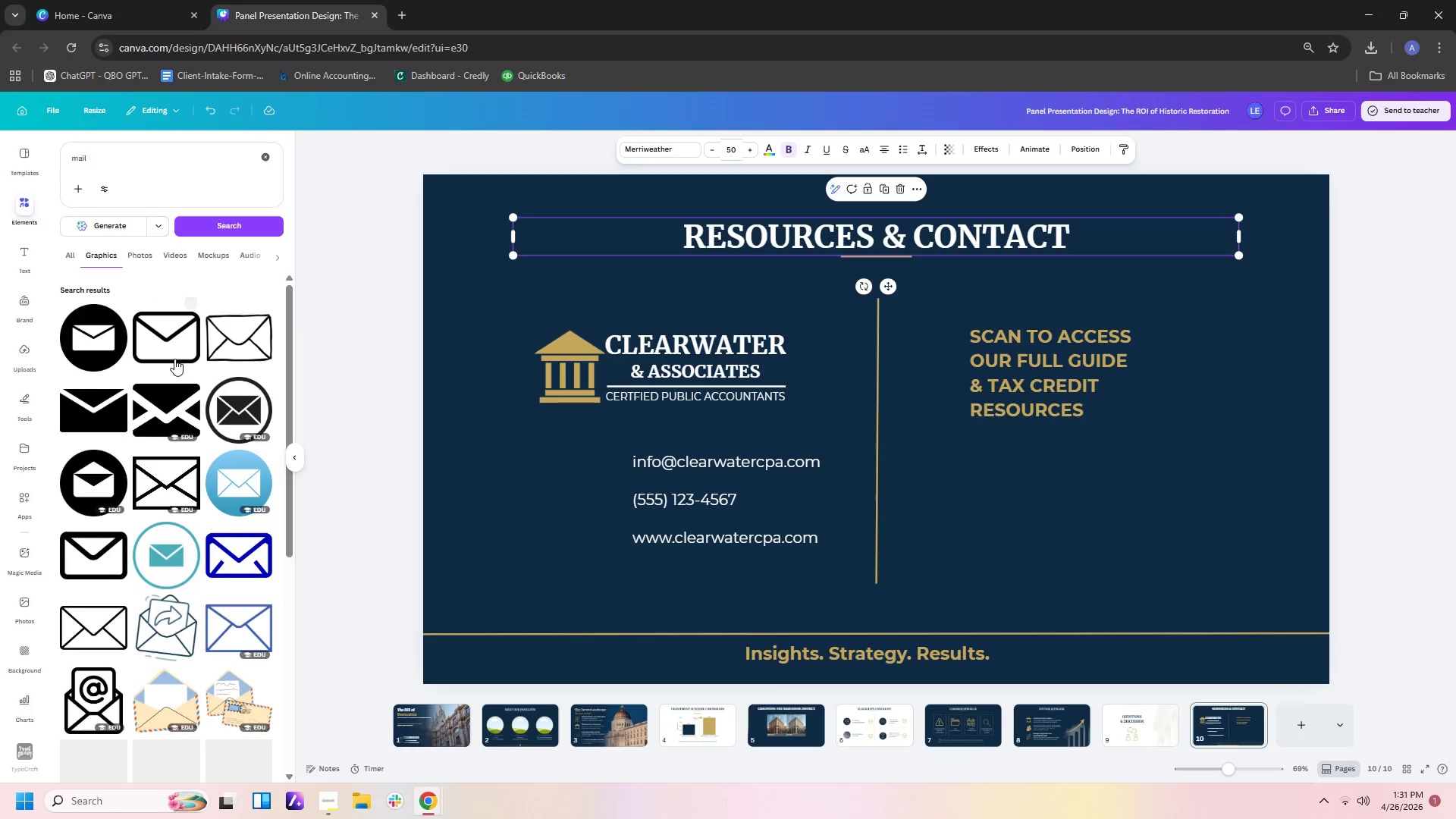 
mouse_move([192, 354])
 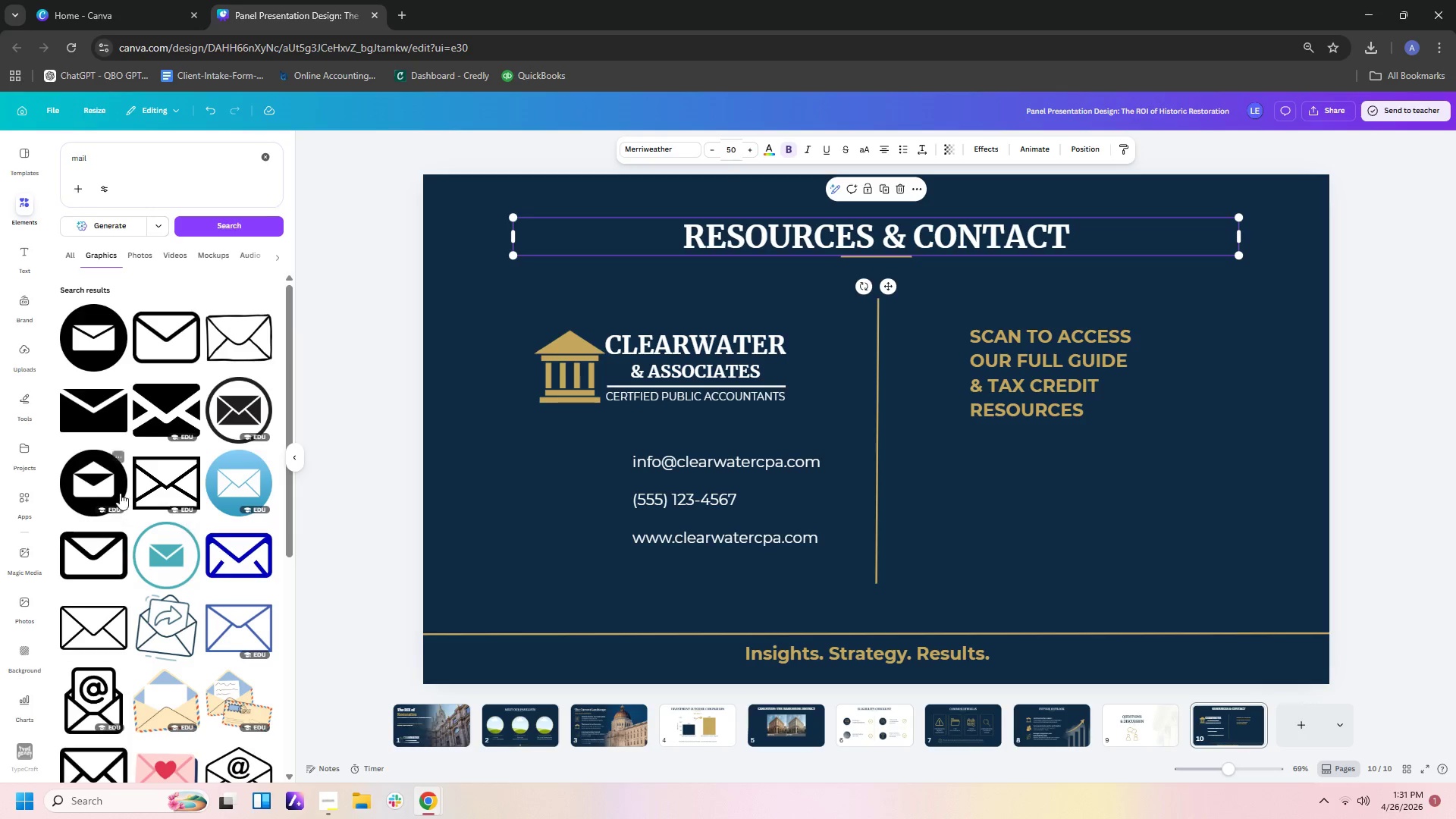 
scroll: coordinate [189, 491], scroll_direction: down, amount: 4.0
 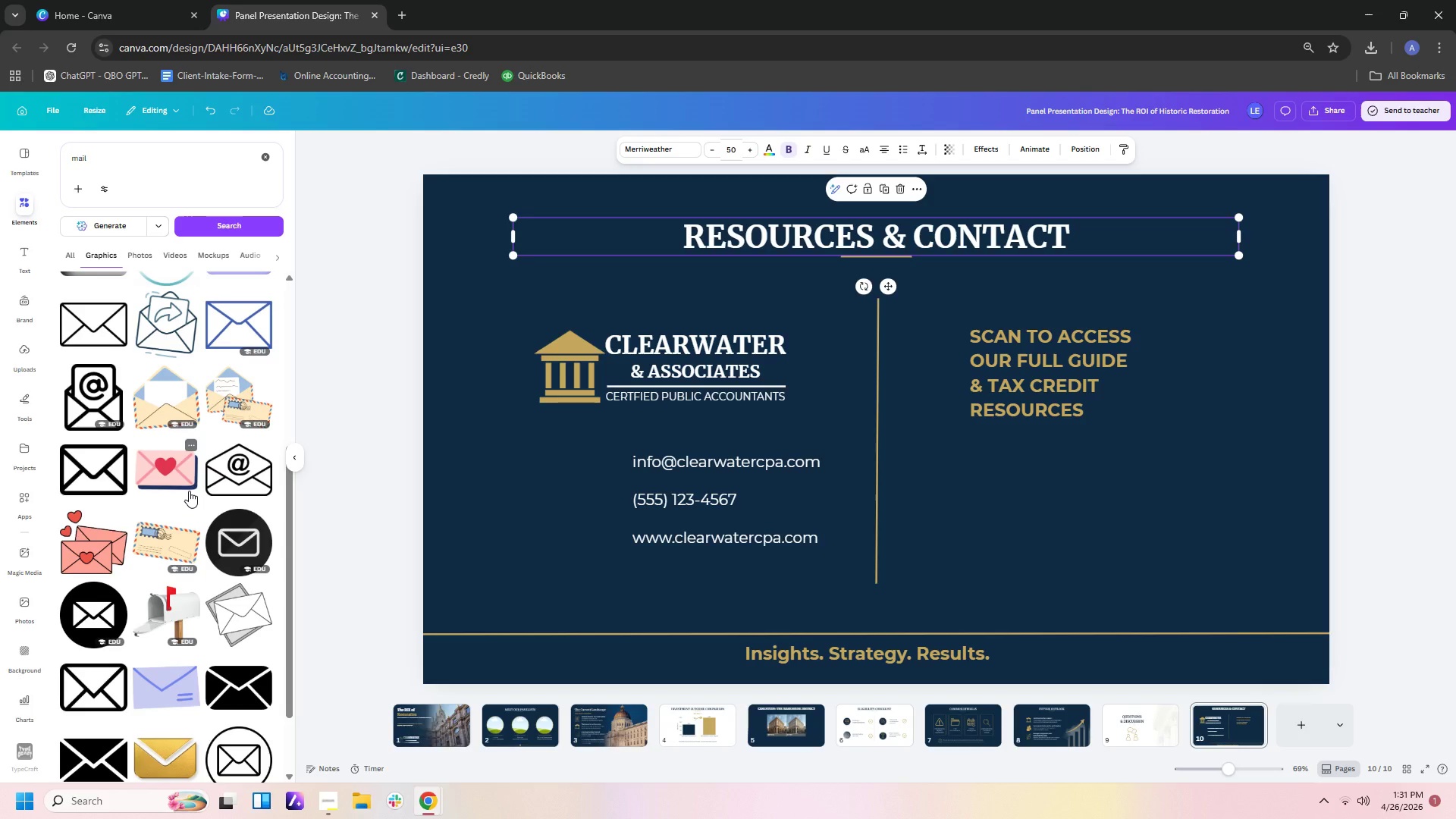 
left_click([101, 469])
 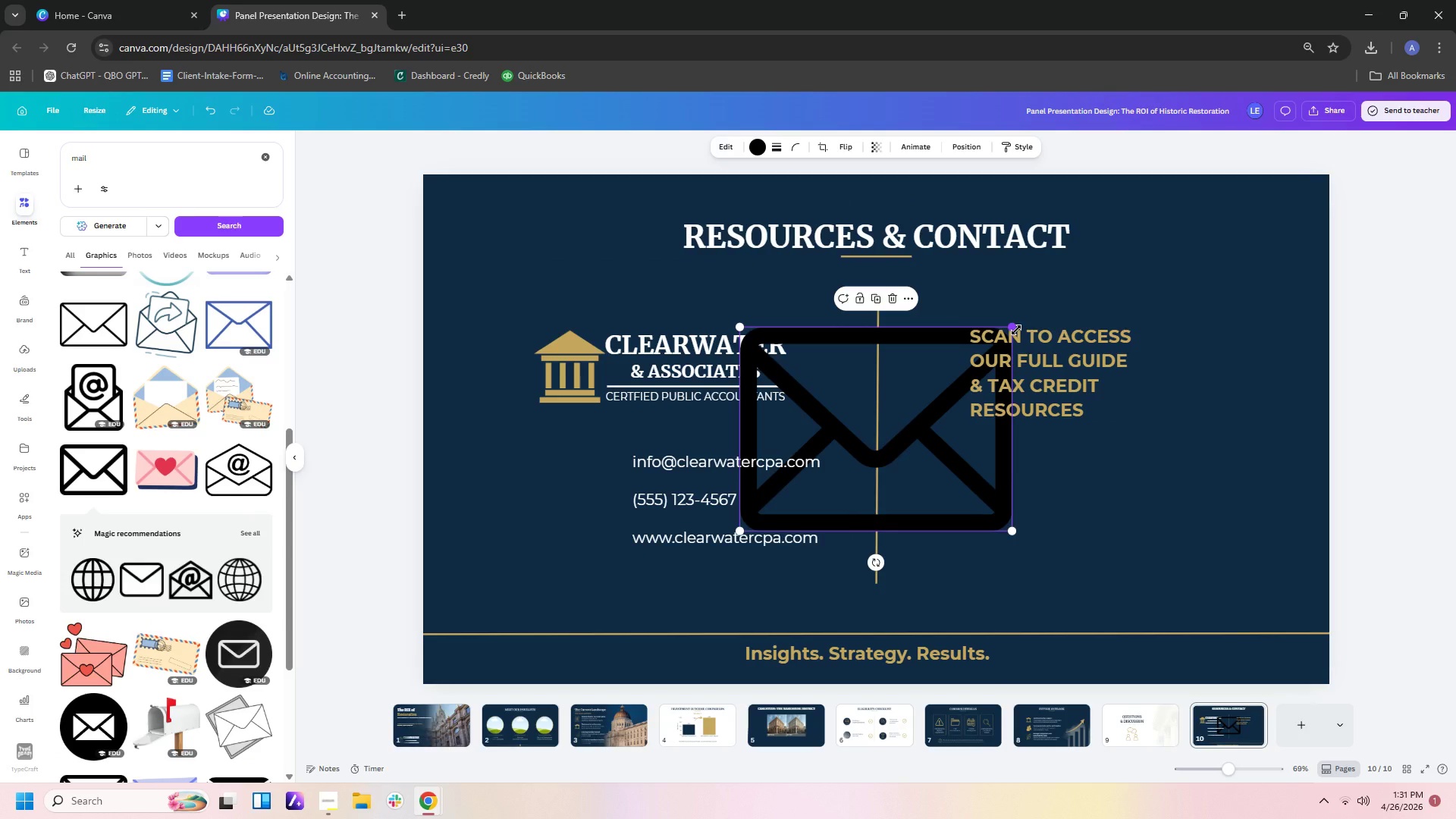 
left_click_drag(start_coordinate=[1013, 327], to_coordinate=[783, 519])
 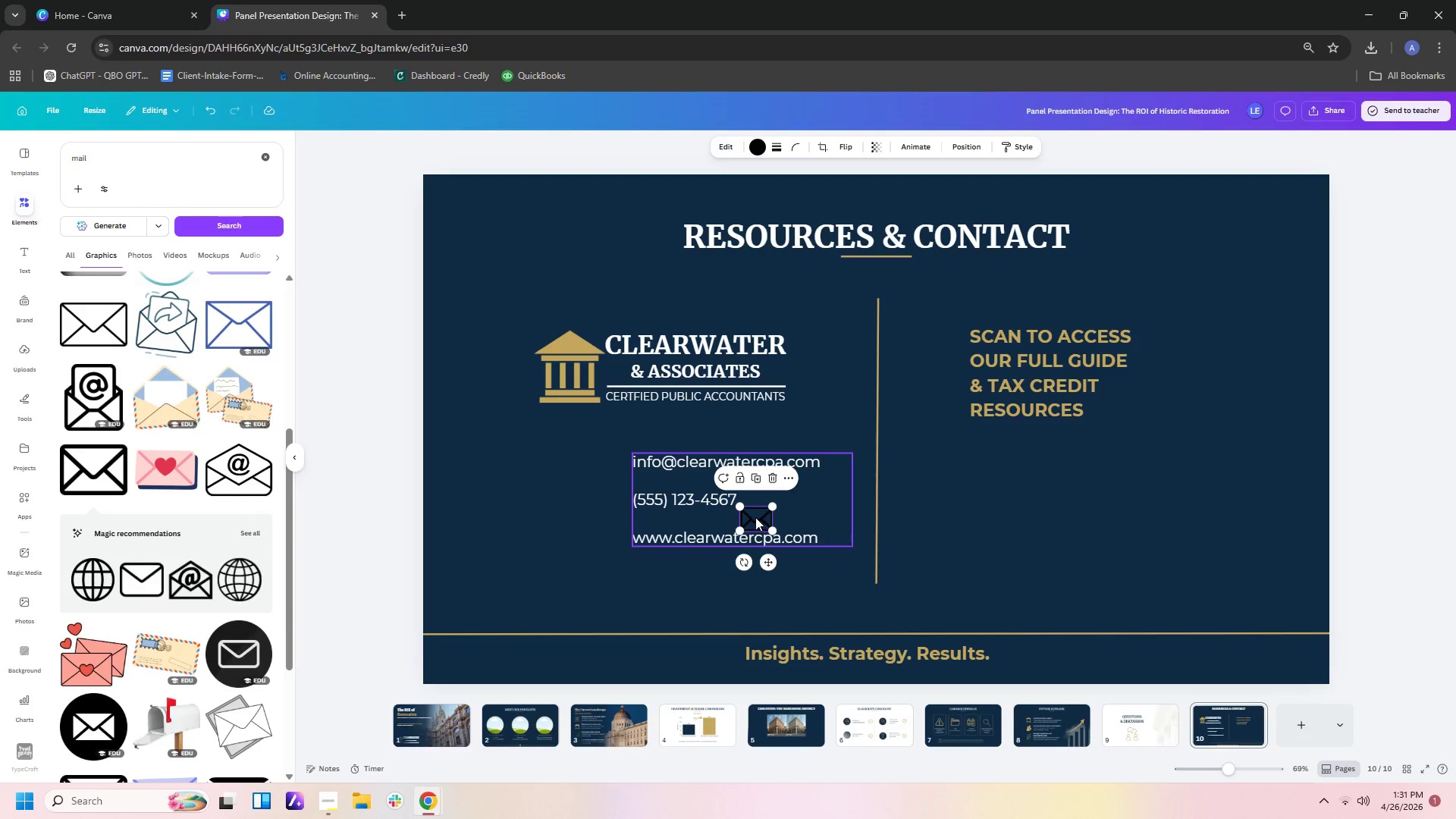 
left_click_drag(start_coordinate=[757, 518], to_coordinate=[603, 458])
 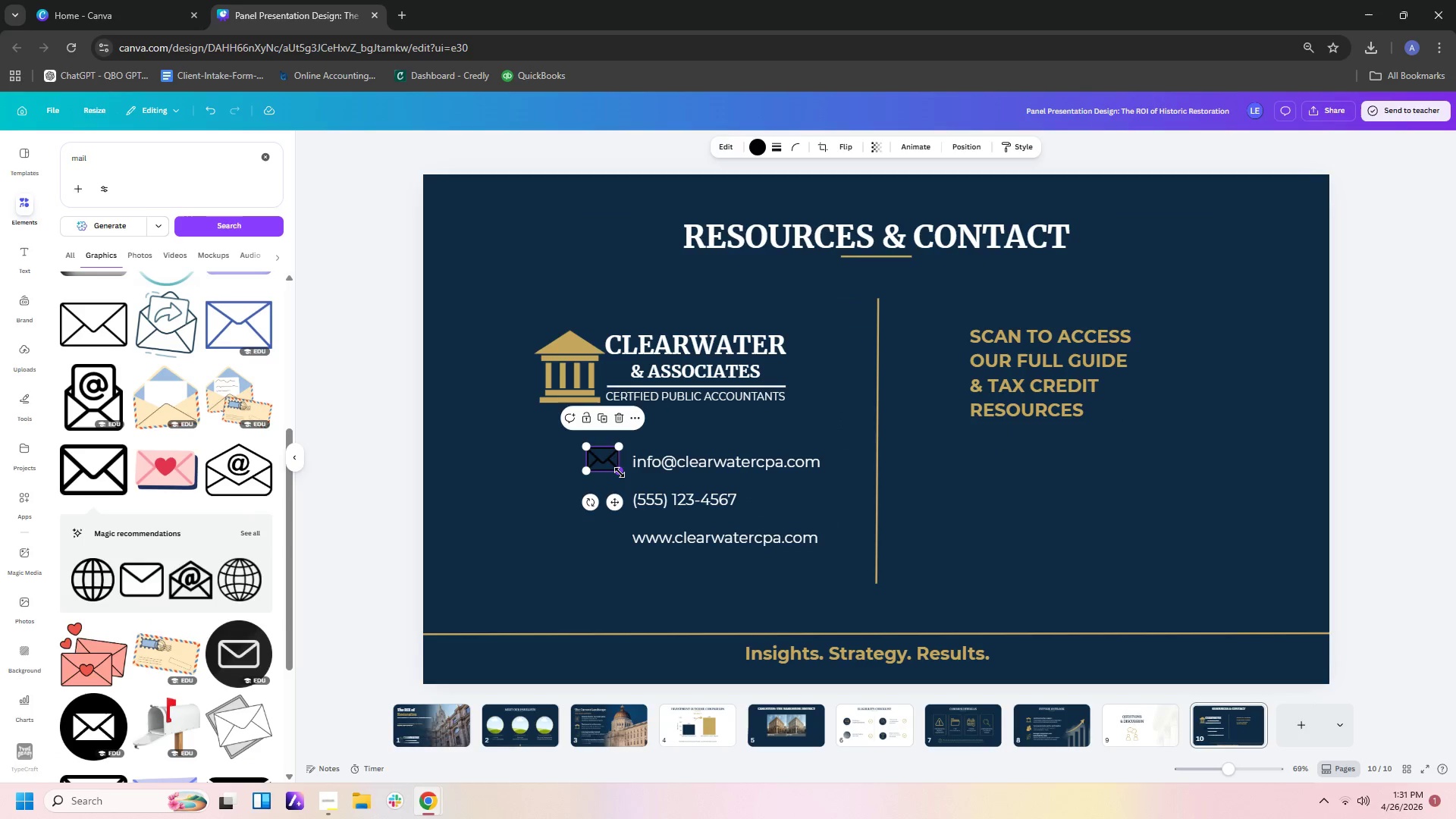 
left_click_drag(start_coordinate=[620, 472], to_coordinate=[616, 469])
 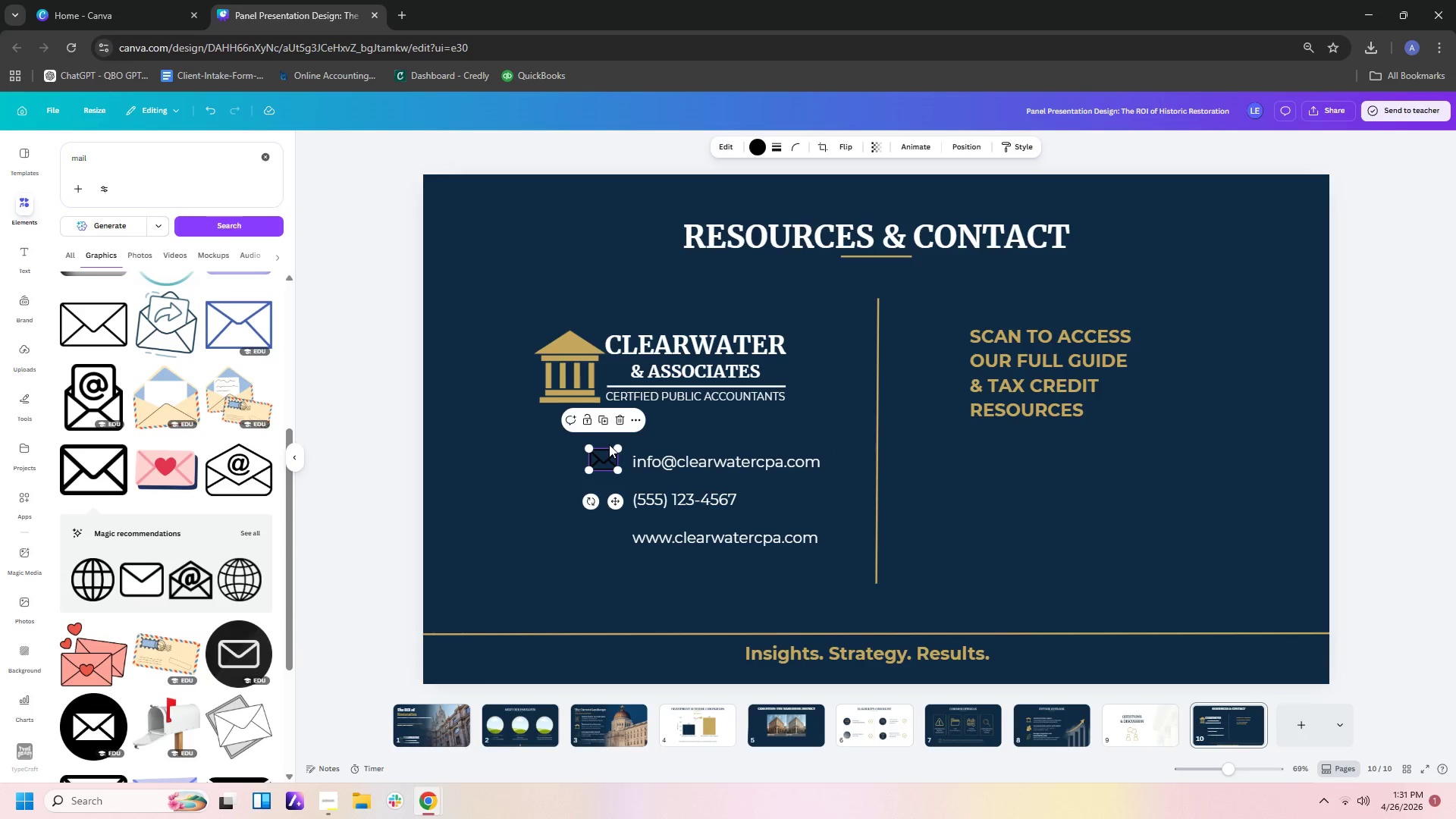 
left_click([761, 144])
 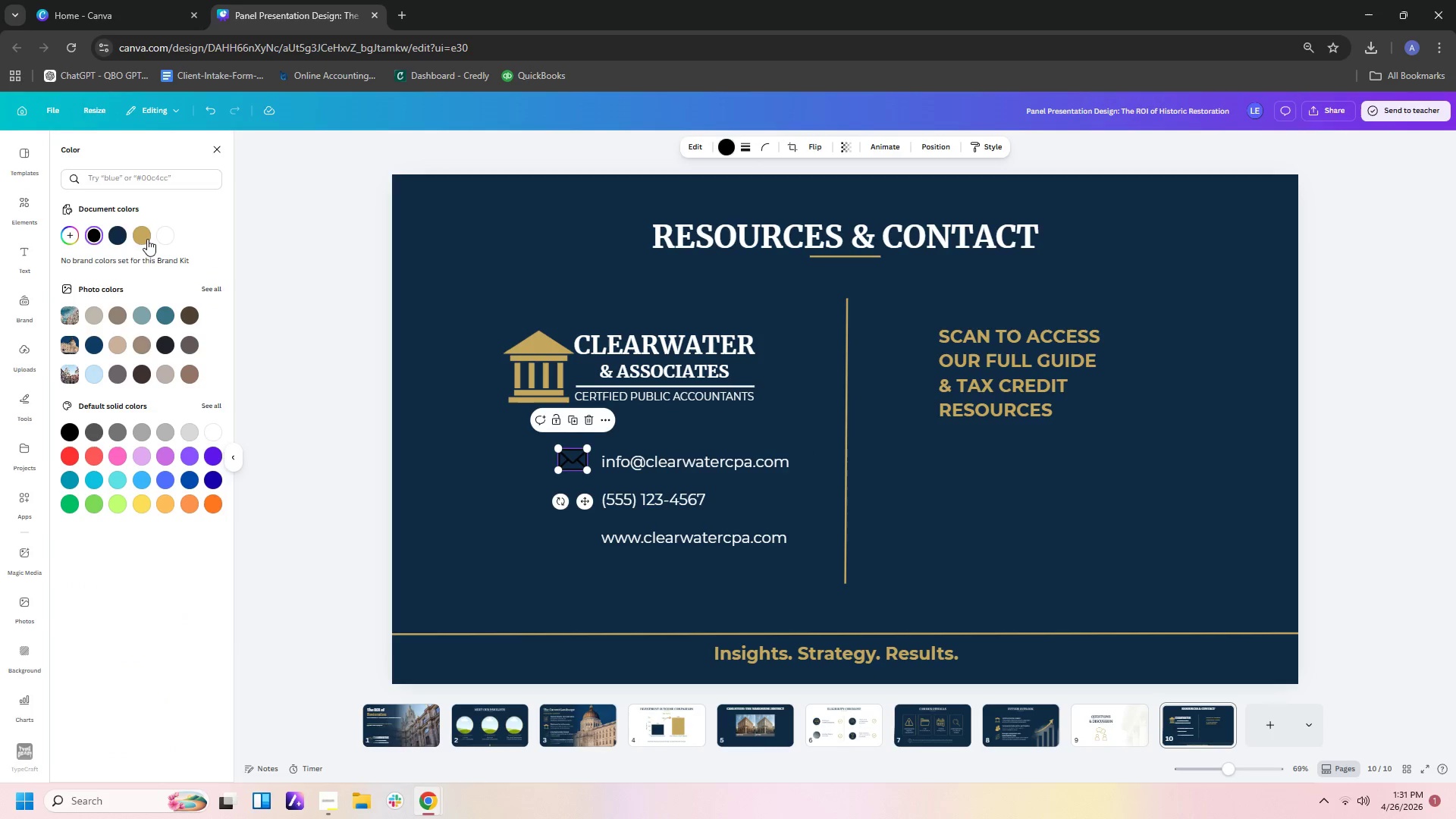 
left_click([146, 234])
 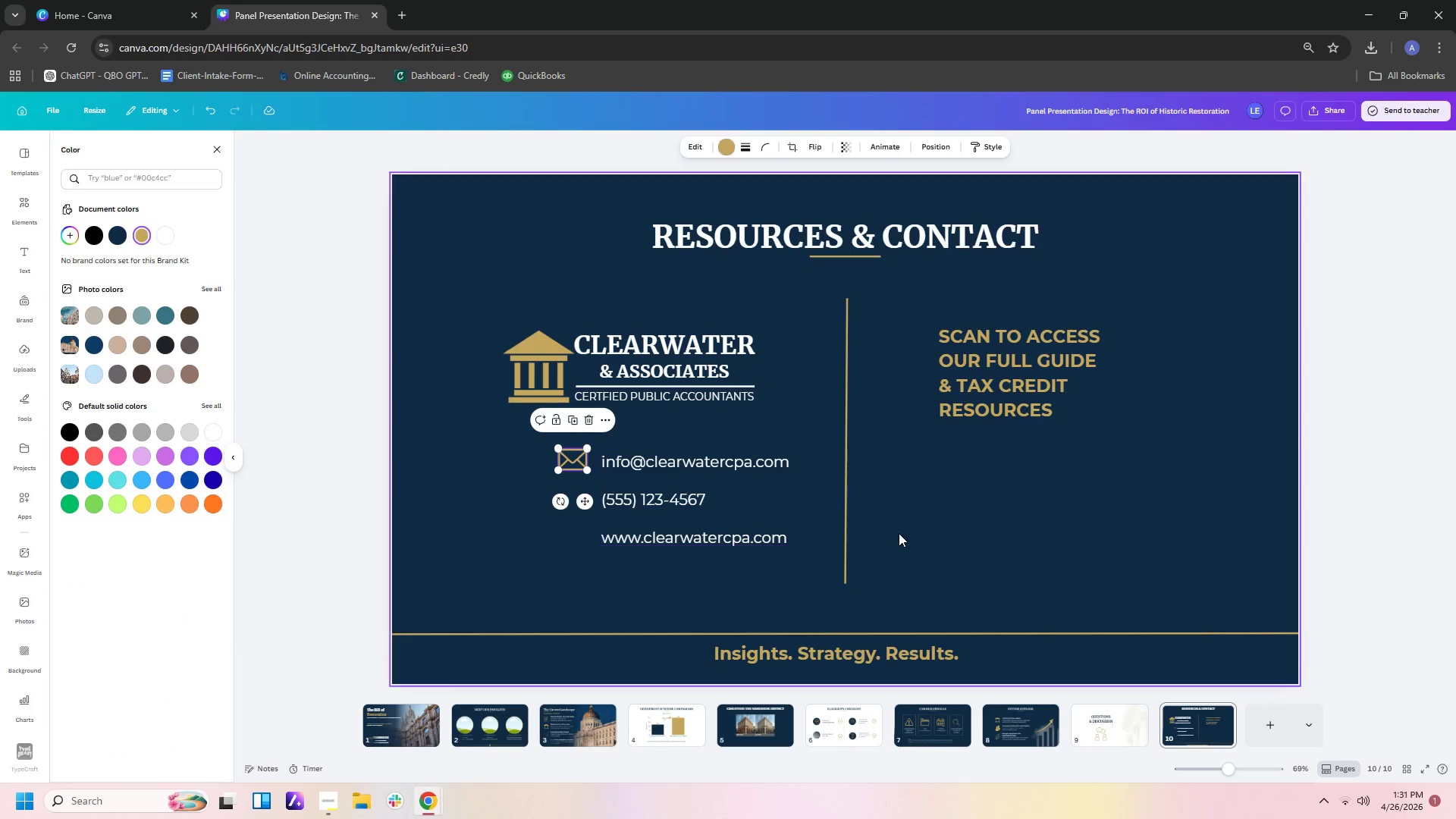 
left_click([899, 533])
 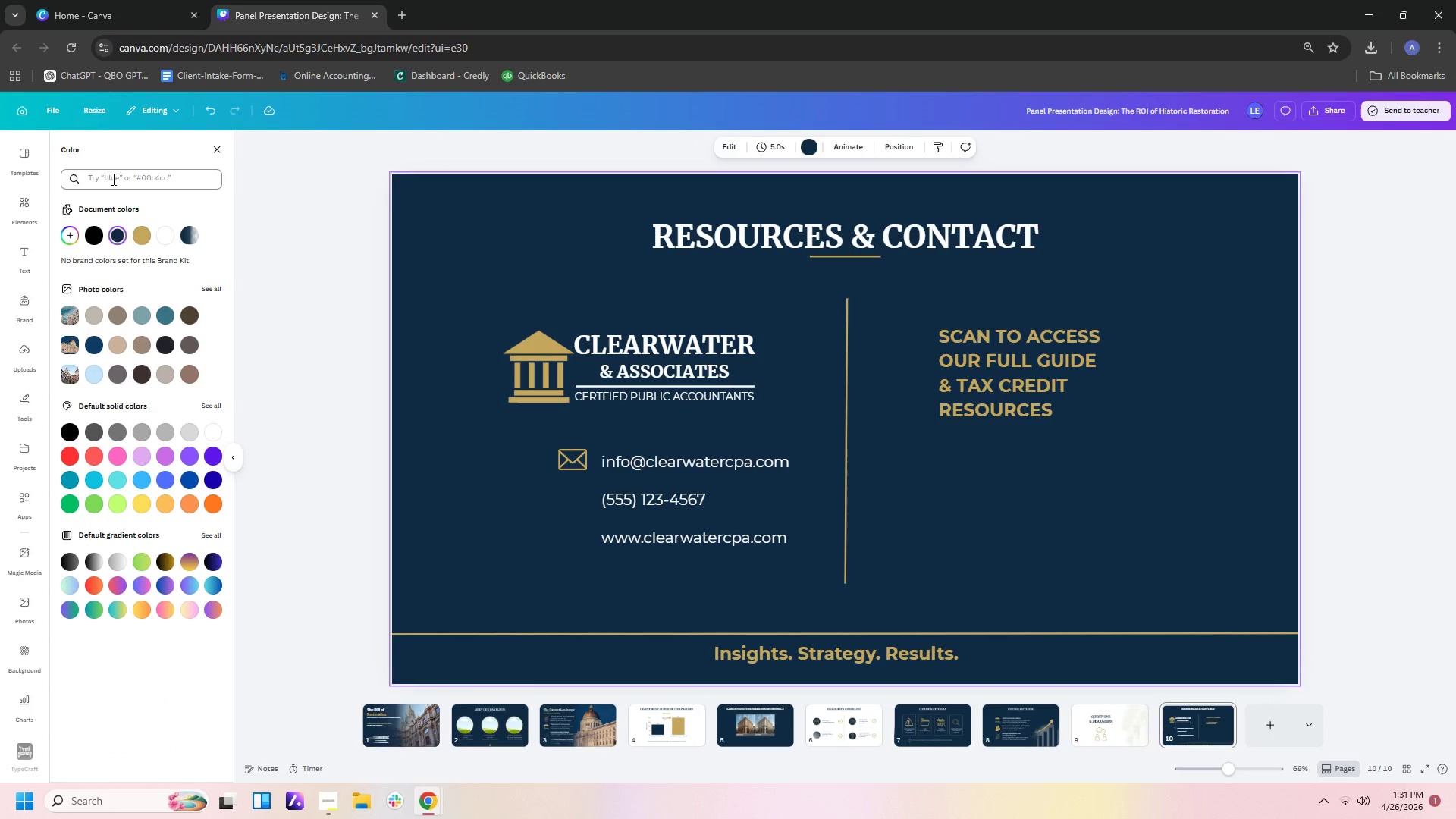 
left_click([14, 202])
 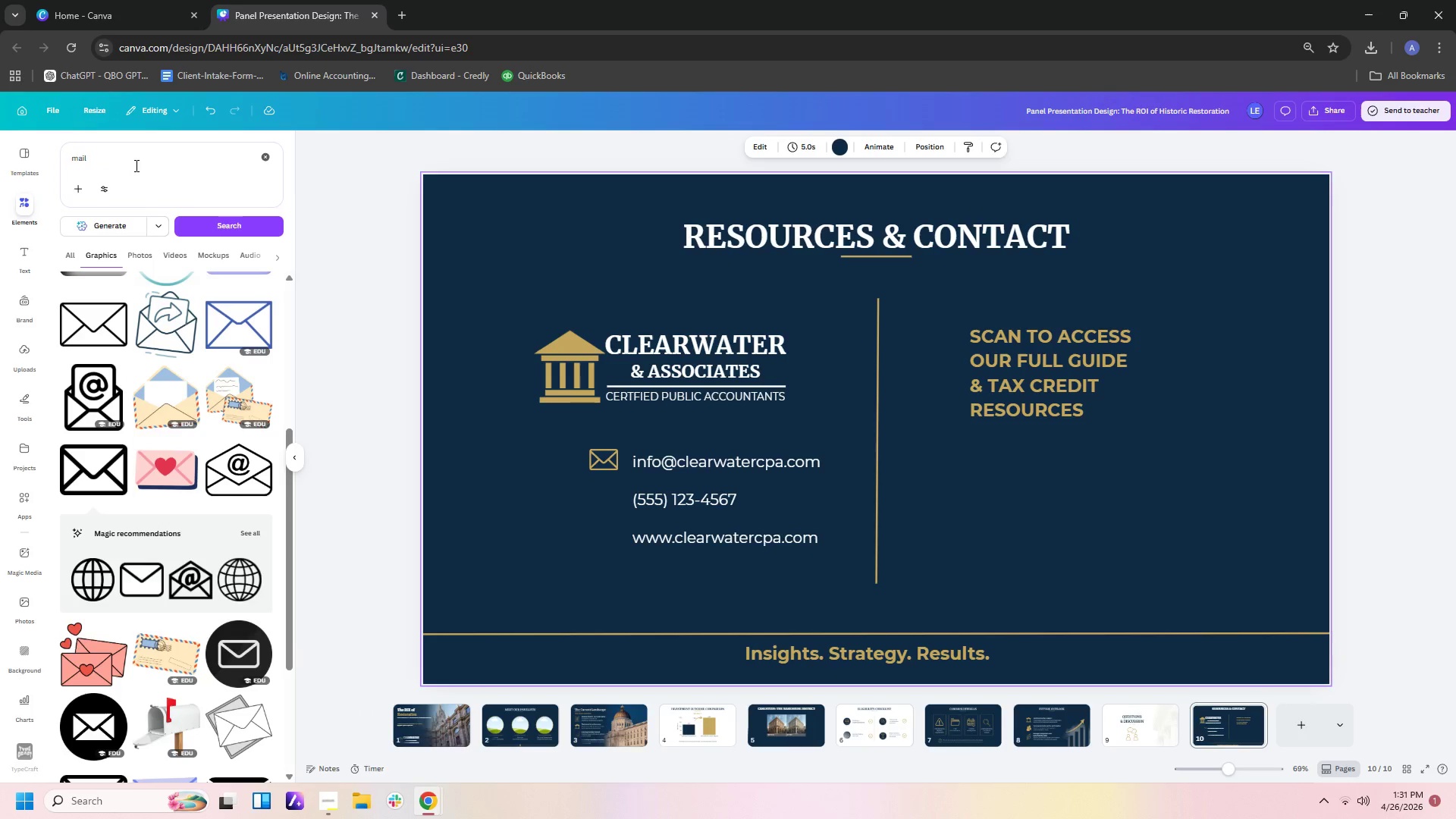 
left_click_drag(start_coordinate=[145, 156], to_coordinate=[0, 152])
 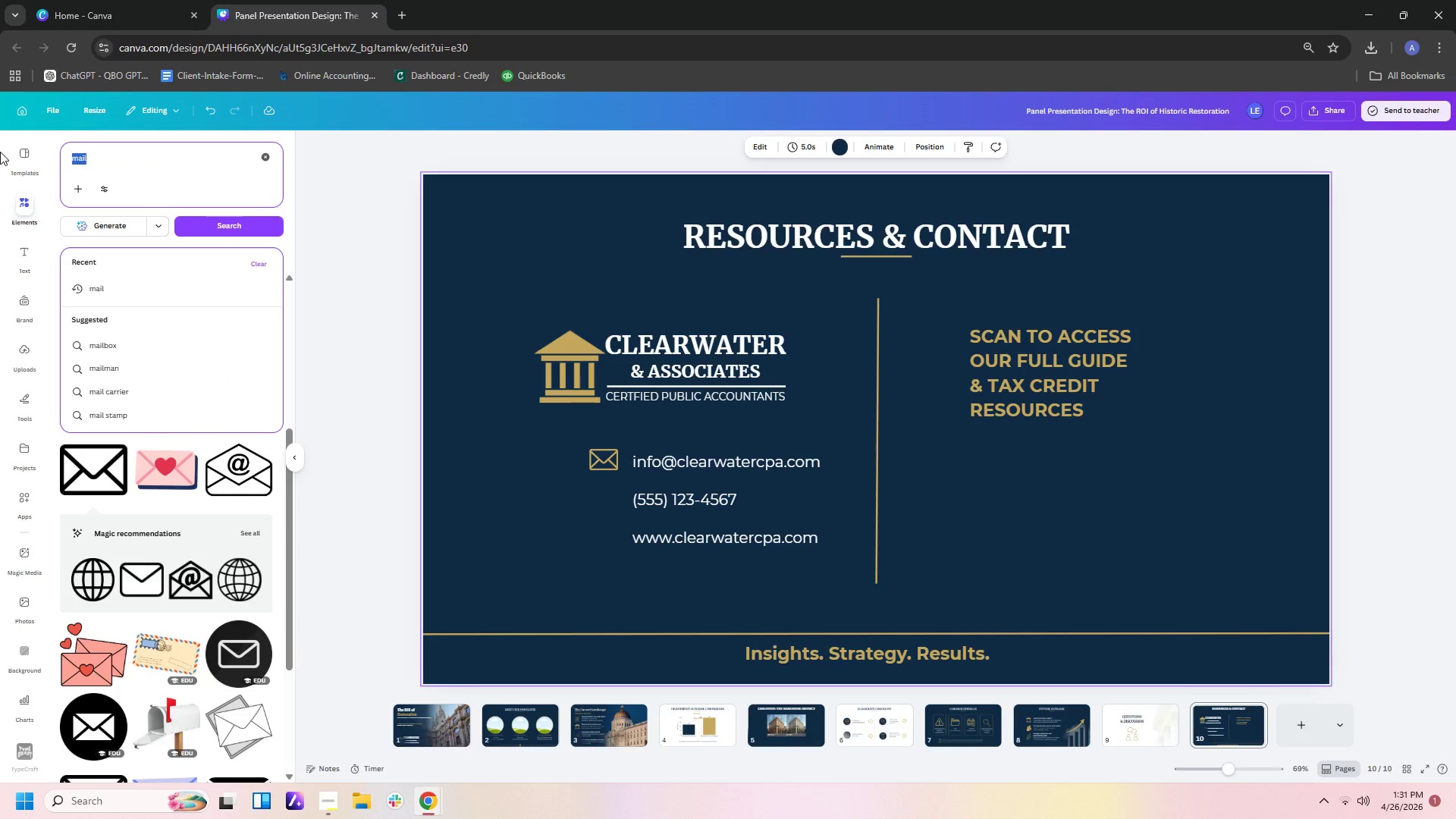 
type(call)
 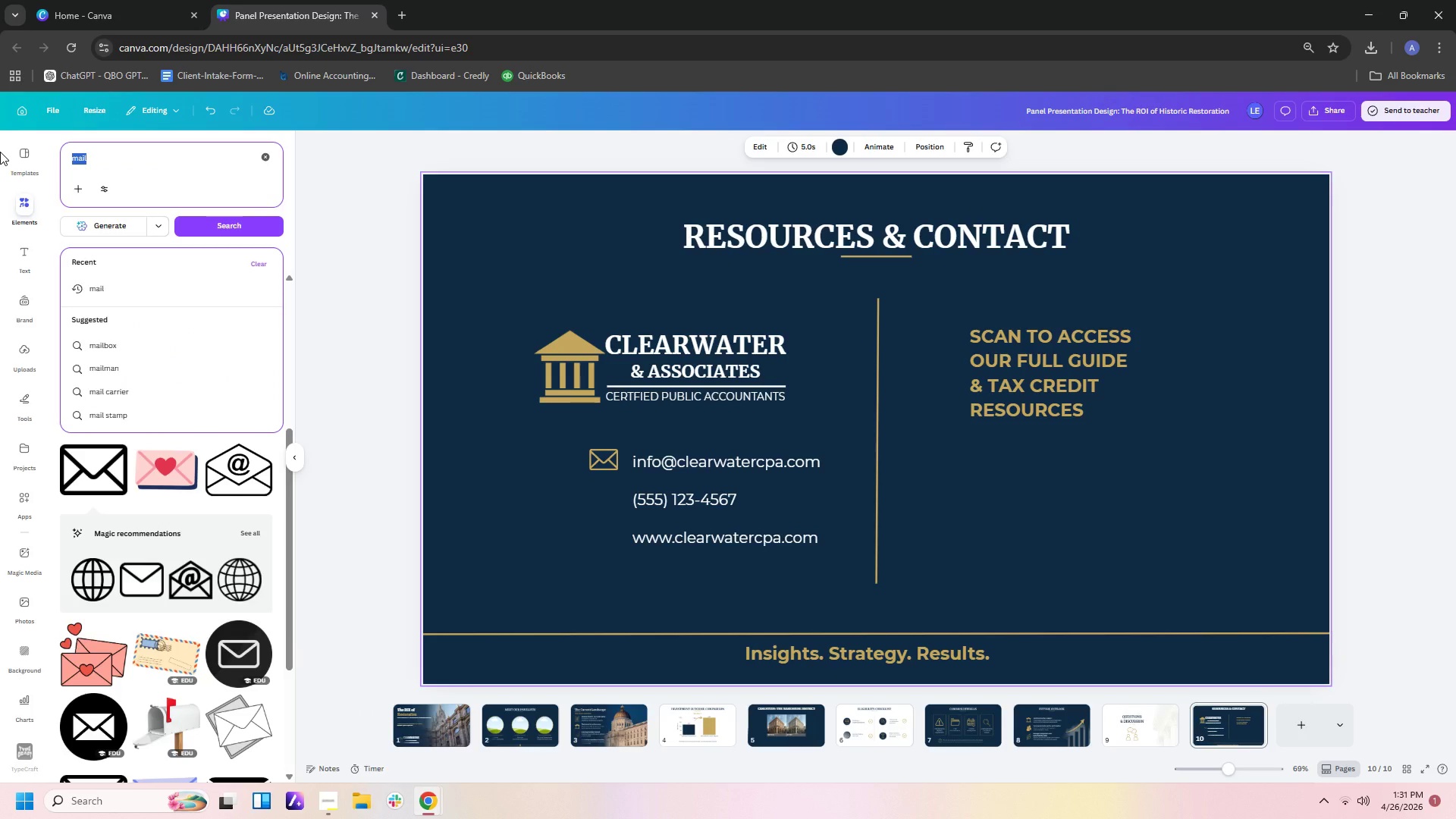 
key(Enter)
 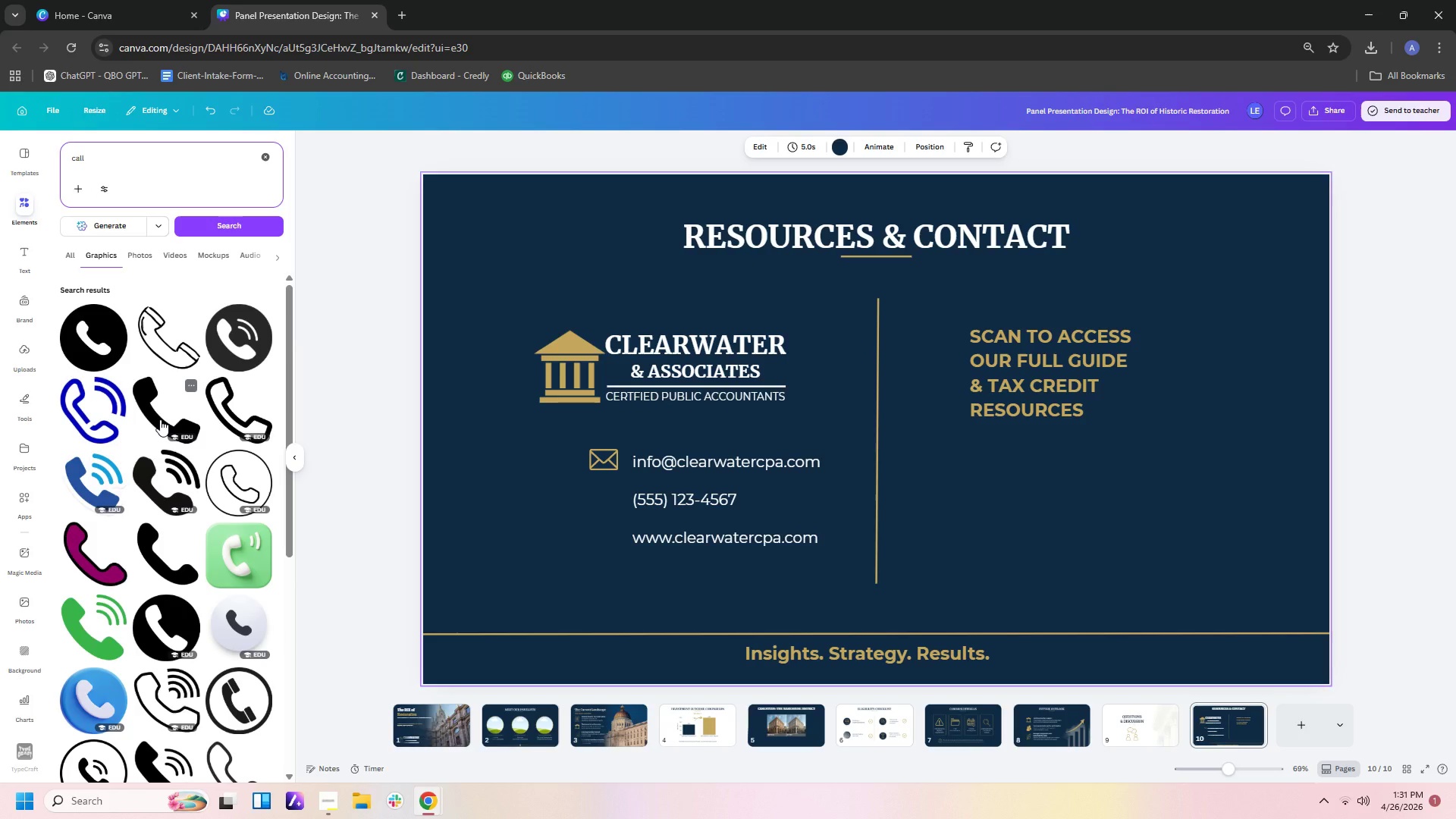 
left_click([168, 480])
 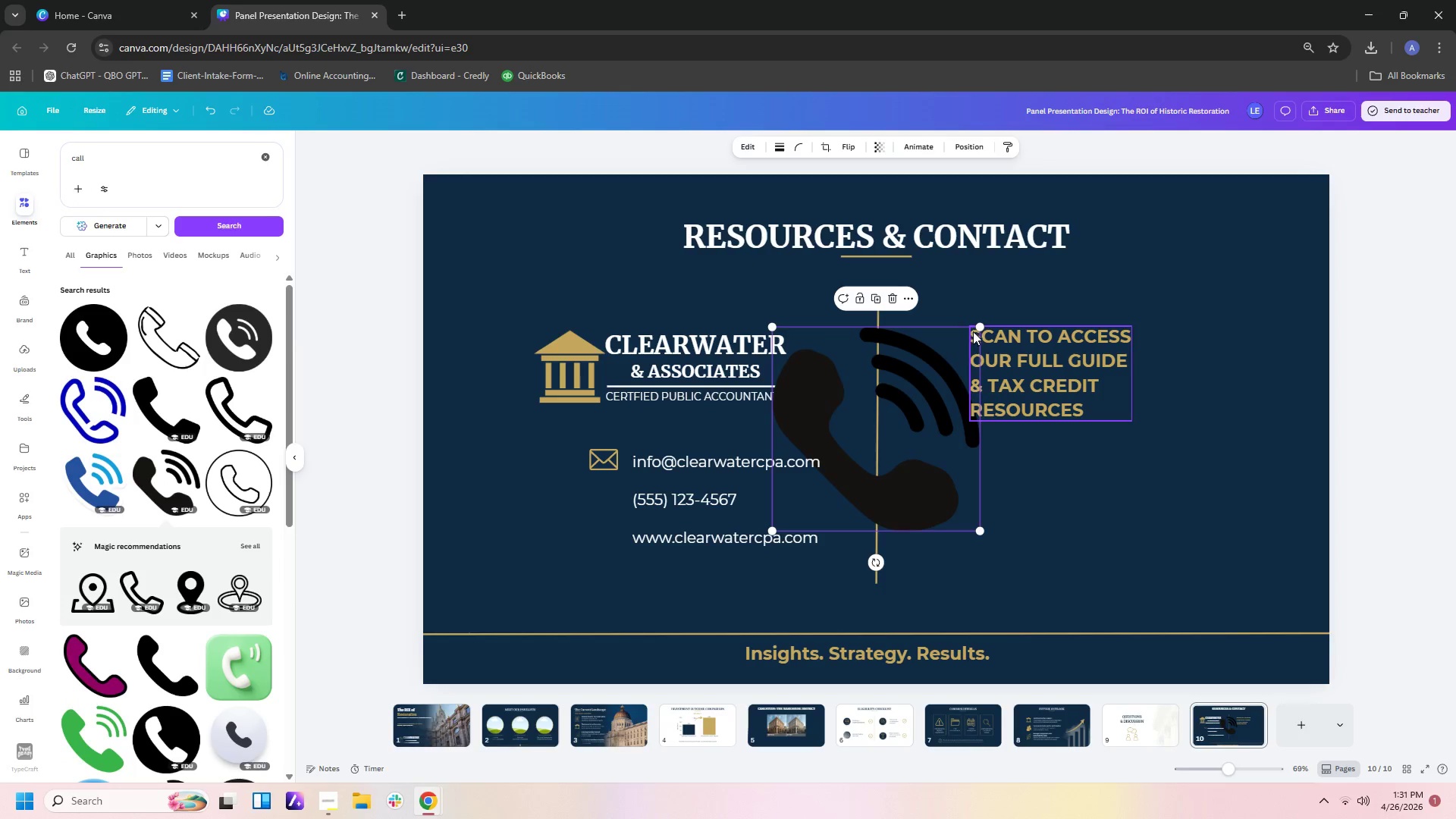 
left_click_drag(start_coordinate=[978, 327], to_coordinate=[799, 493])
 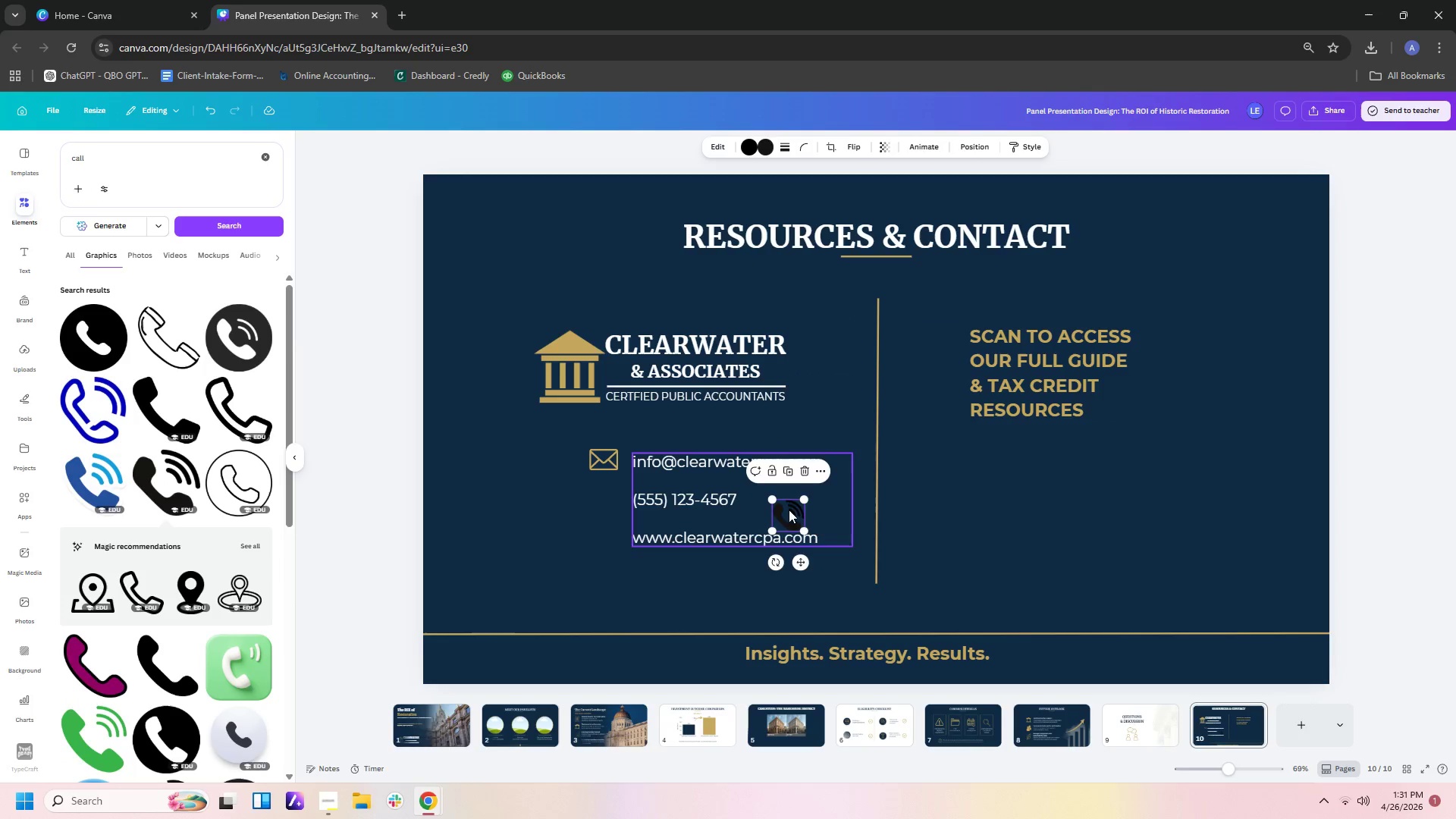 
left_click_drag(start_coordinate=[789, 510], to_coordinate=[608, 497])
 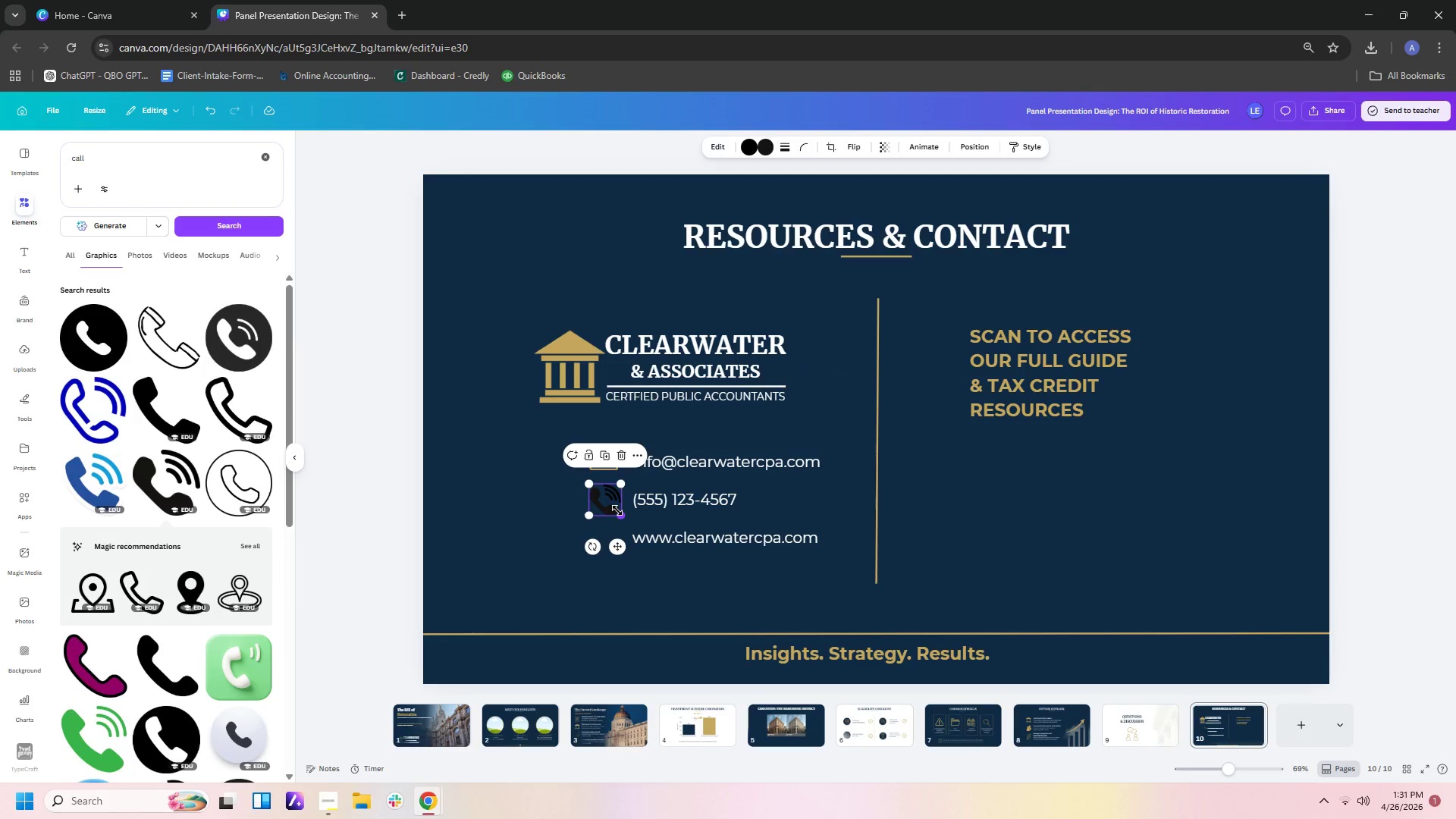 
left_click_drag(start_coordinate=[617, 510], to_coordinate=[617, 505])
 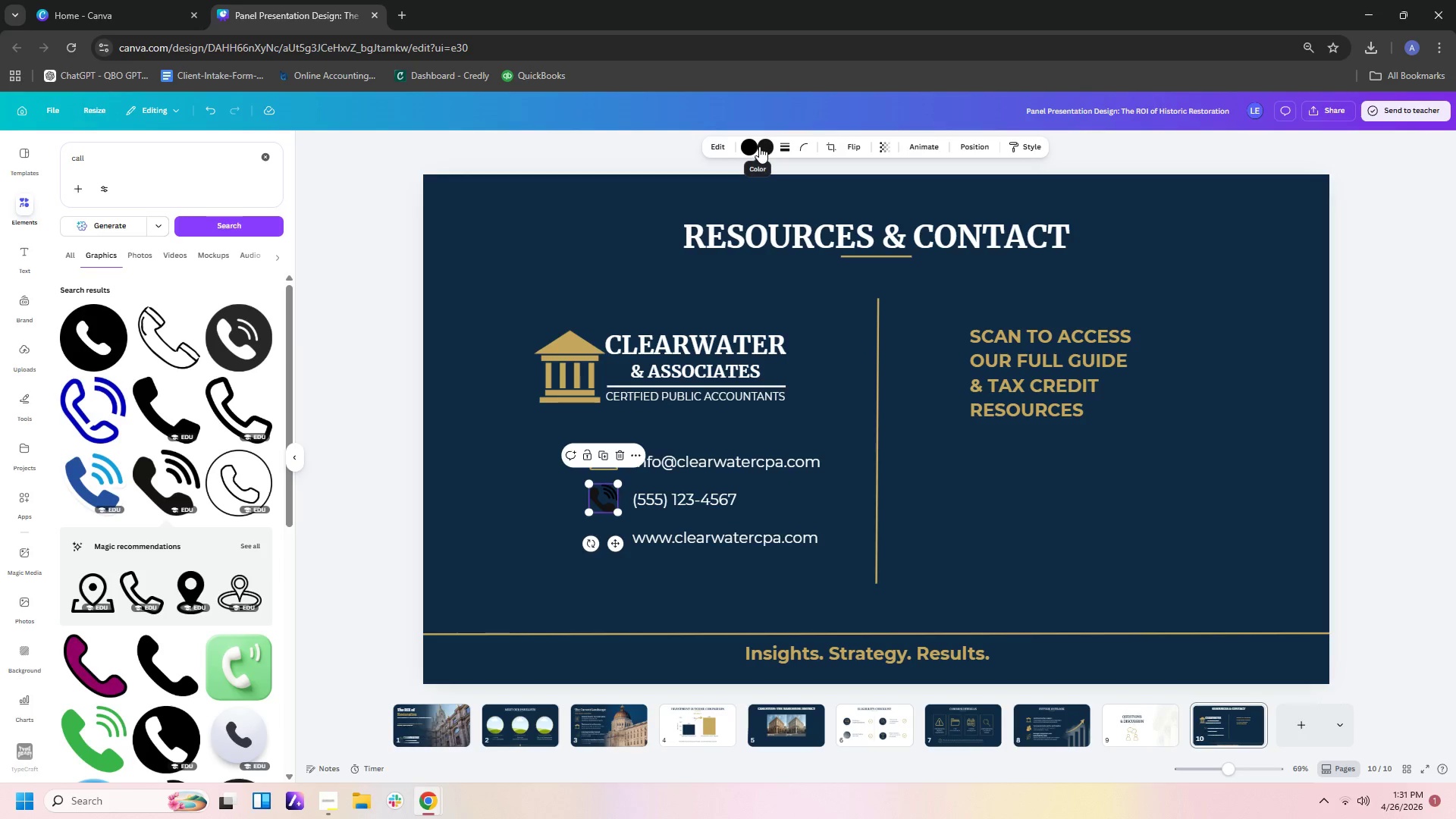 
left_click([753, 144])
 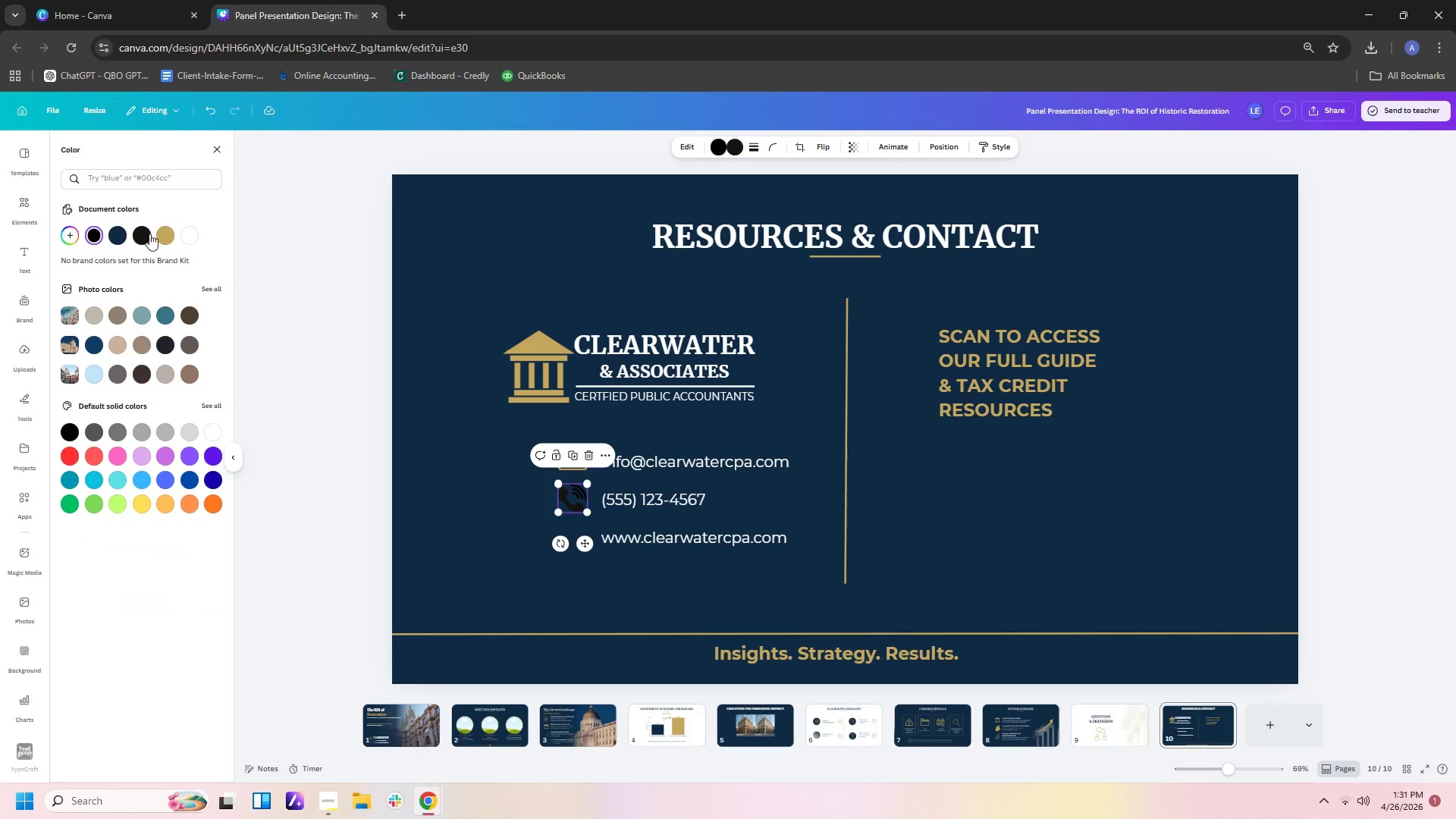 
left_click([166, 231])
 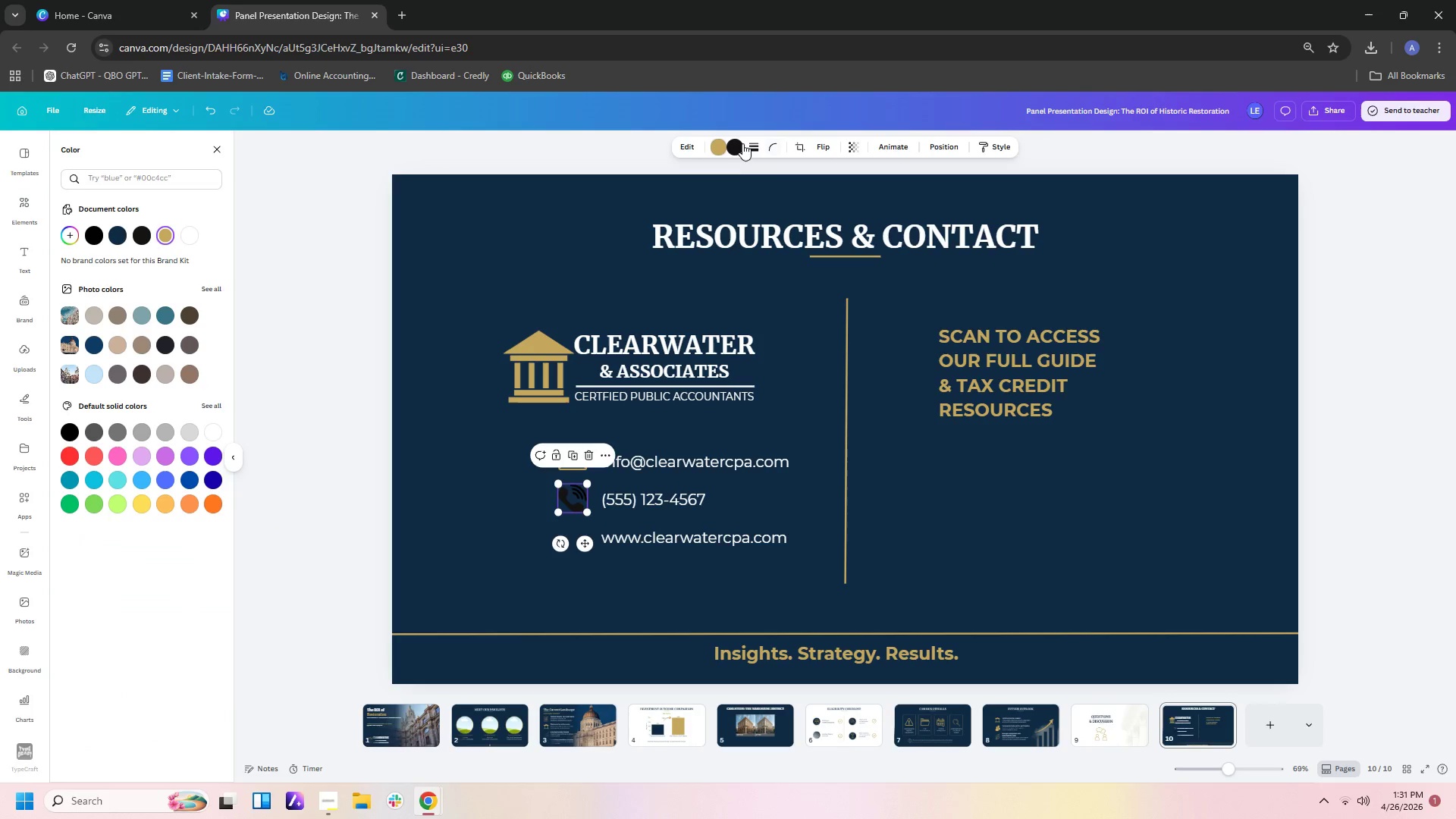 
left_click([737, 145])
 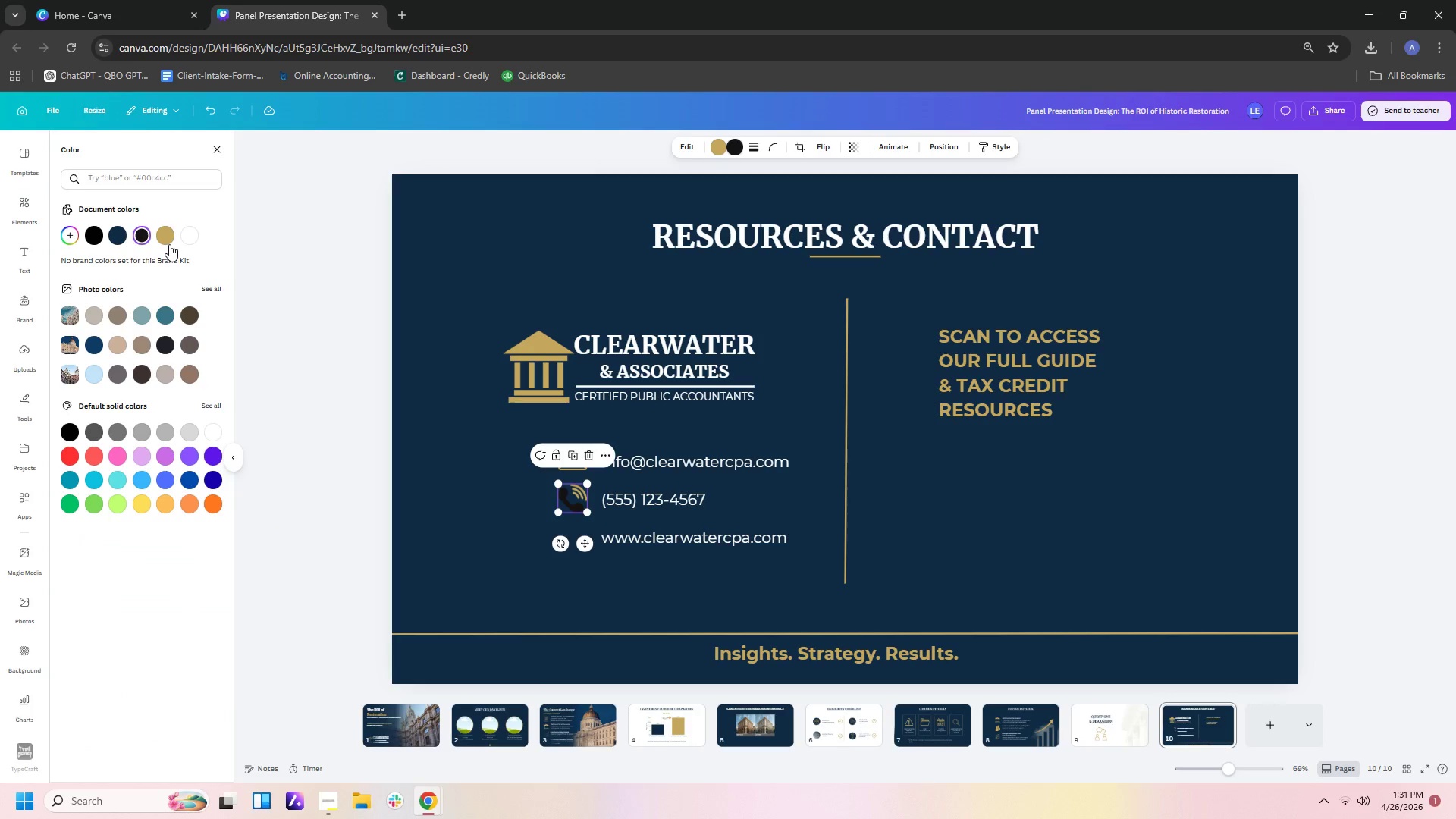 
double_click([169, 240])
 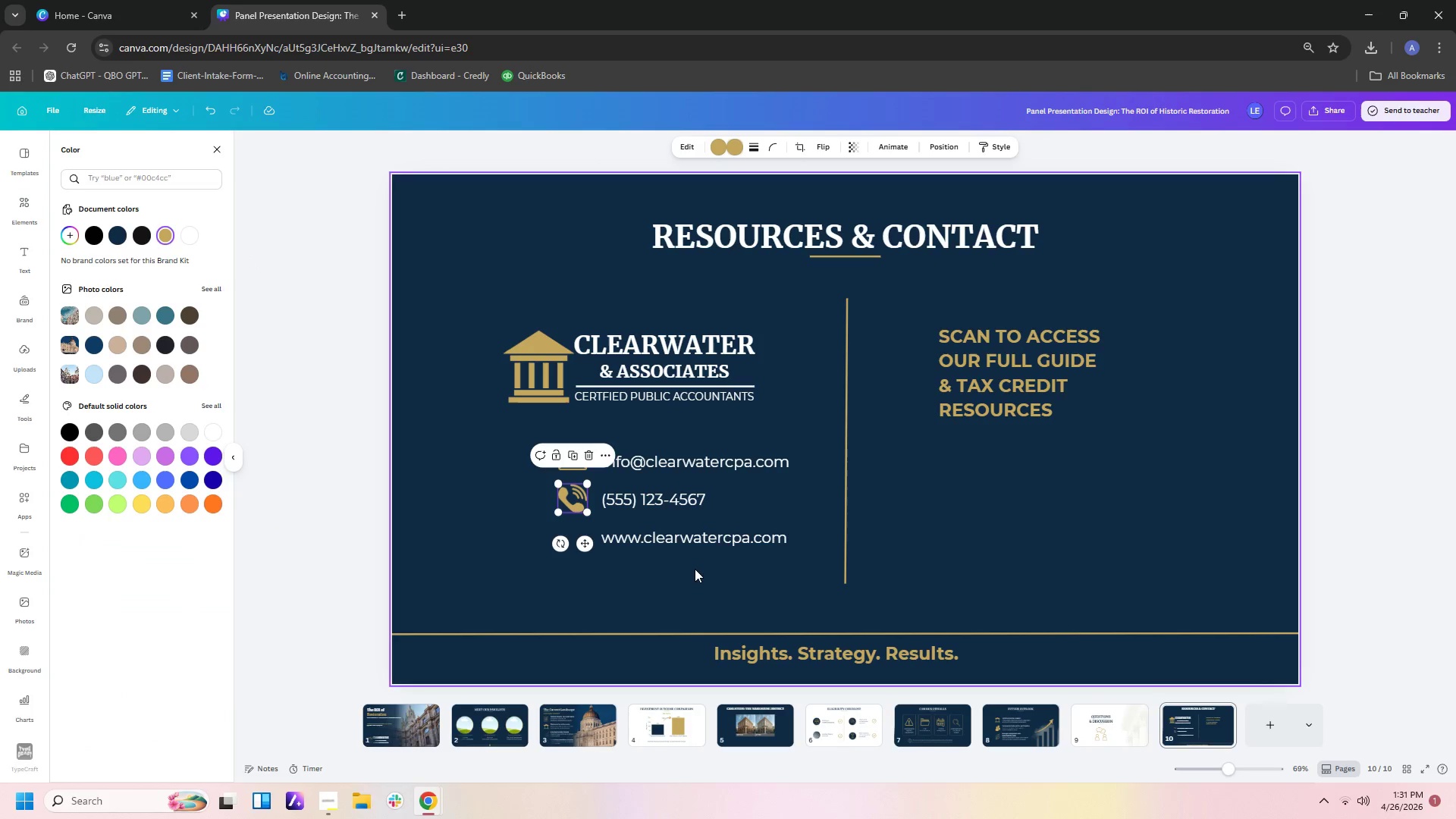 
left_click([691, 571])
 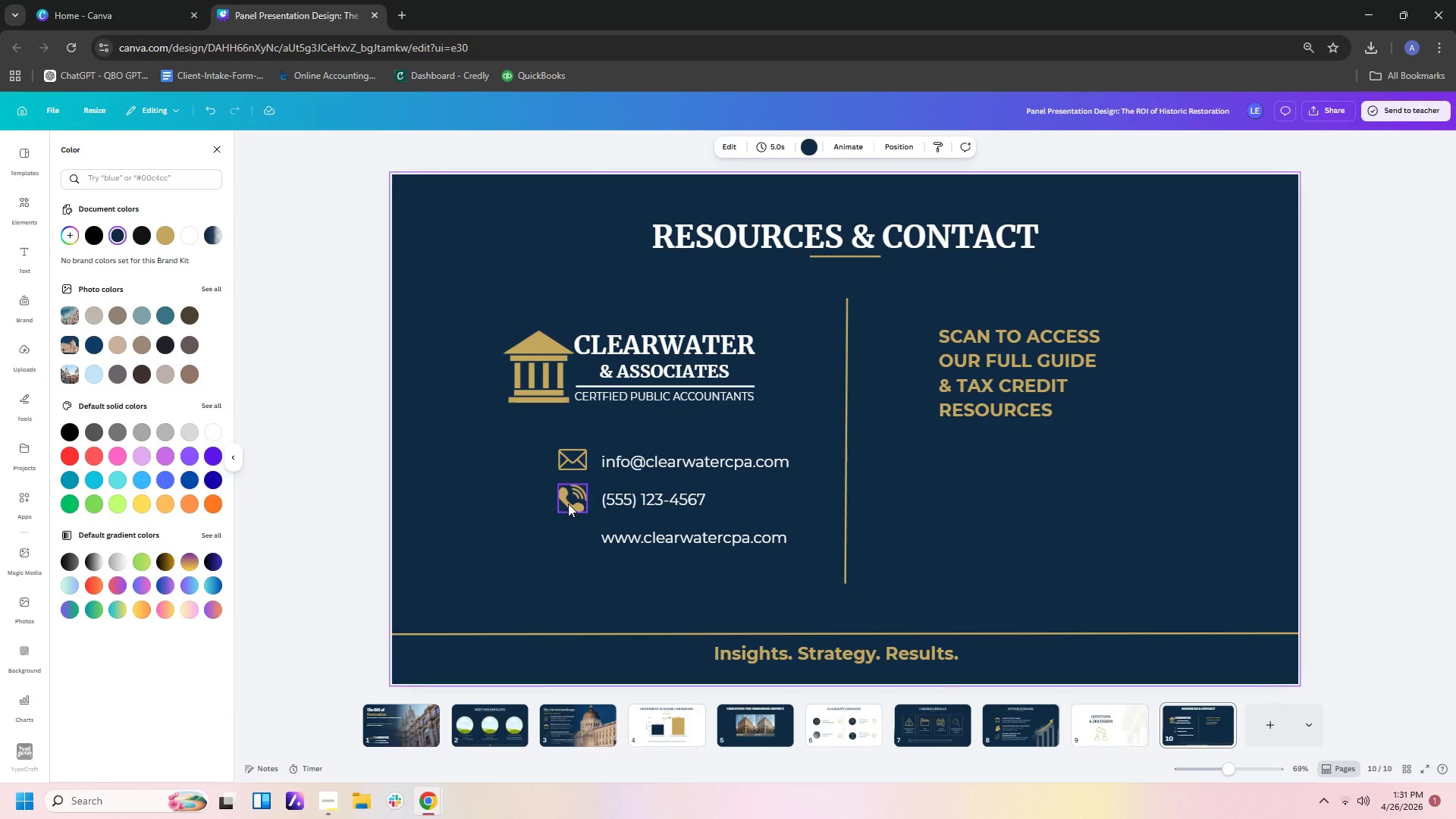 
left_click_drag(start_coordinate=[570, 497], to_coordinate=[571, 502])
 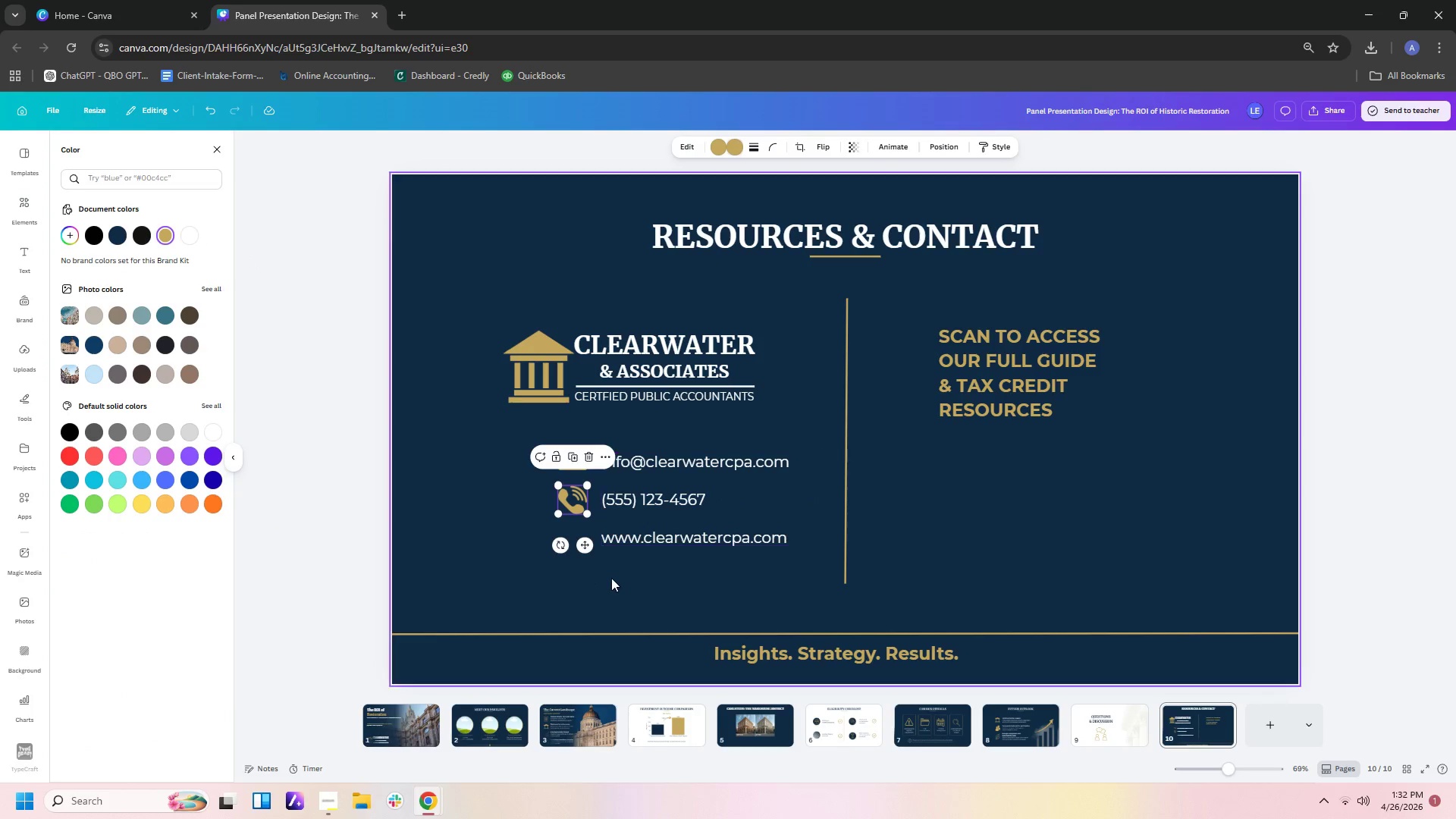 
left_click([611, 578])
 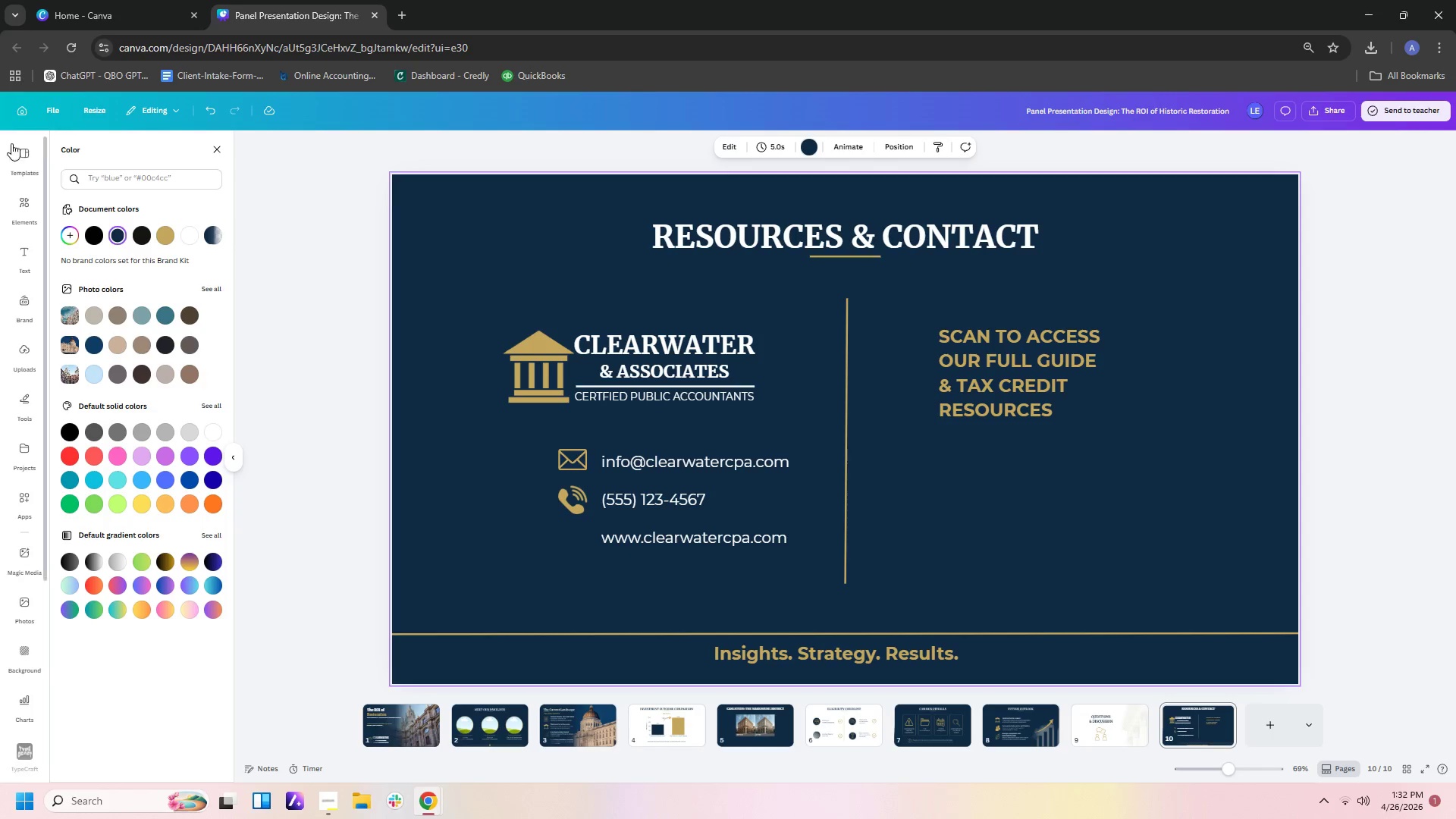 
left_click([24, 206])
 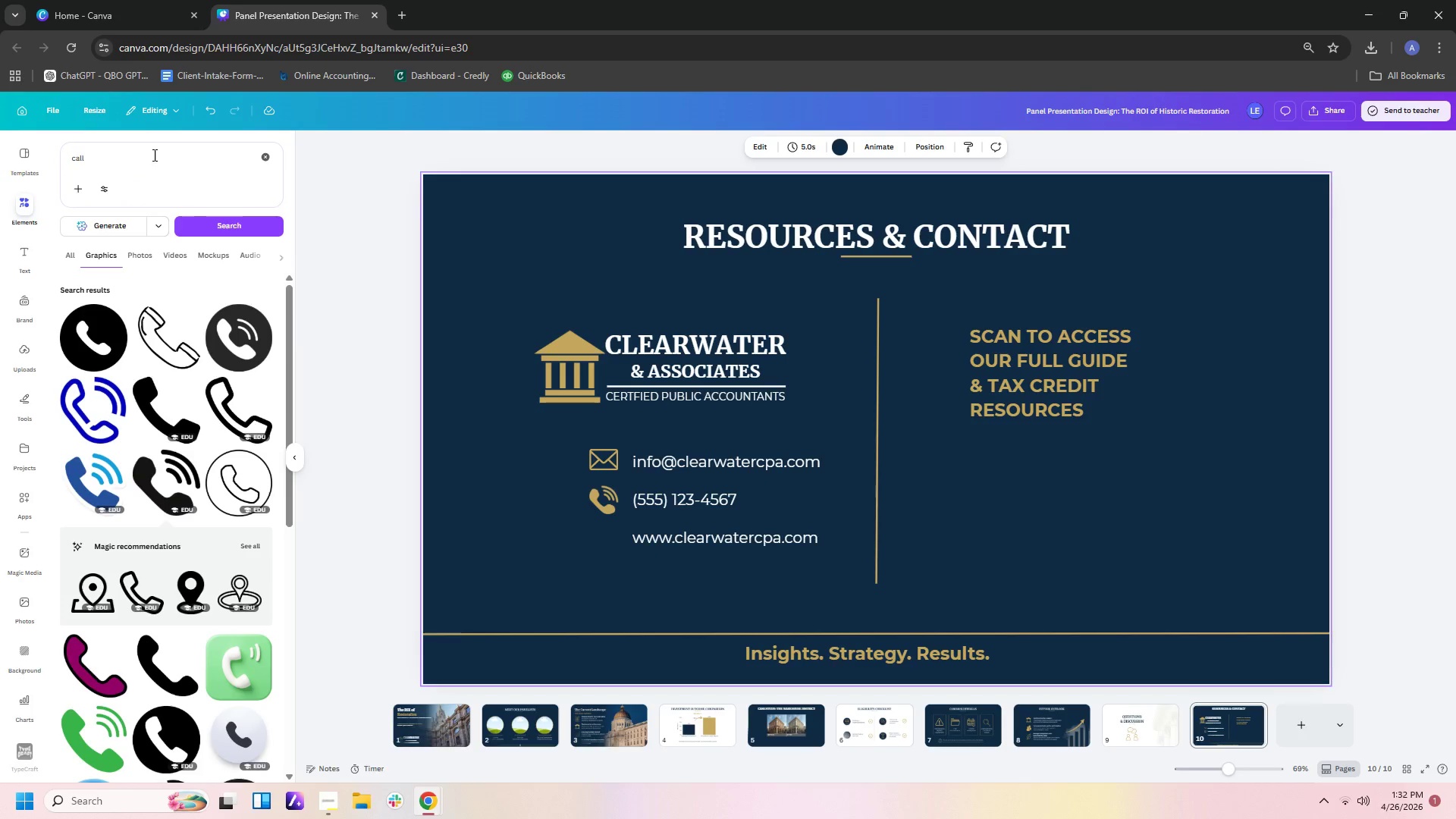 
left_click_drag(start_coordinate=[153, 154], to_coordinate=[70, 153])
 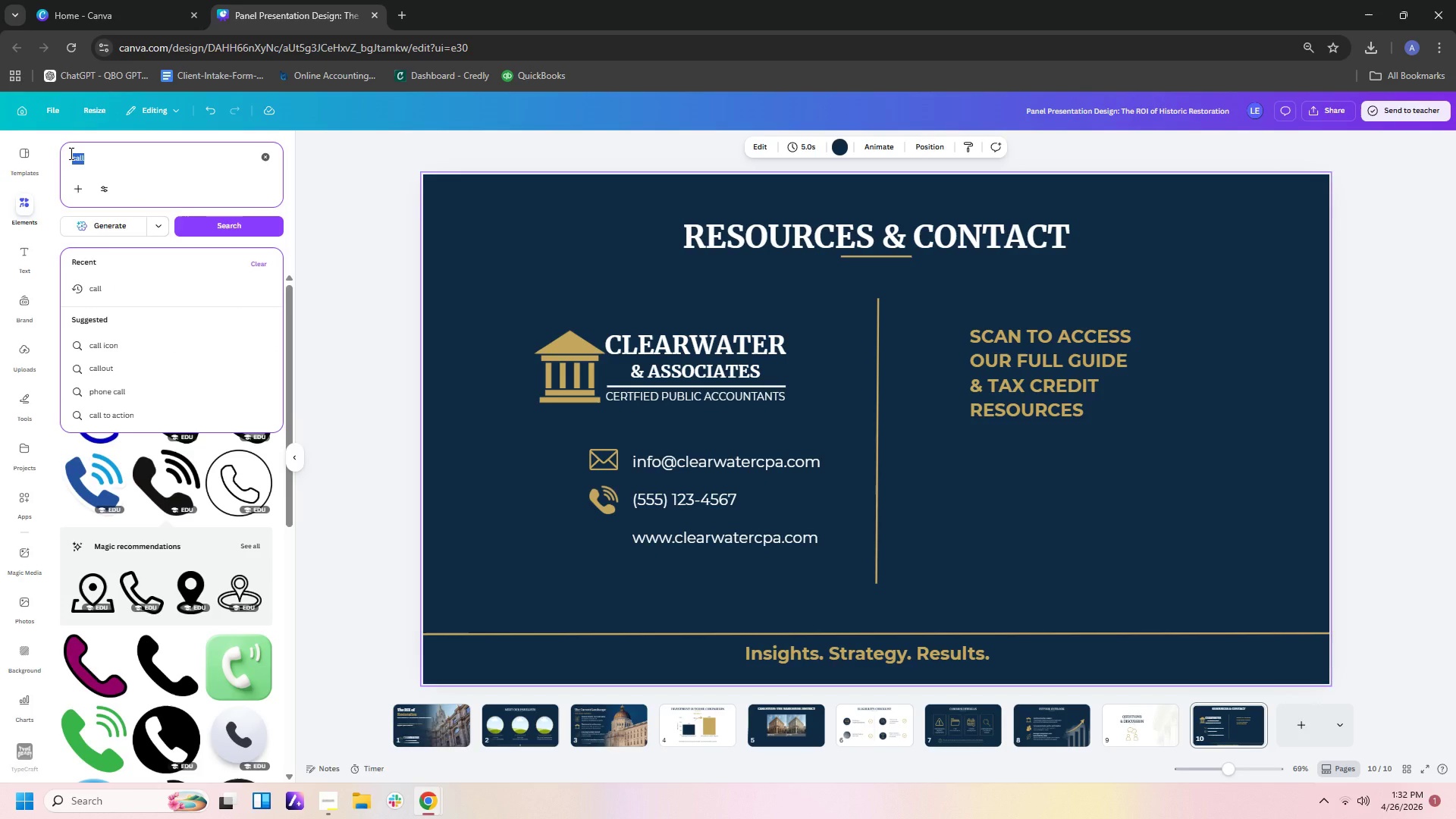 
type(web)
 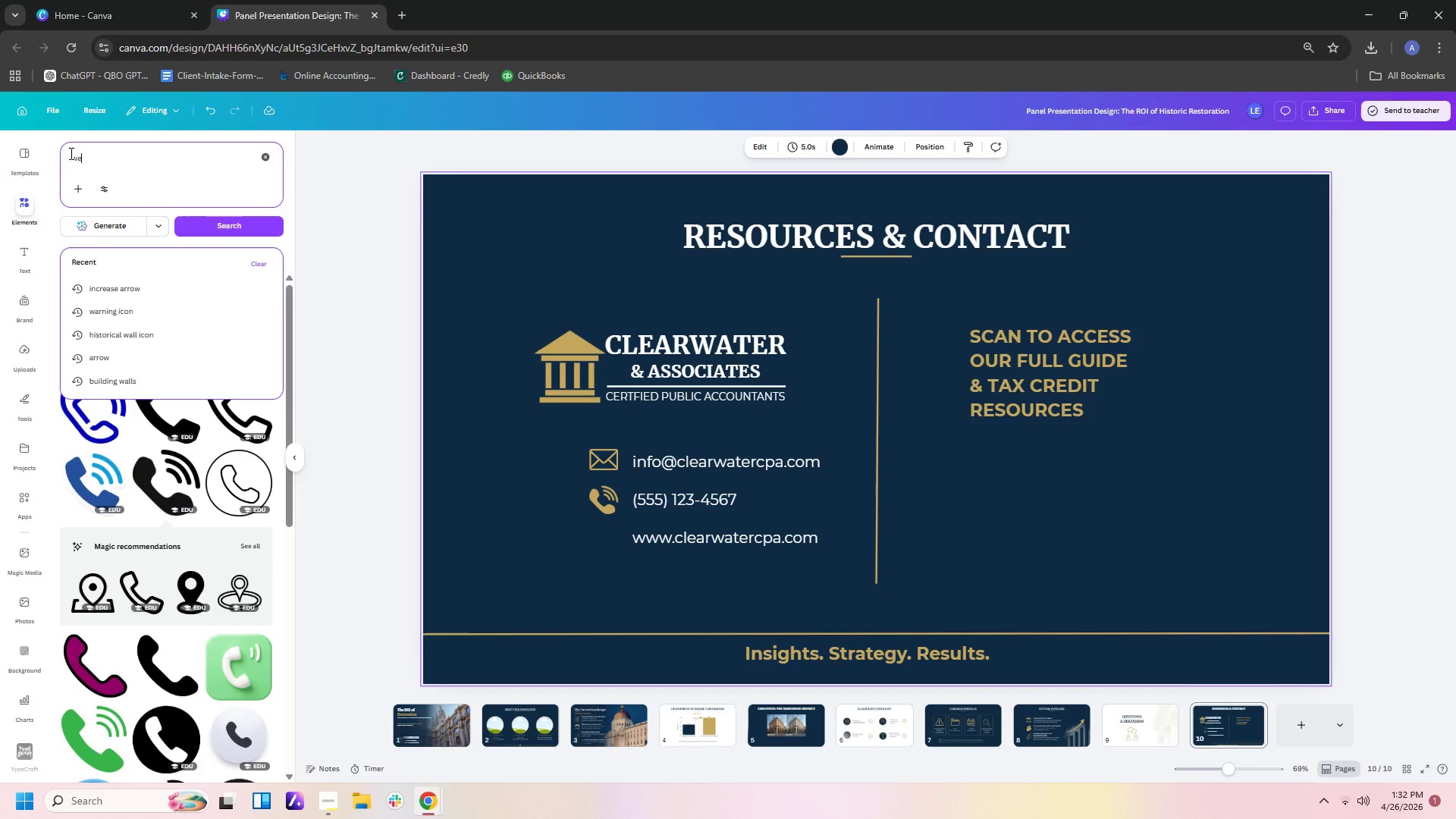 
key(Enter)
 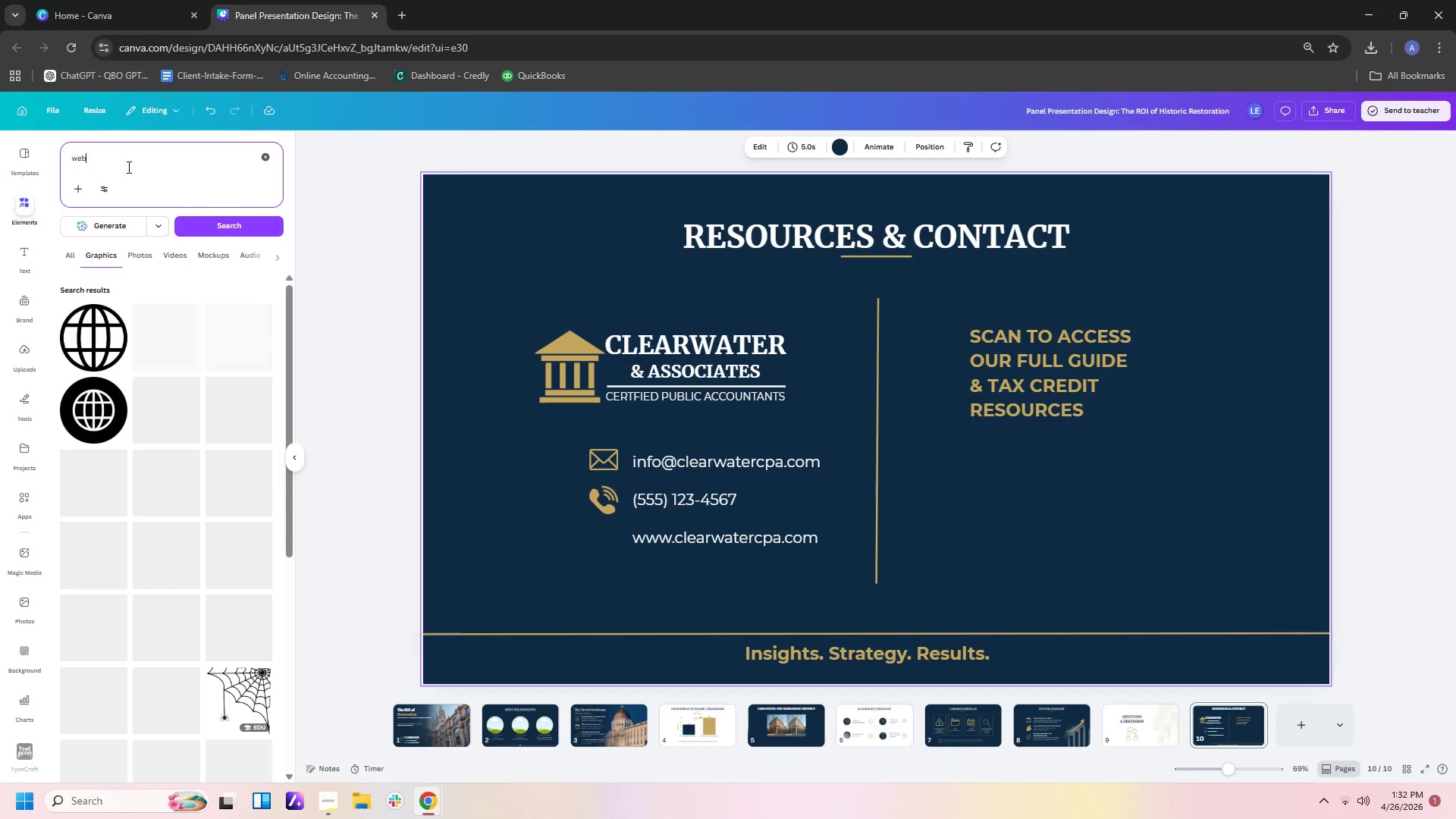 
left_click([107, 344])
 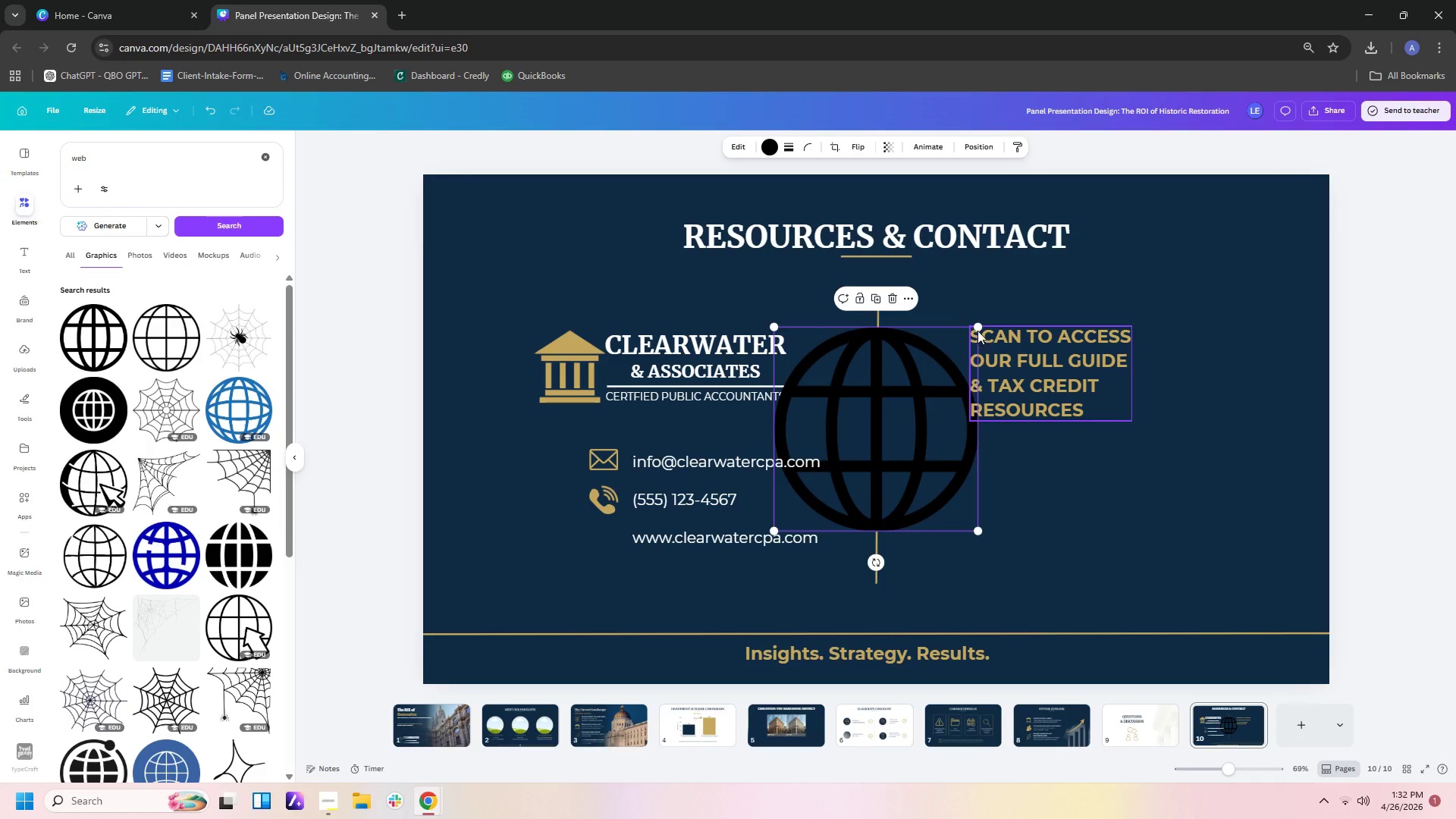 
left_click_drag(start_coordinate=[977, 331], to_coordinate=[814, 527])
 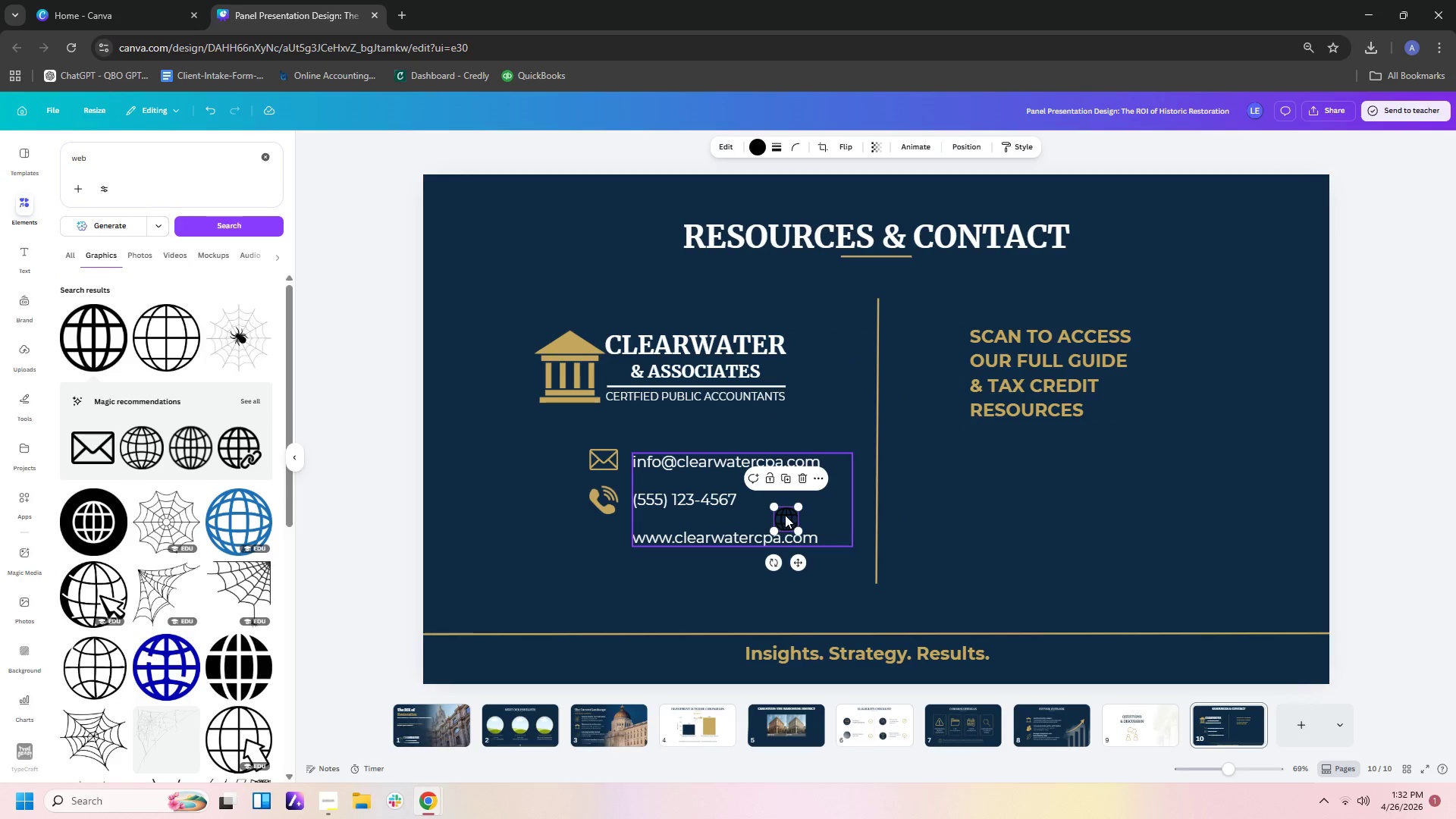 
left_click_drag(start_coordinate=[785, 515], to_coordinate=[604, 528])
 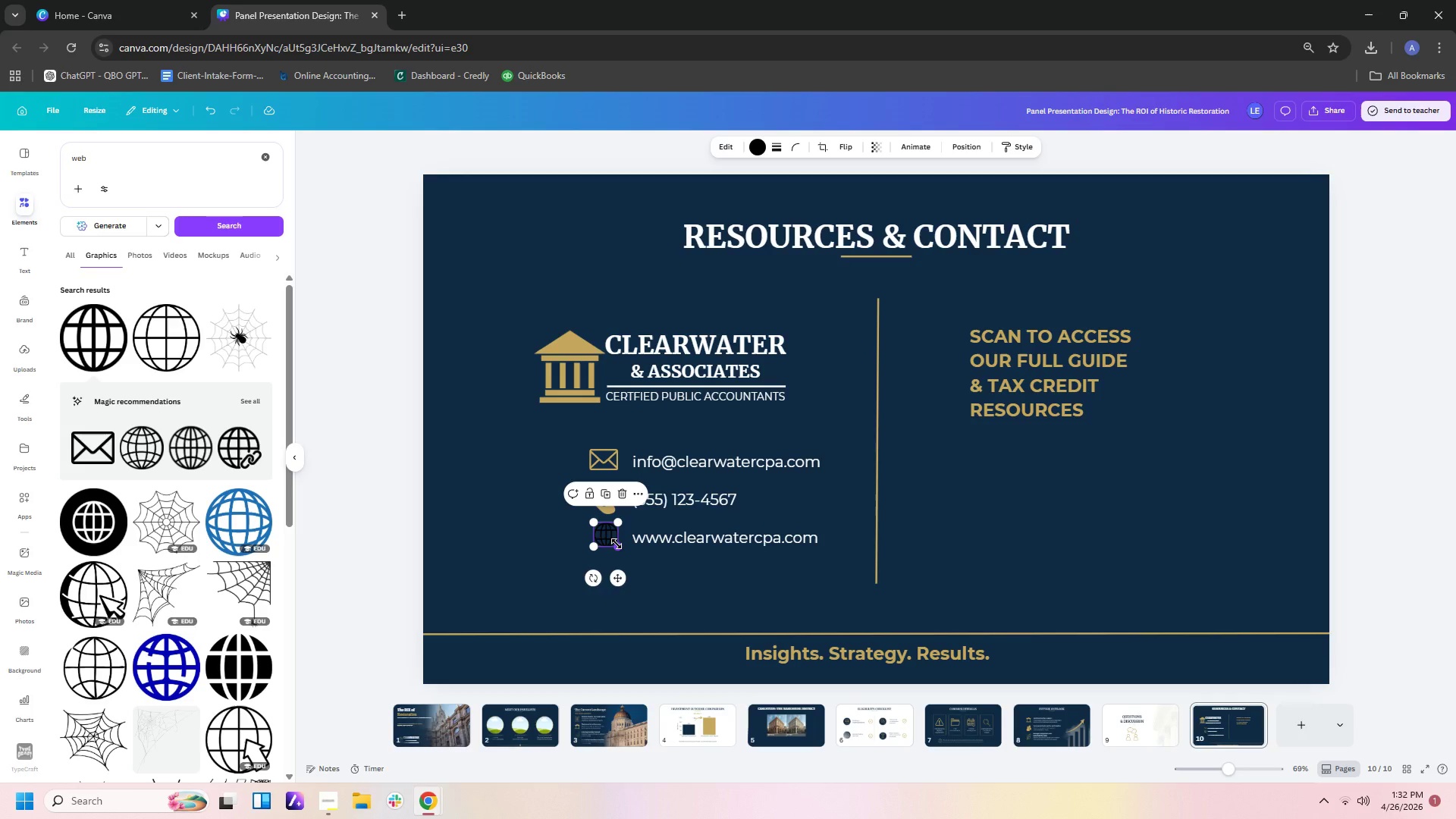 
left_click_drag(start_coordinate=[617, 544], to_coordinate=[619, 548])
 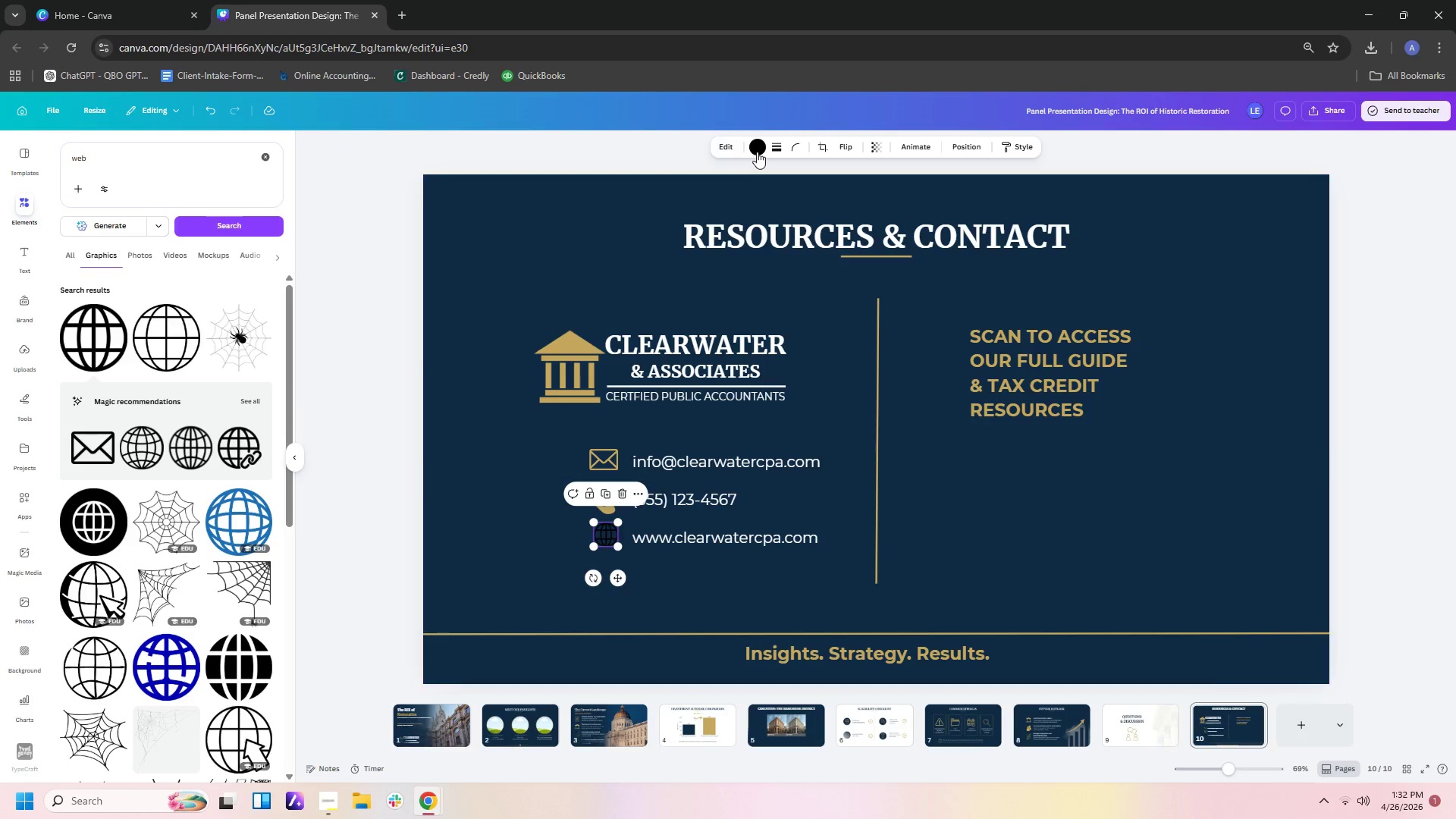 
left_click([760, 149])
 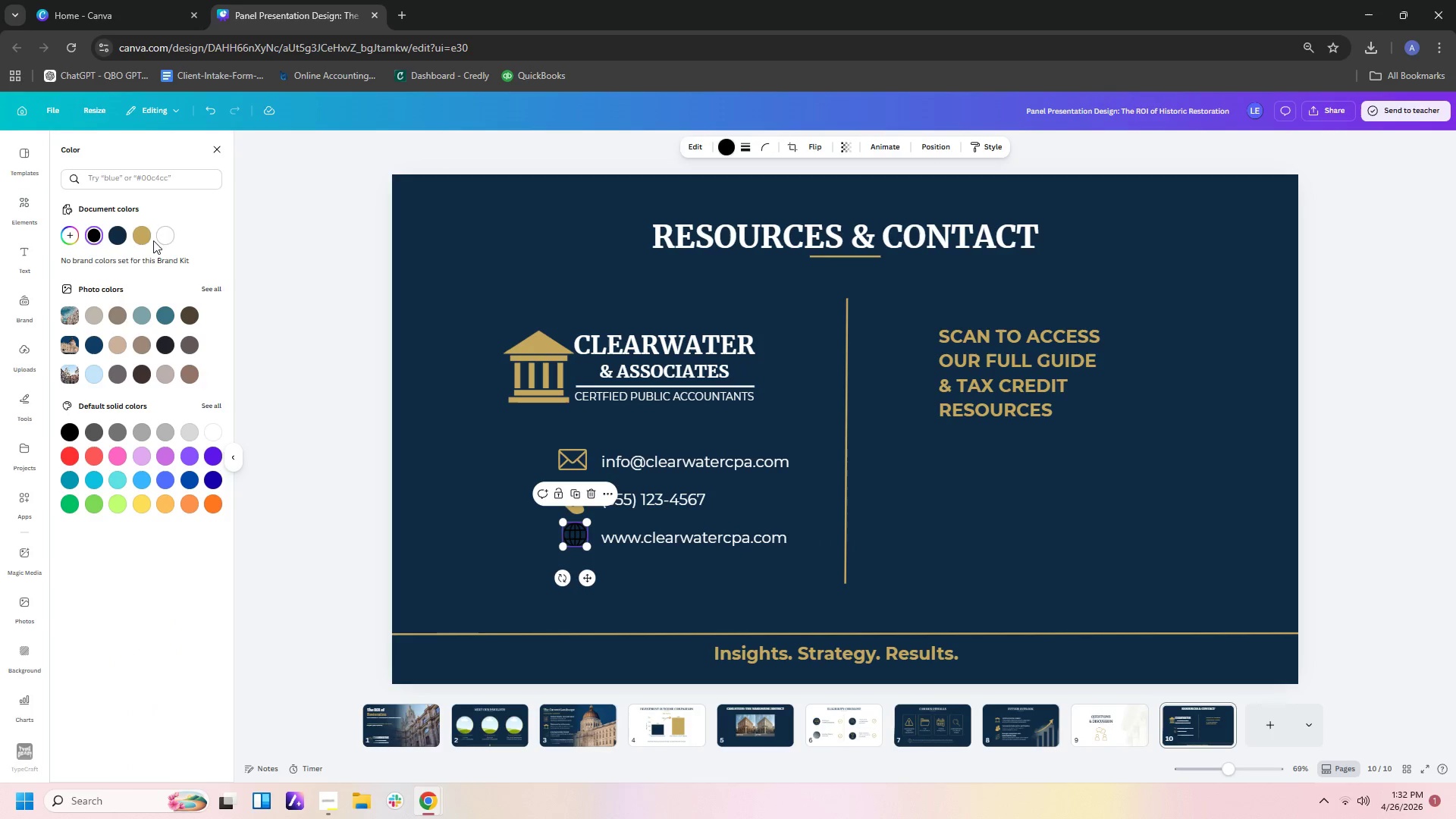 
left_click([144, 237])
 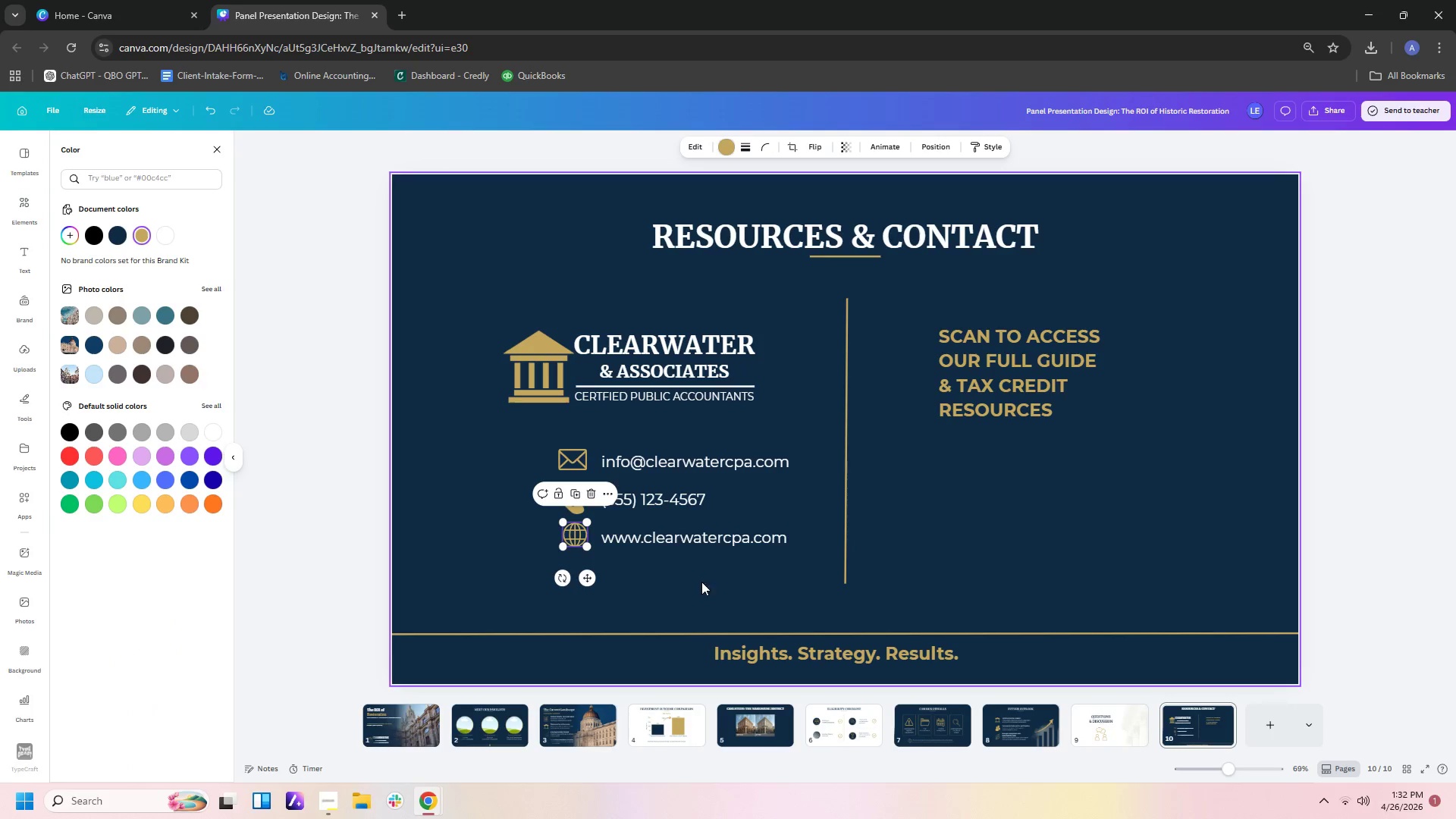 
left_click([712, 593])
 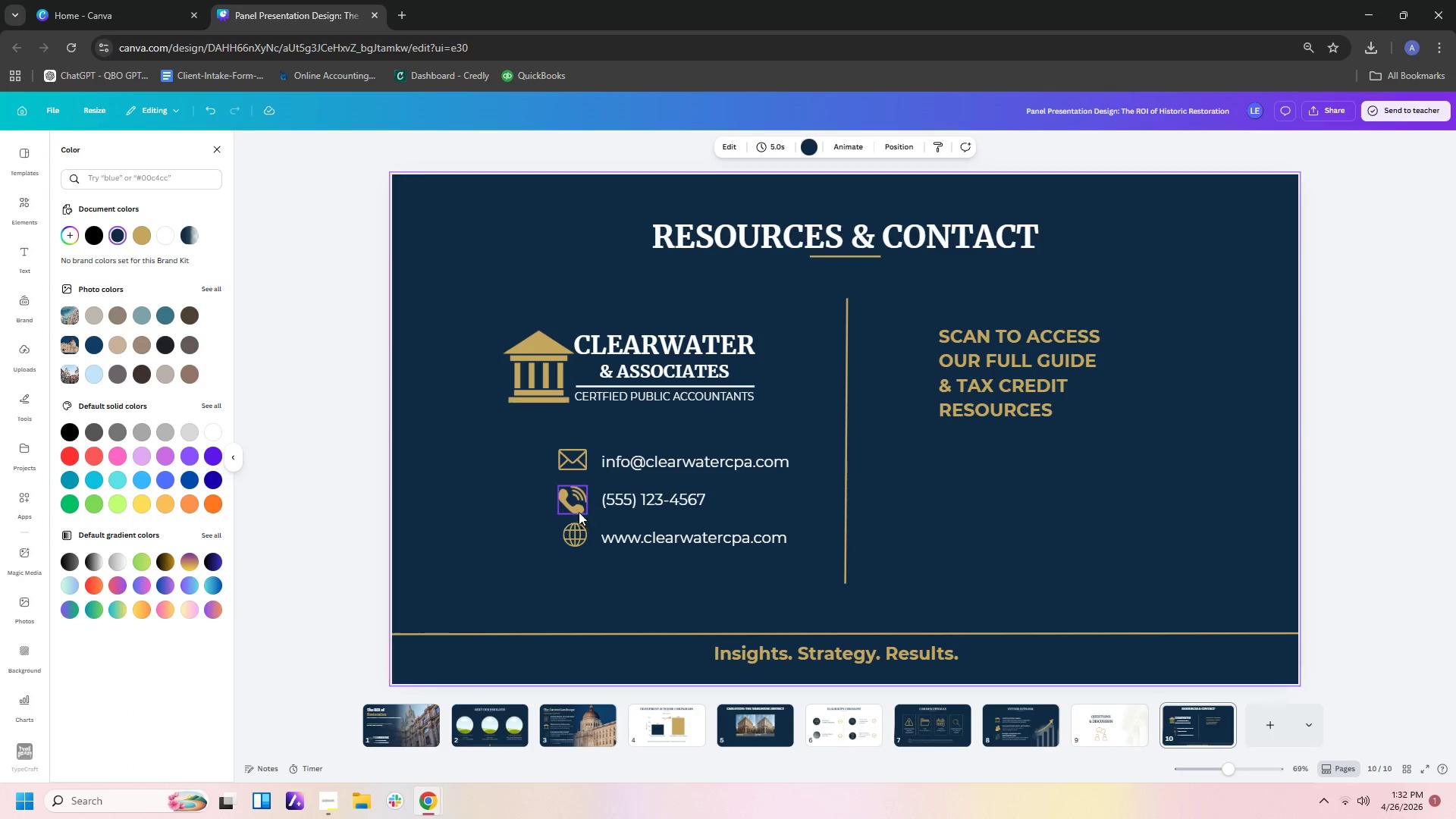 
left_click([572, 498])
 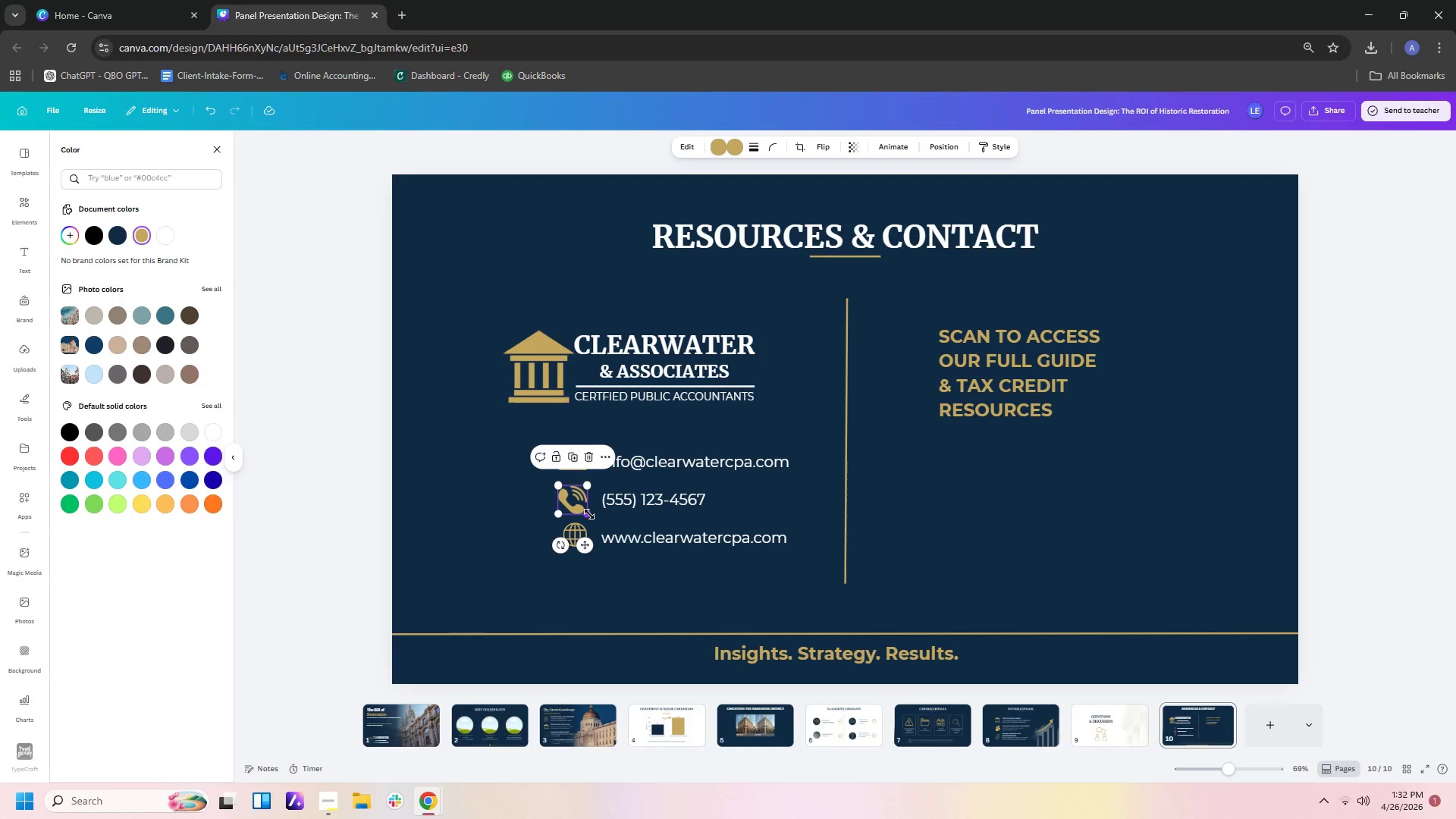 
left_click_drag(start_coordinate=[589, 514], to_coordinate=[586, 510])
 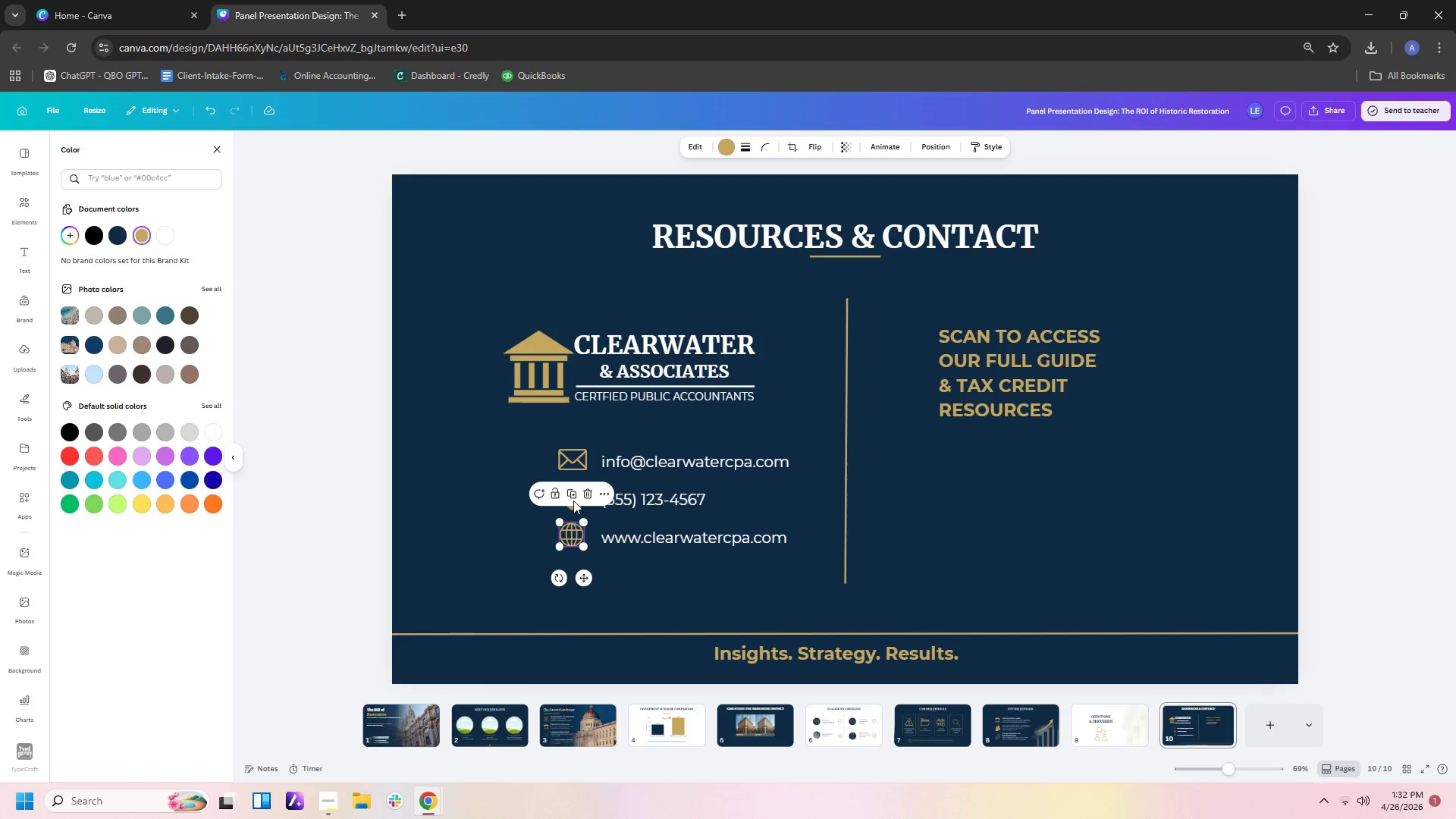 
left_click([575, 461])
 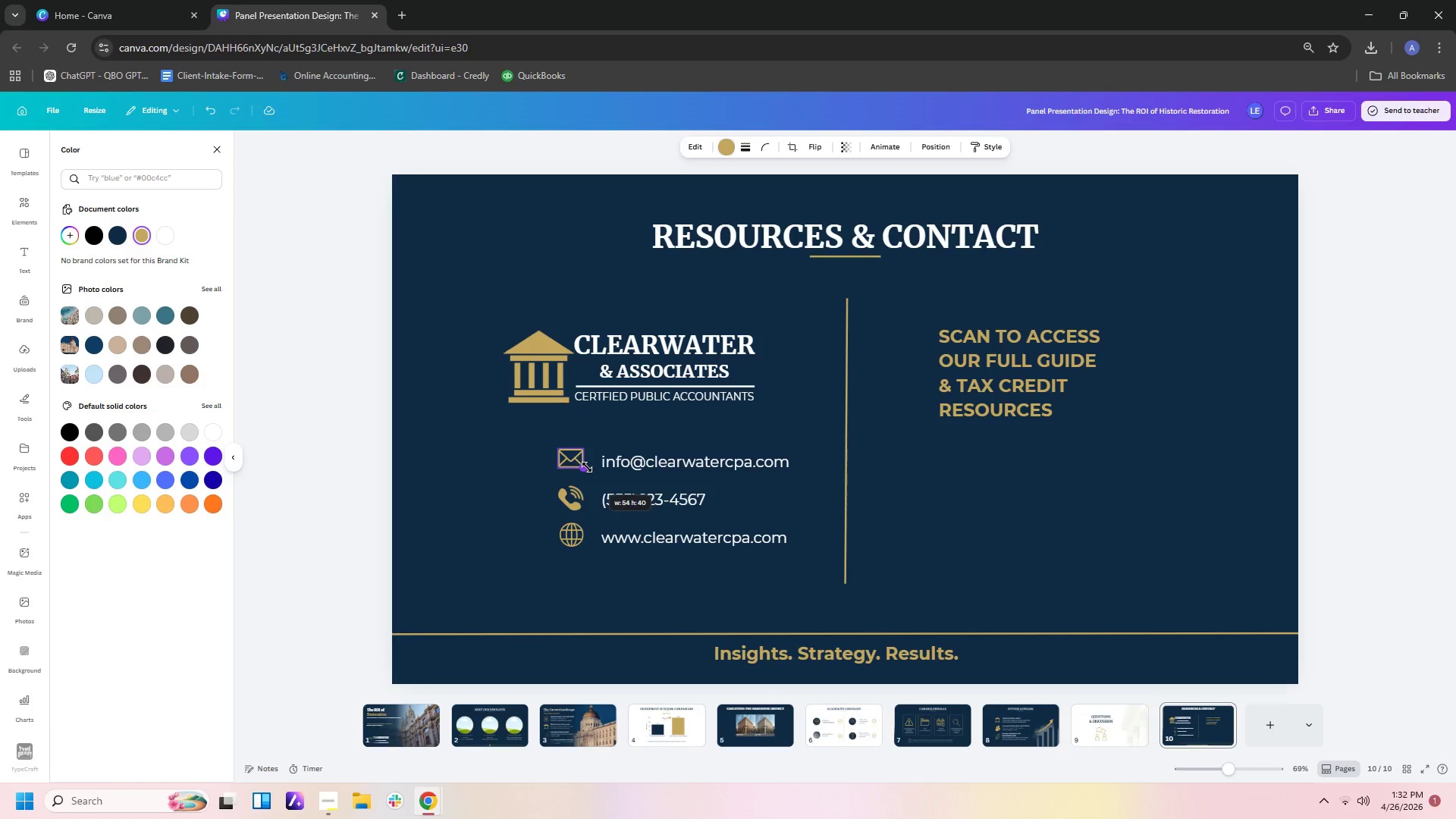 
left_click([516, 476])
 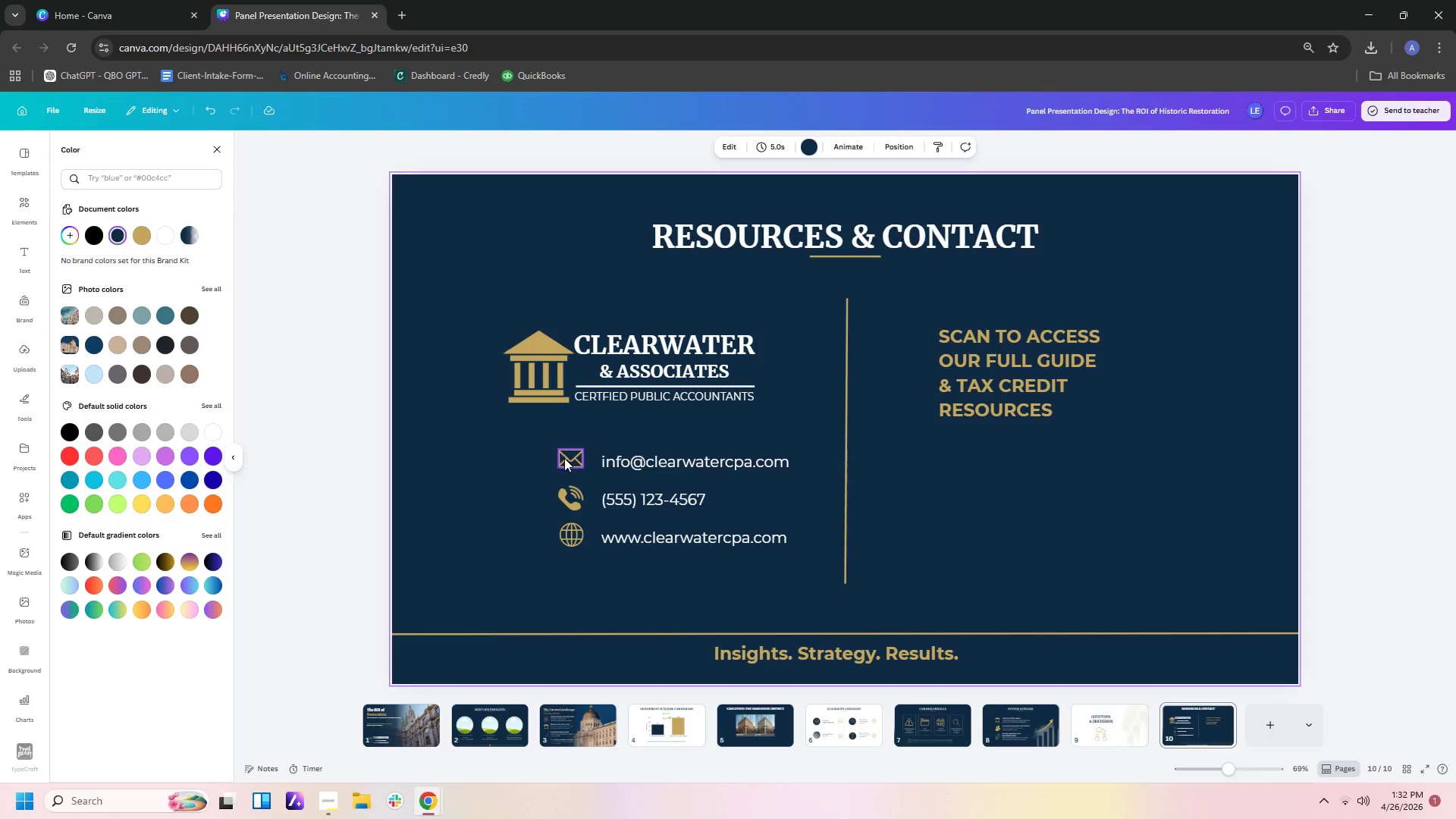 
left_click_drag(start_coordinate=[565, 458], to_coordinate=[570, 458])
 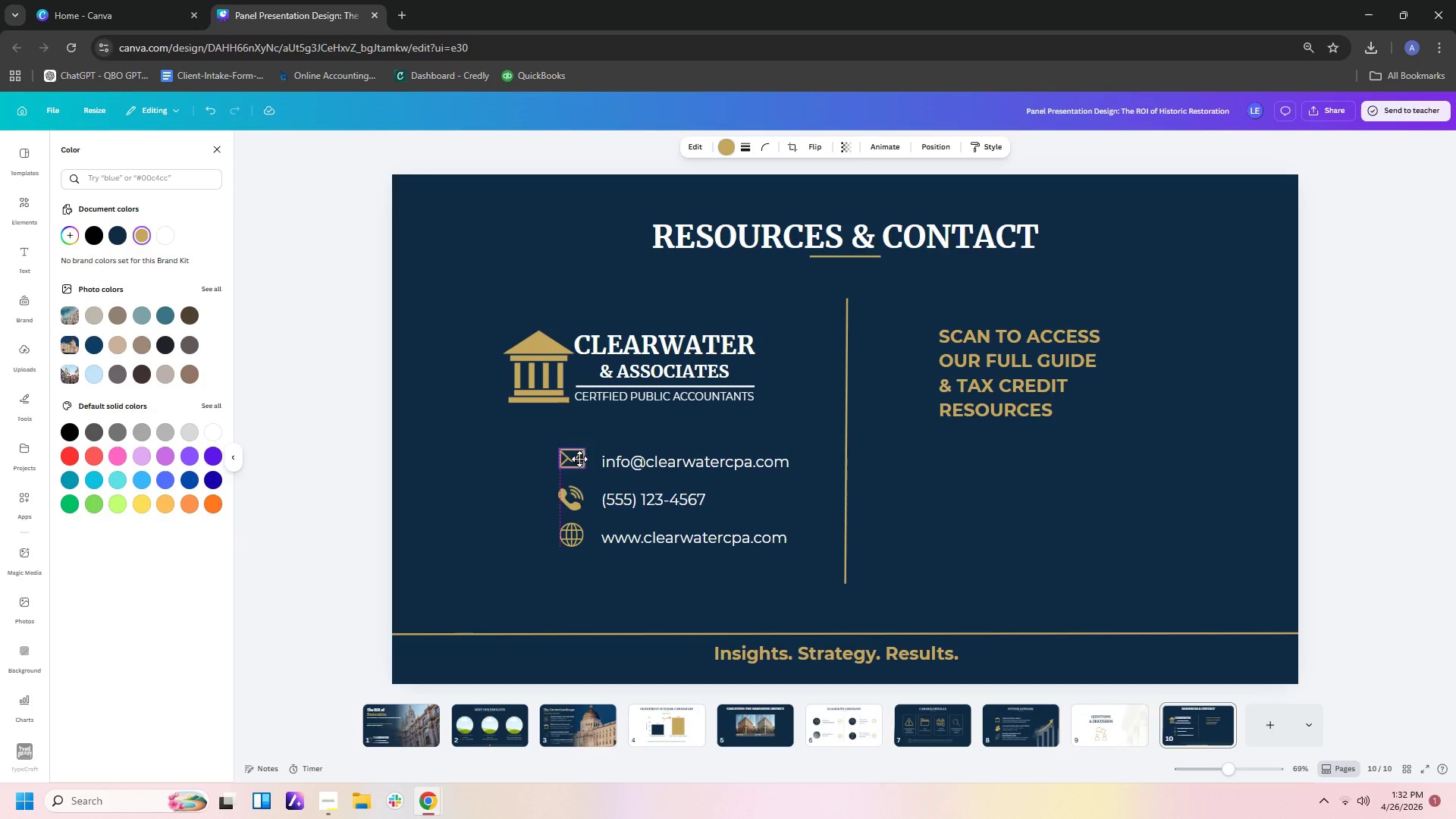 
left_click([795, 620])
 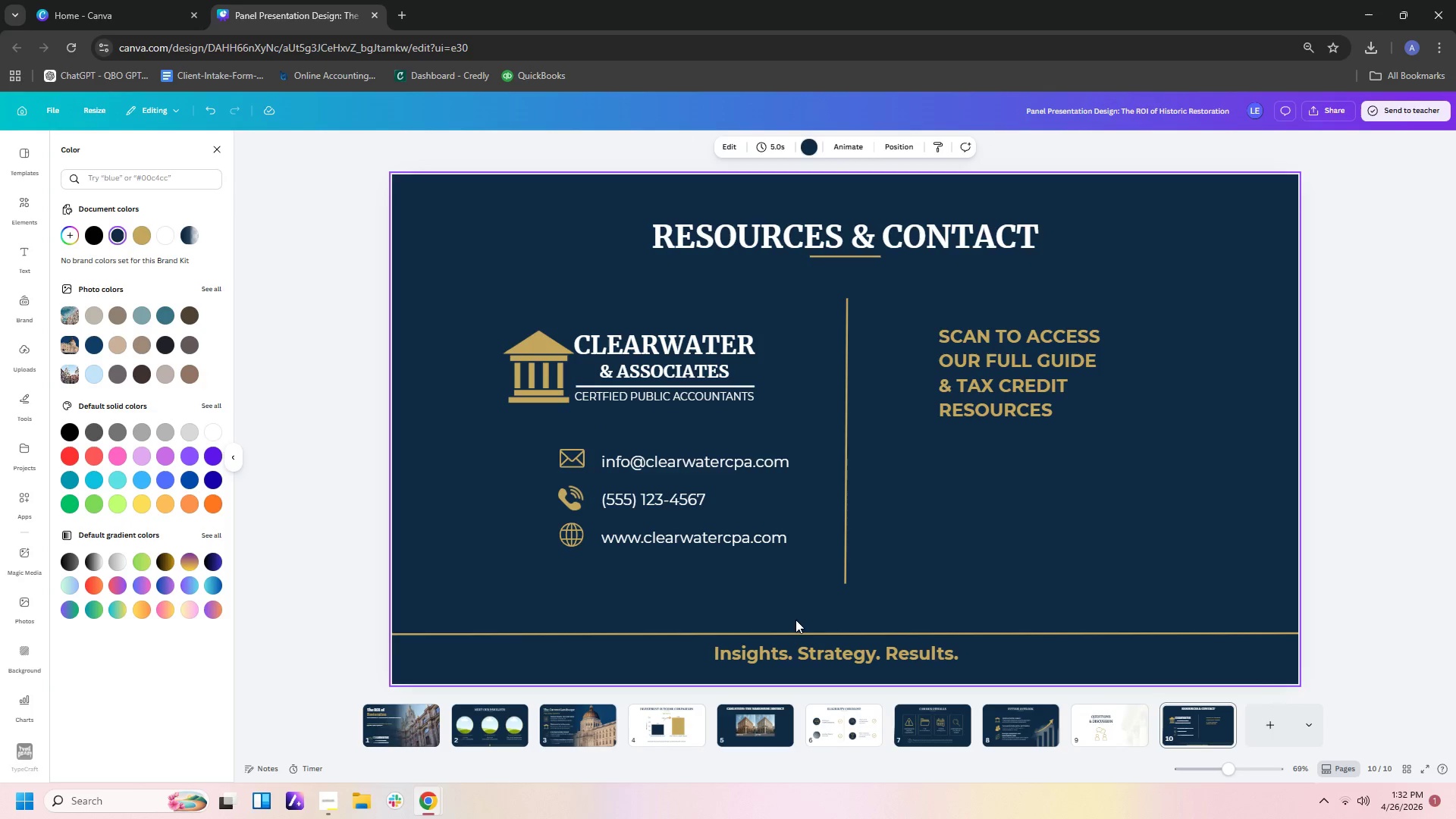 
left_click_drag(start_coordinate=[790, 581], to_coordinate=[509, 441])
 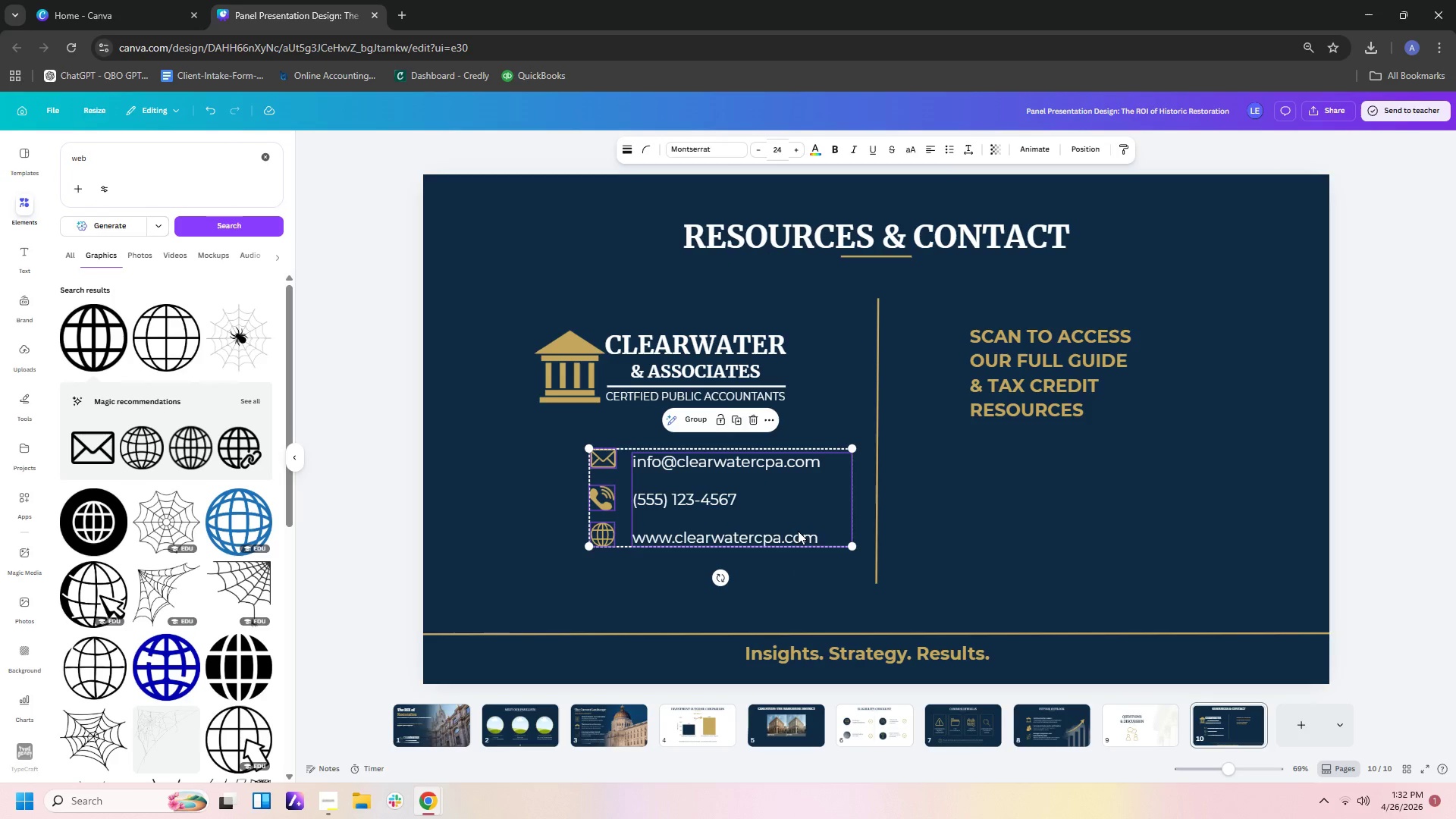 
left_click_drag(start_coordinate=[798, 530], to_coordinate=[764, 529])
 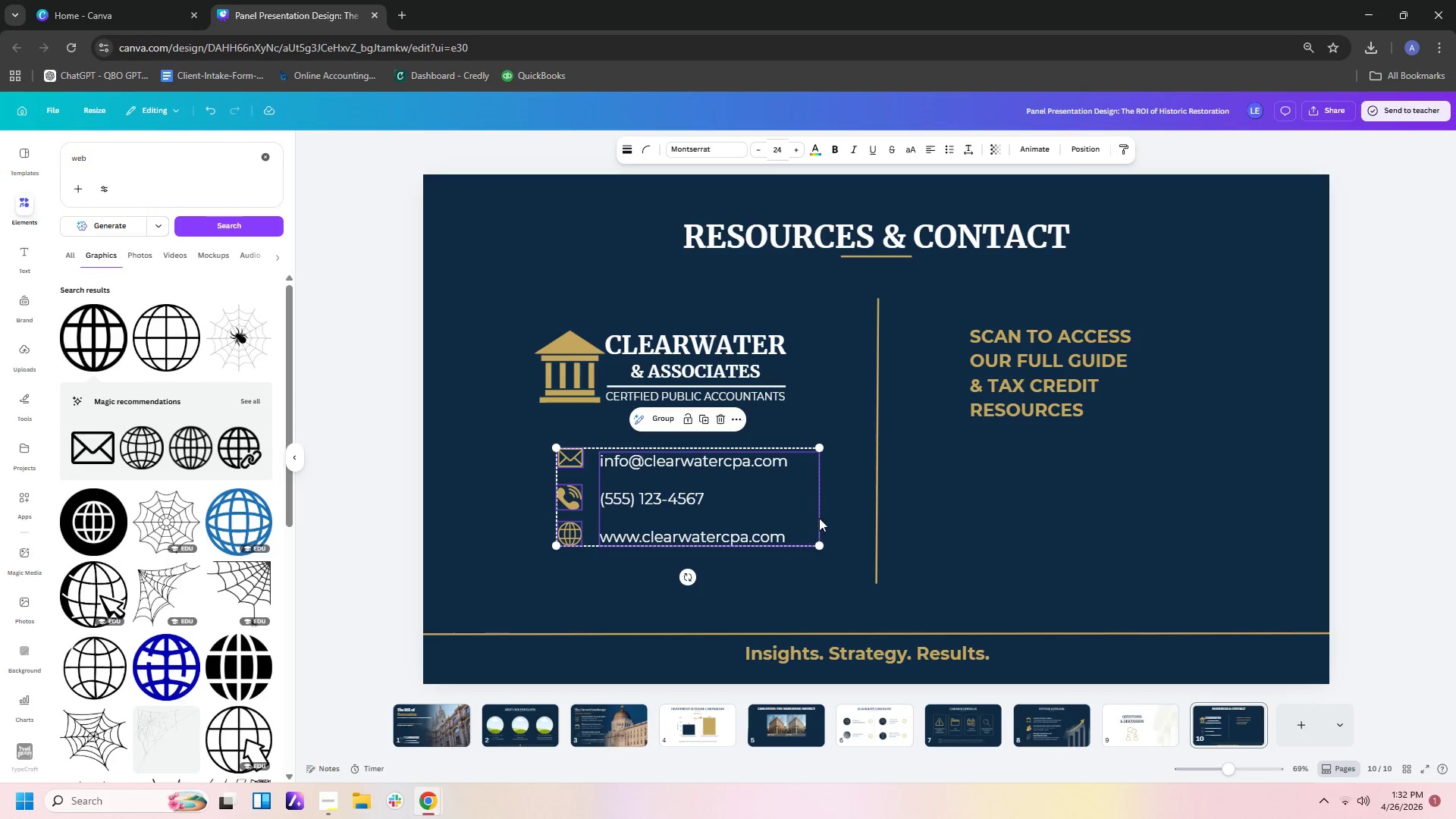 
left_click([812, 512])
 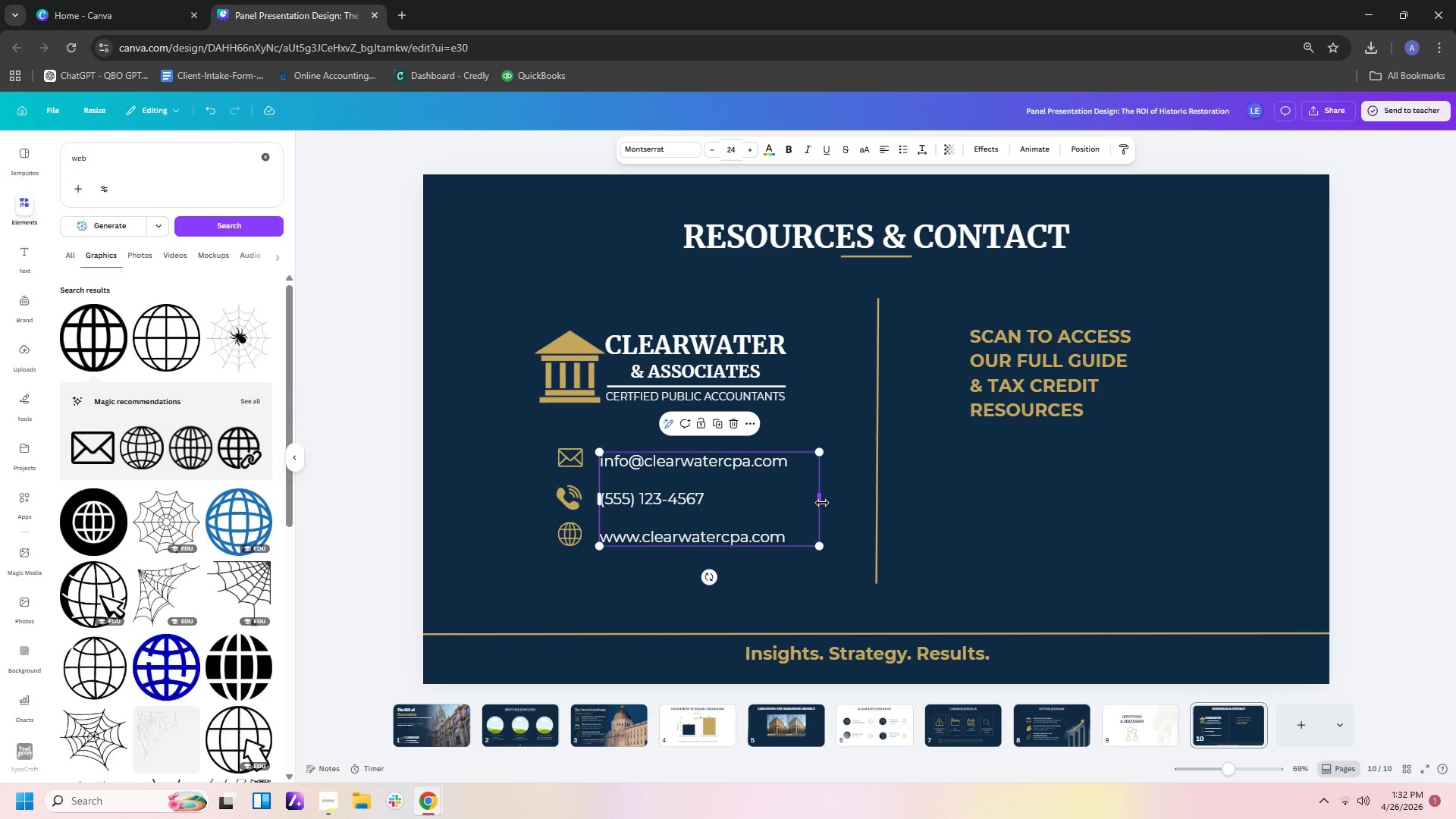 
left_click_drag(start_coordinate=[822, 502], to_coordinate=[799, 497])
 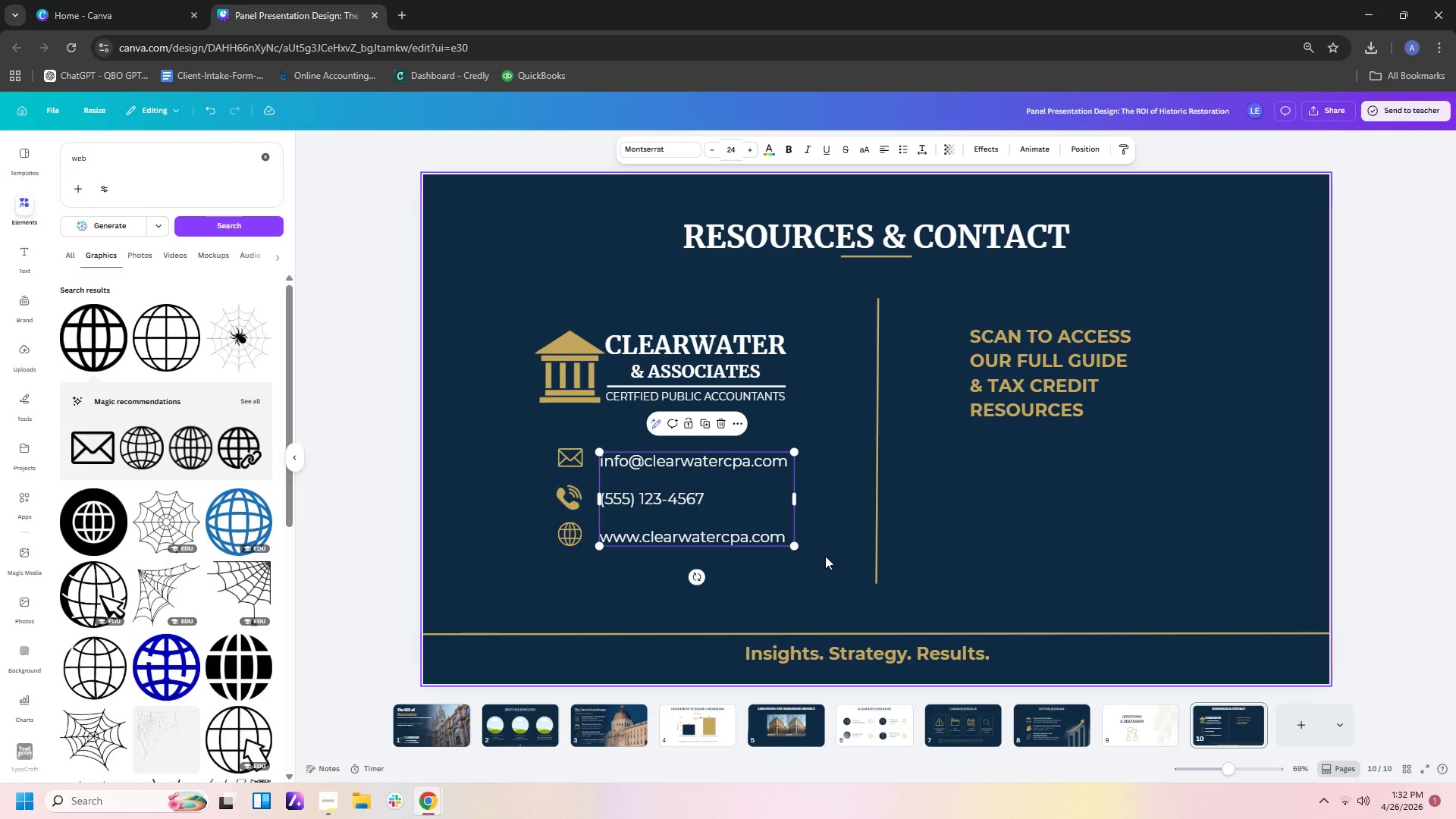 
left_click([825, 556])
 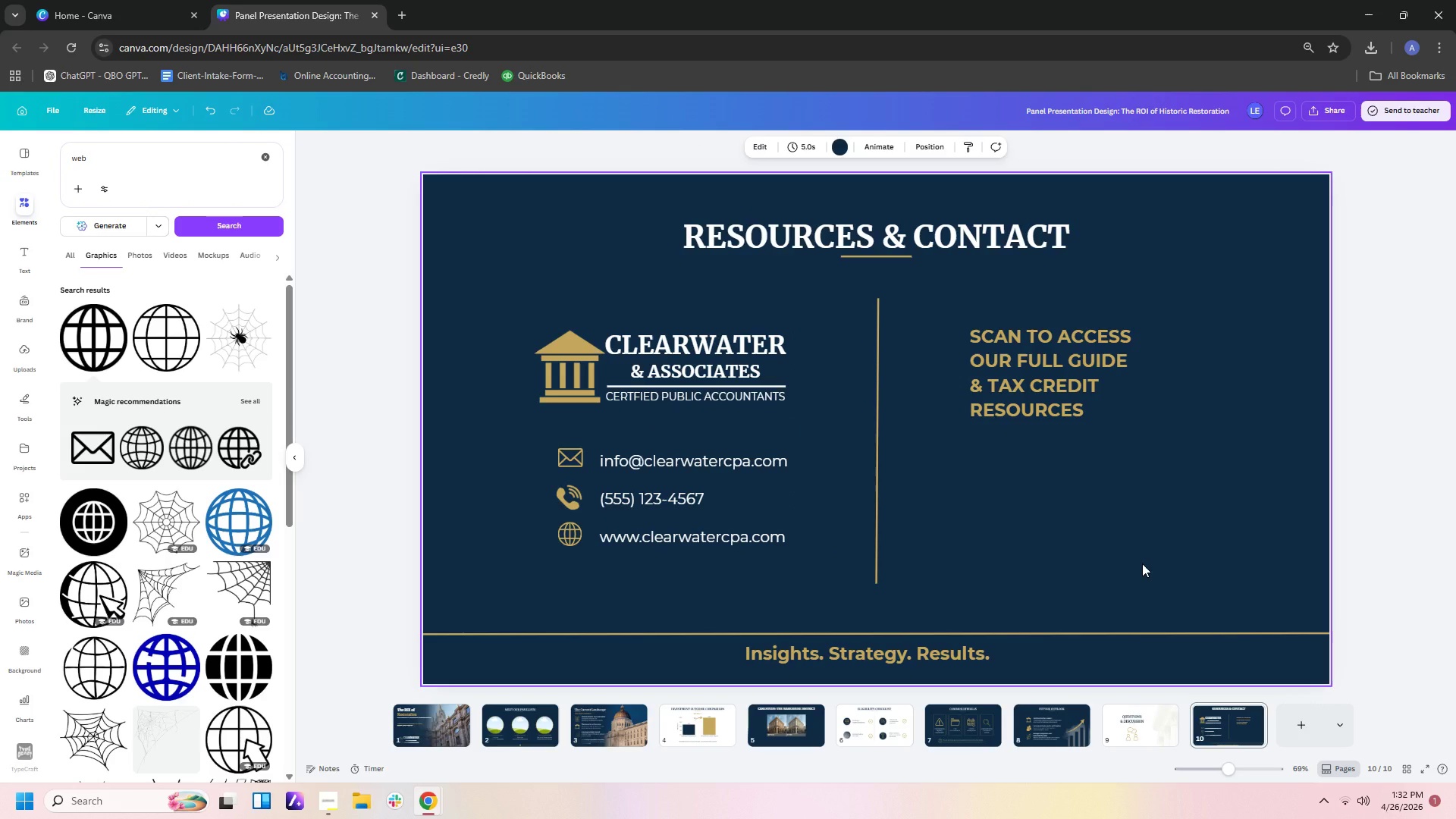 
left_click([1142, 563])
 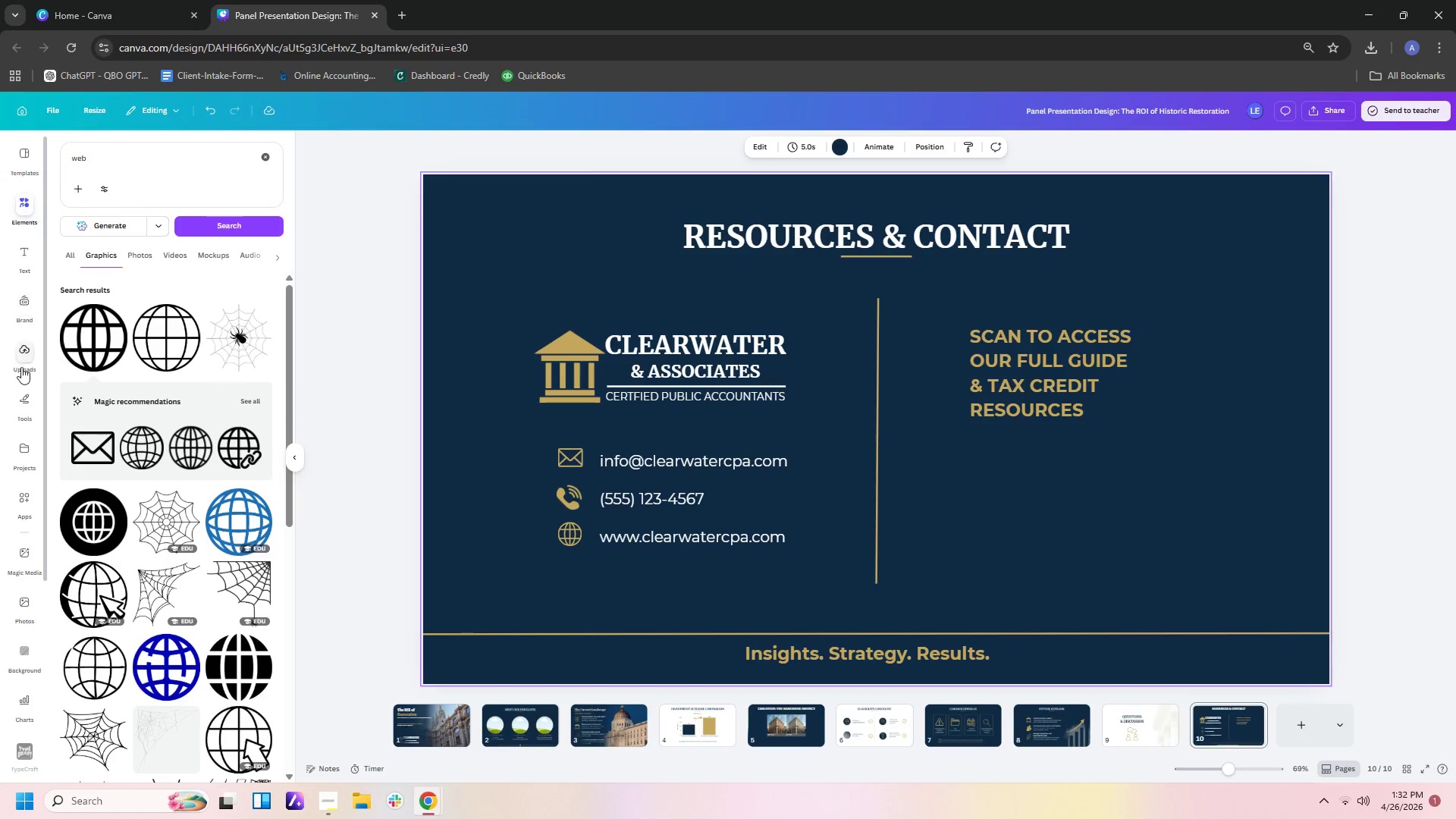 
left_click([21, 400])
 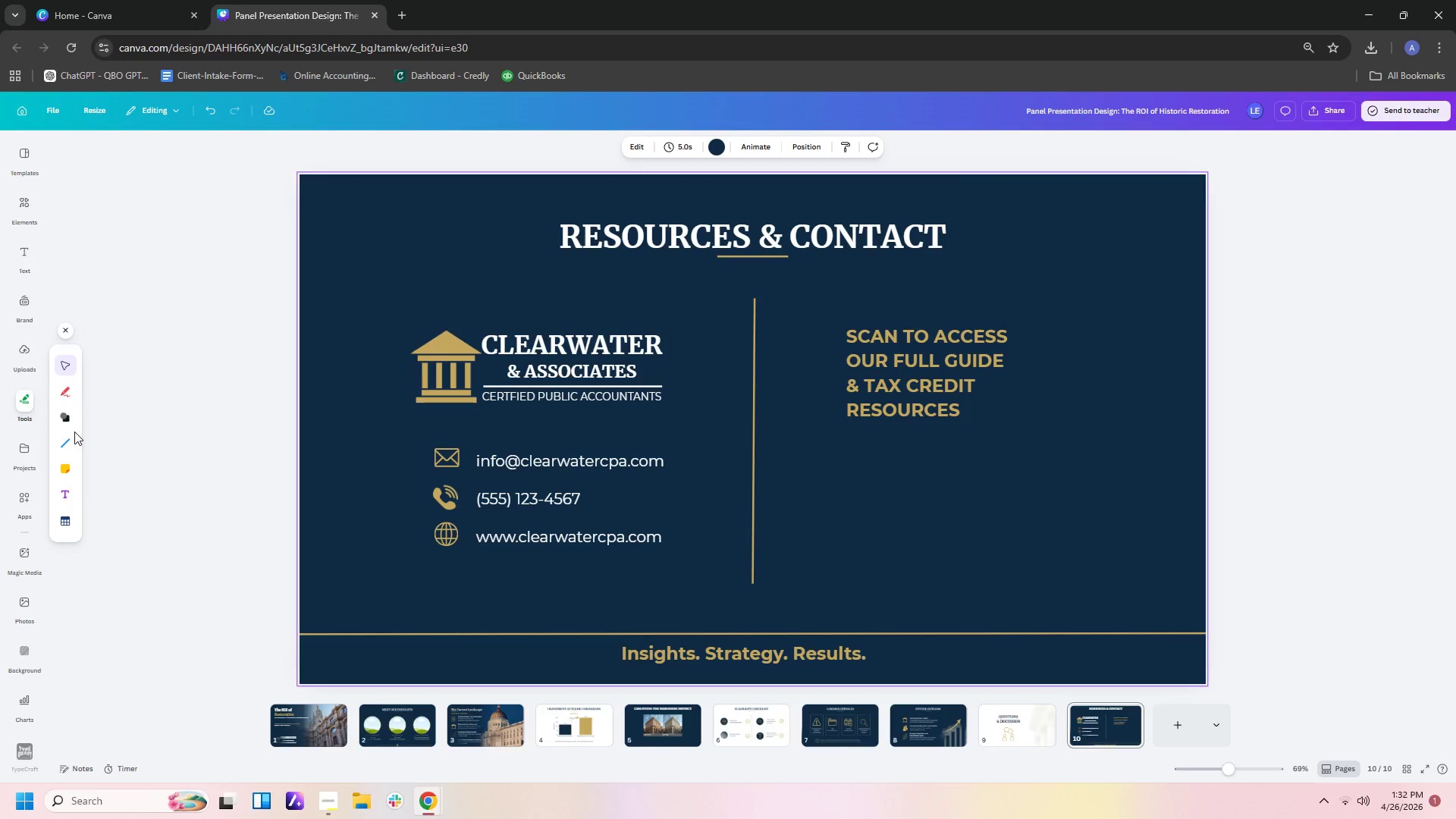 
left_click([67, 414])
 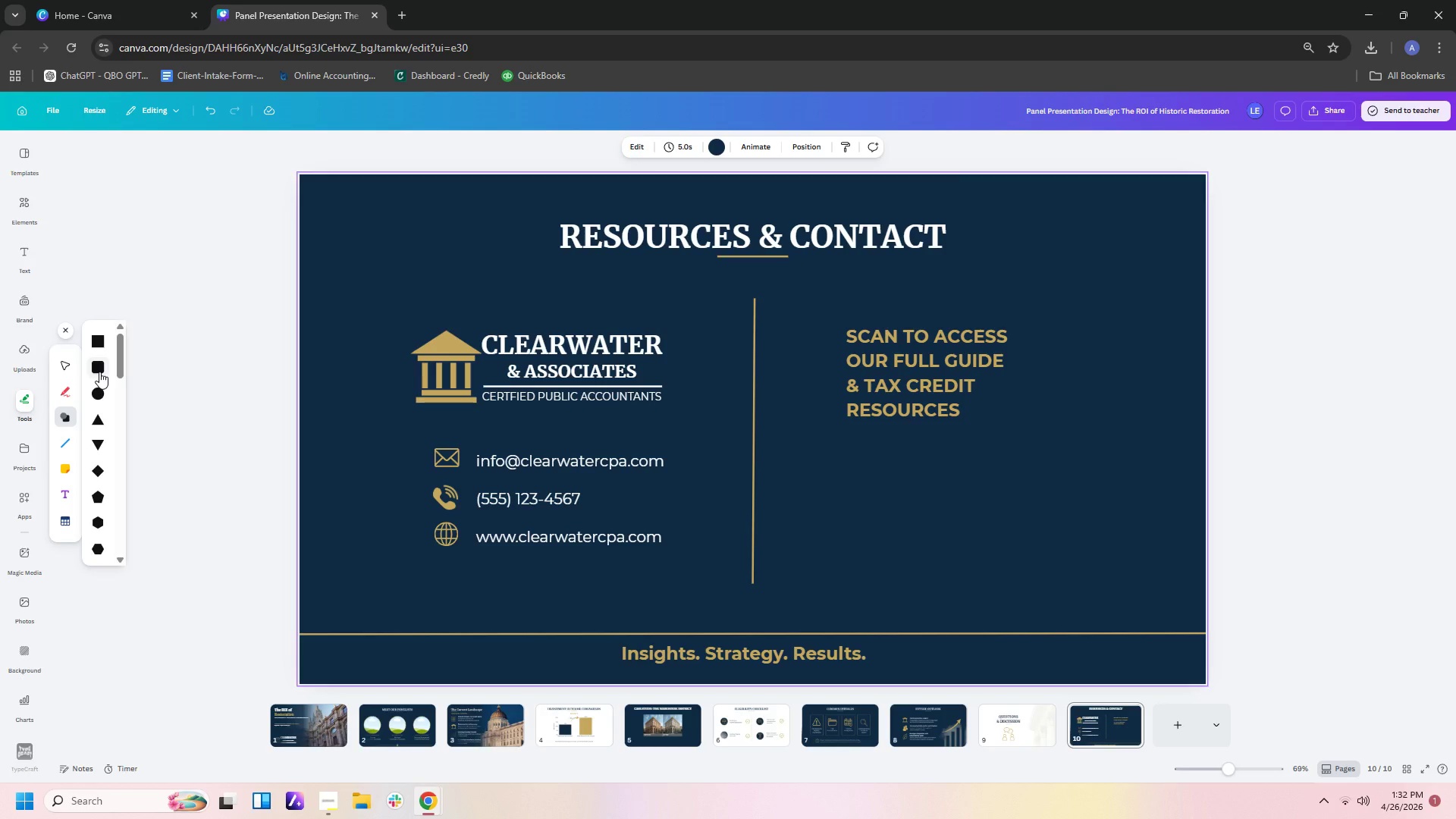 
left_click([101, 347])
 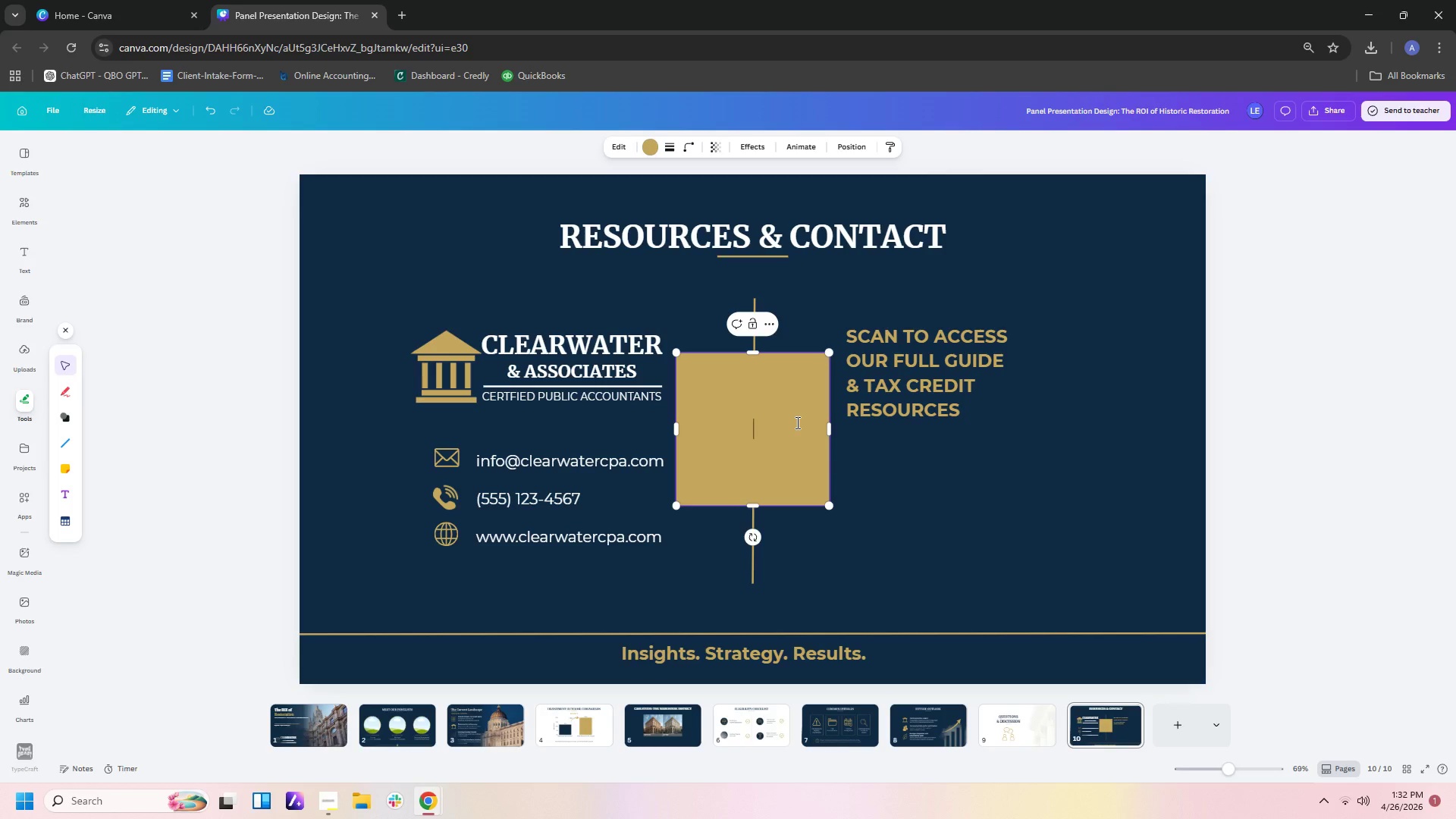 
double_click([899, 491])
 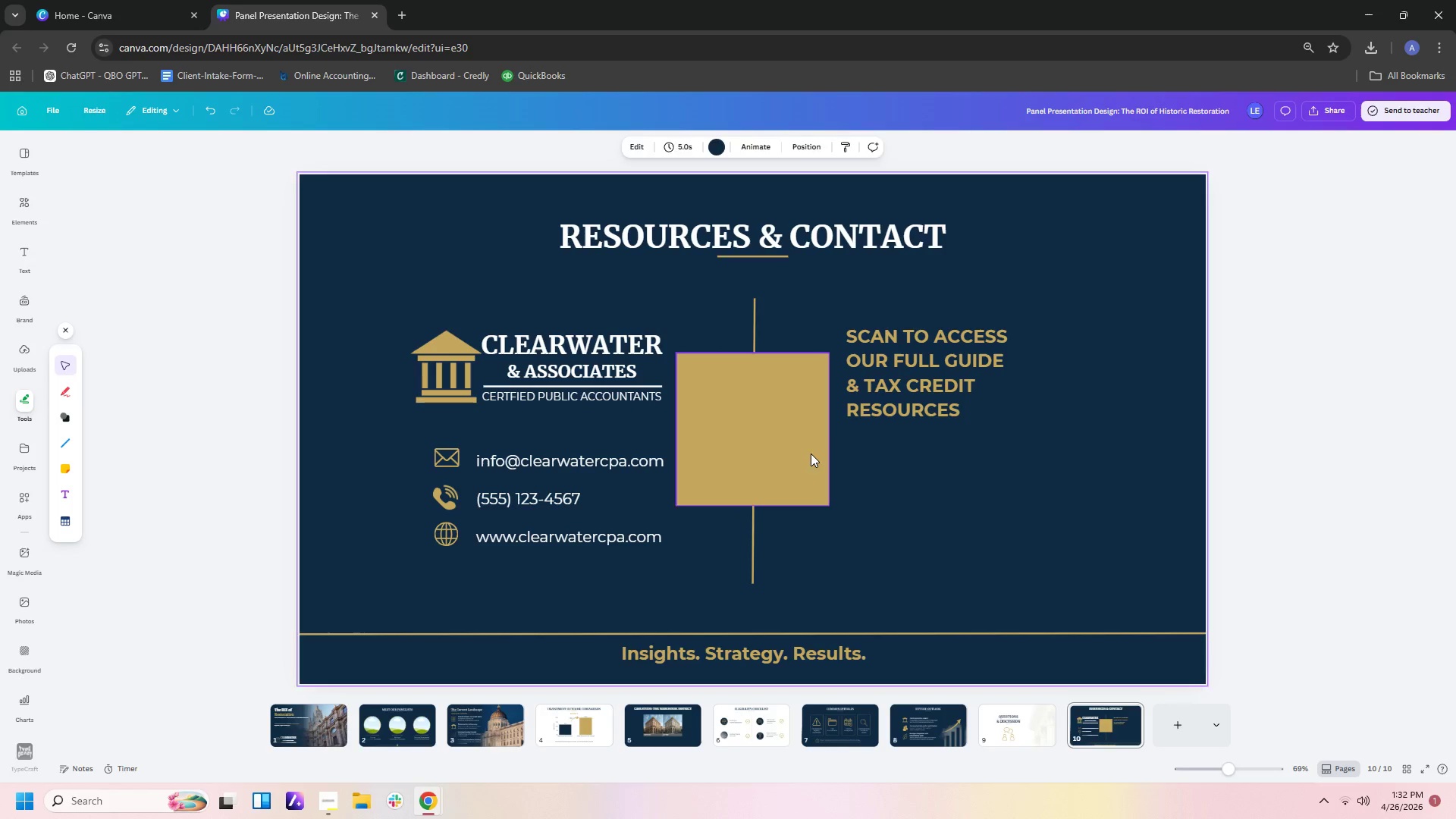 
left_click_drag(start_coordinate=[811, 453], to_coordinate=[981, 537])
 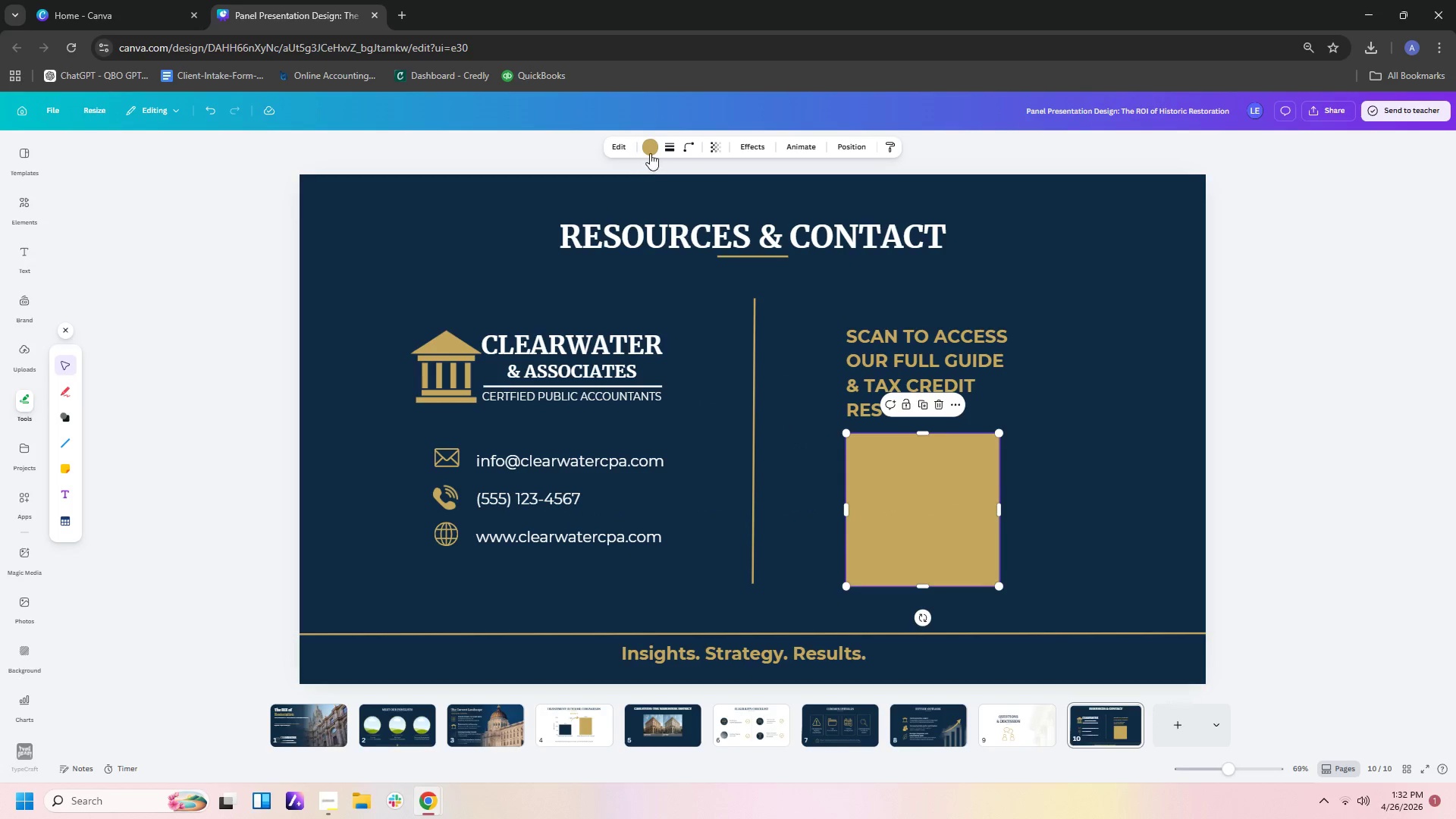 
left_click([650, 152])
 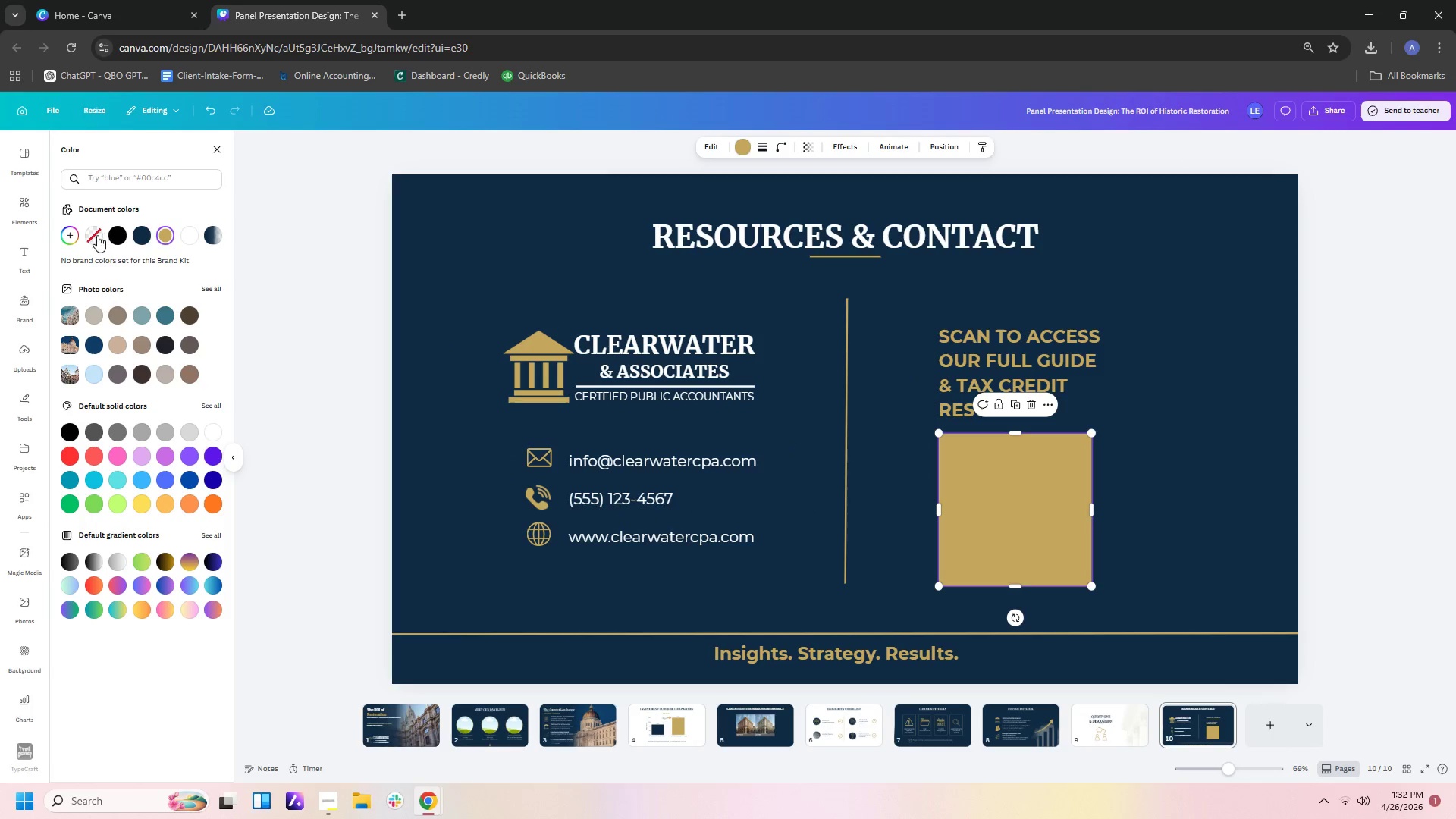 
left_click([86, 235])
 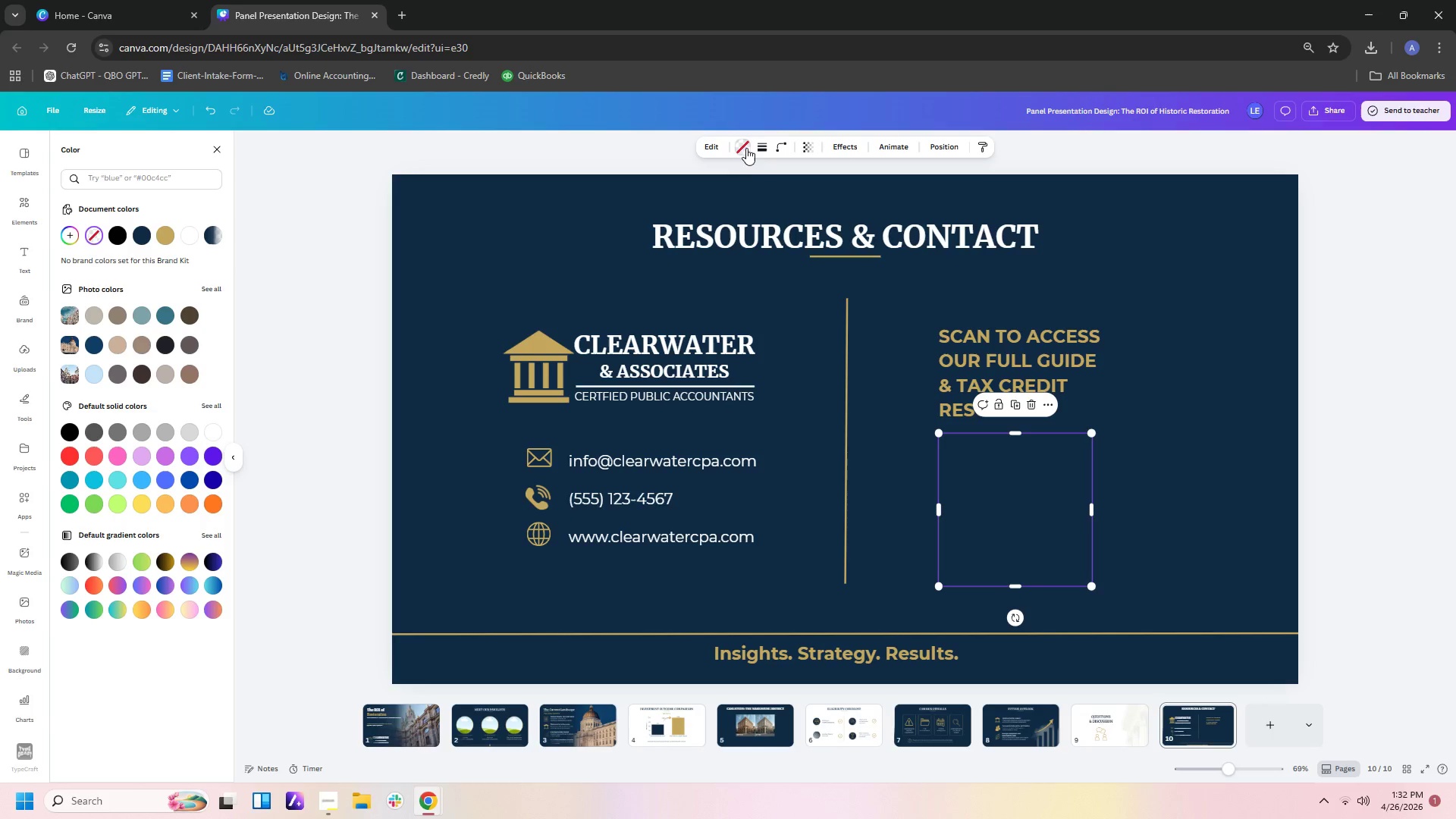 
left_click([763, 149])
 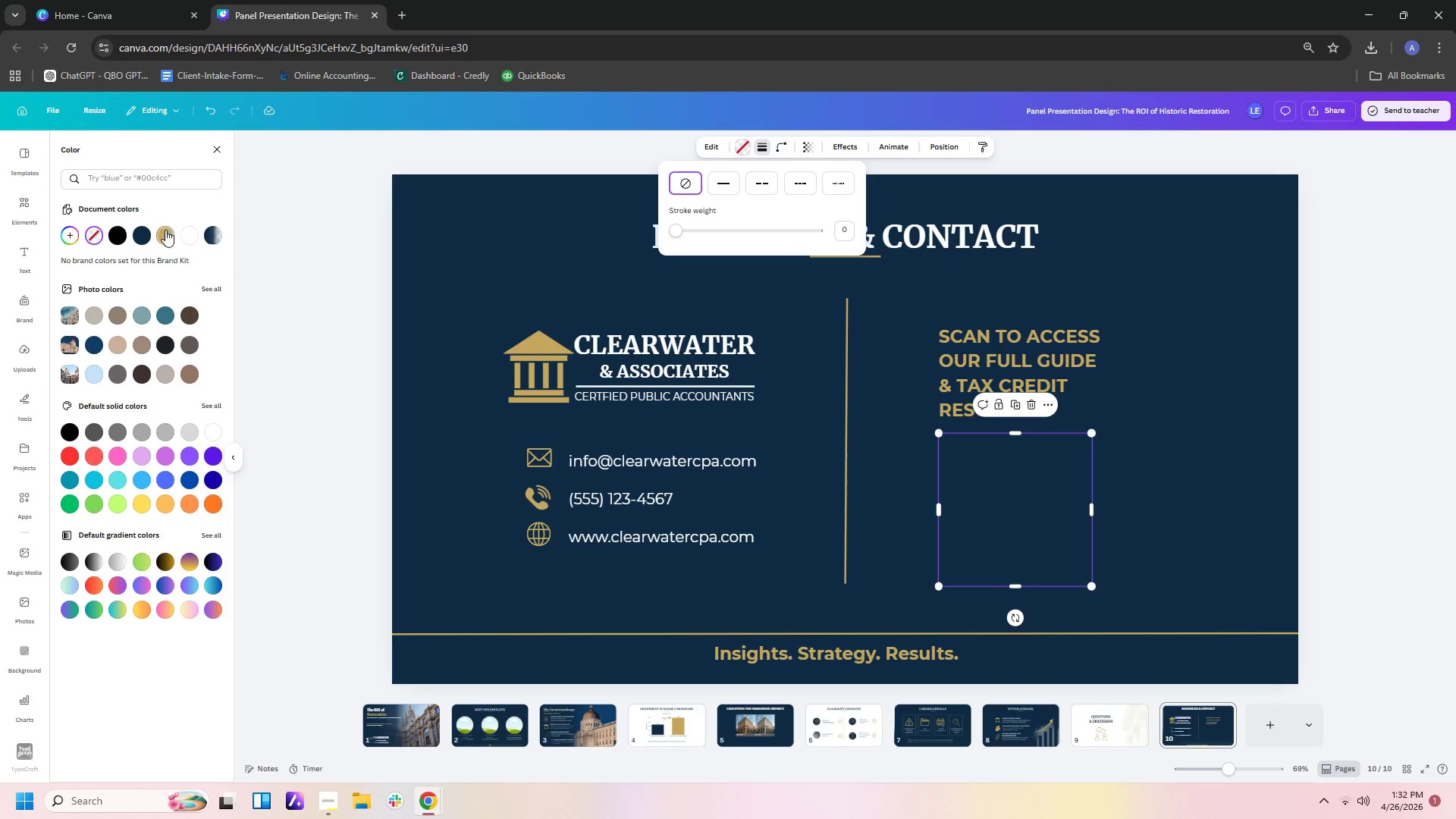 
left_click([162, 231])
 